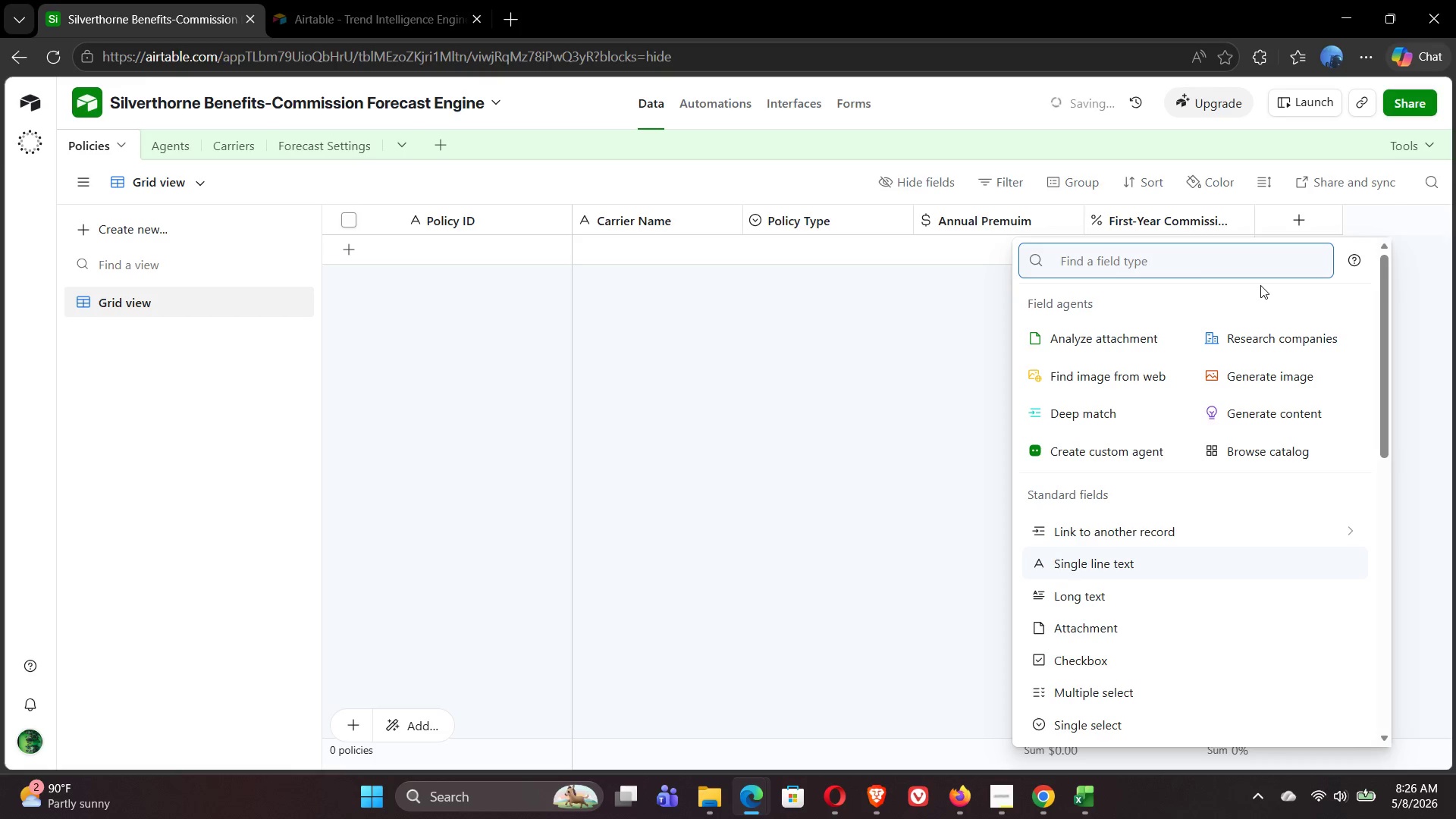 
type(per)
 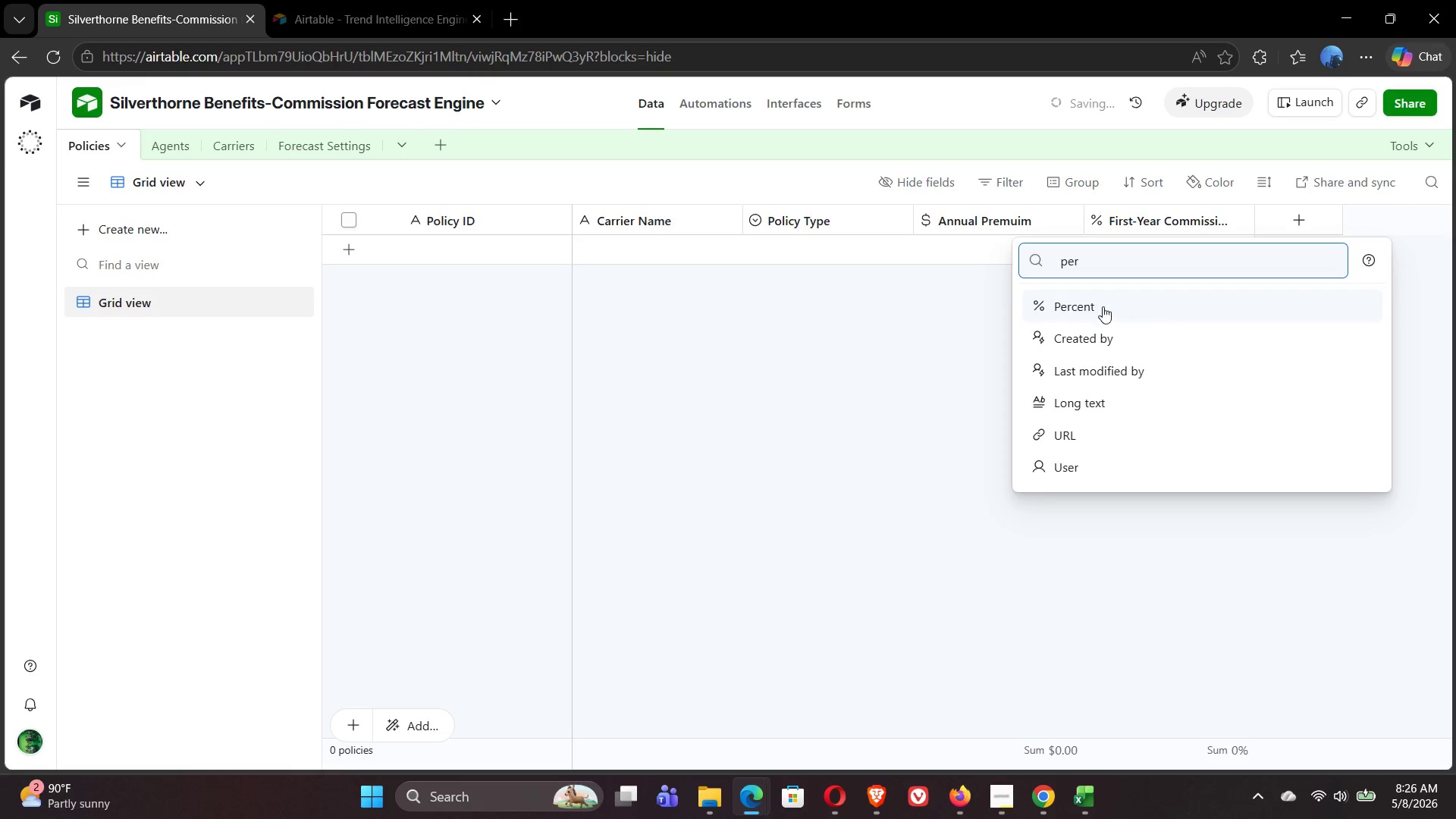 
left_click([1095, 312])
 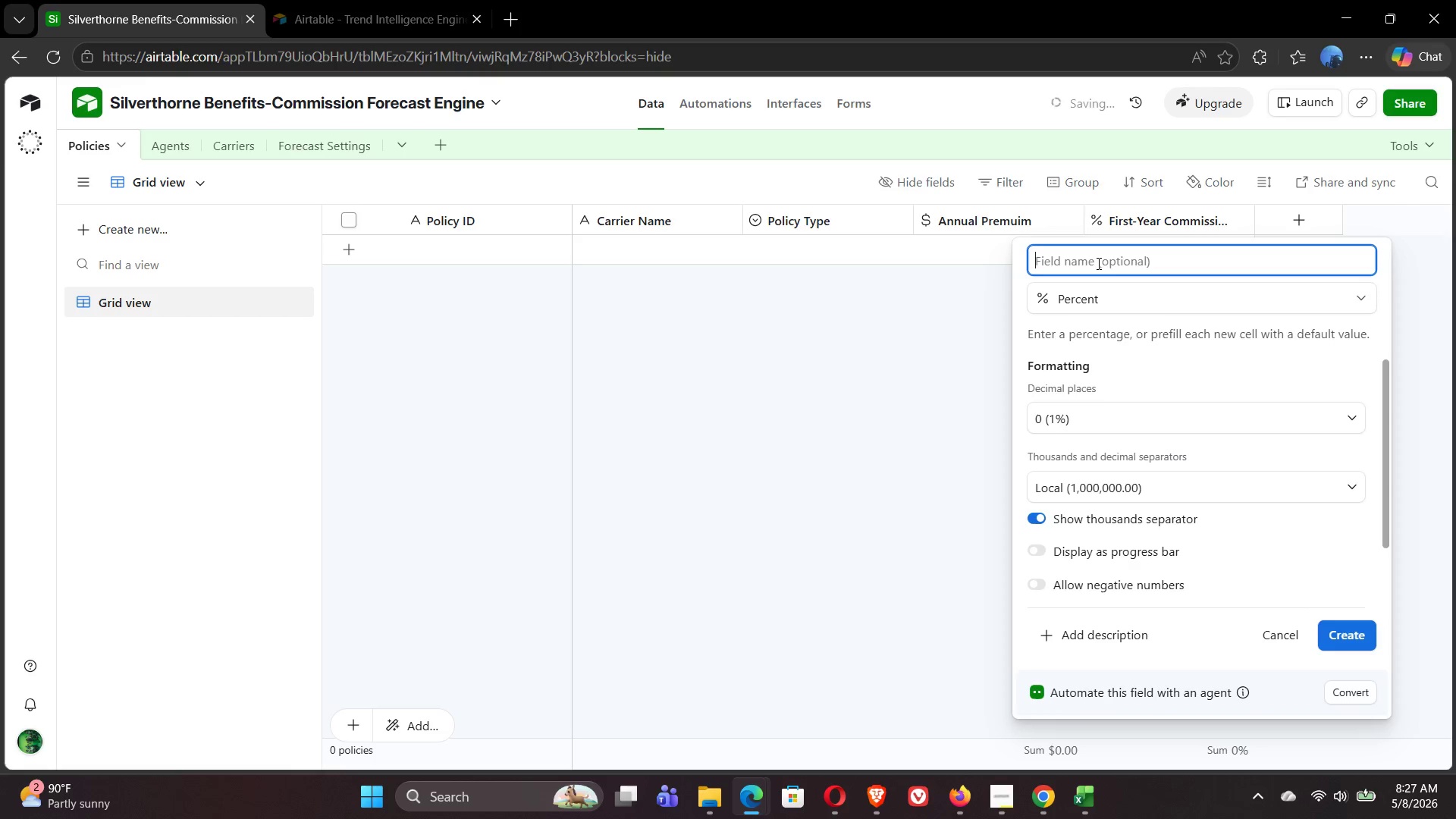 
type(Renewal Commi)
 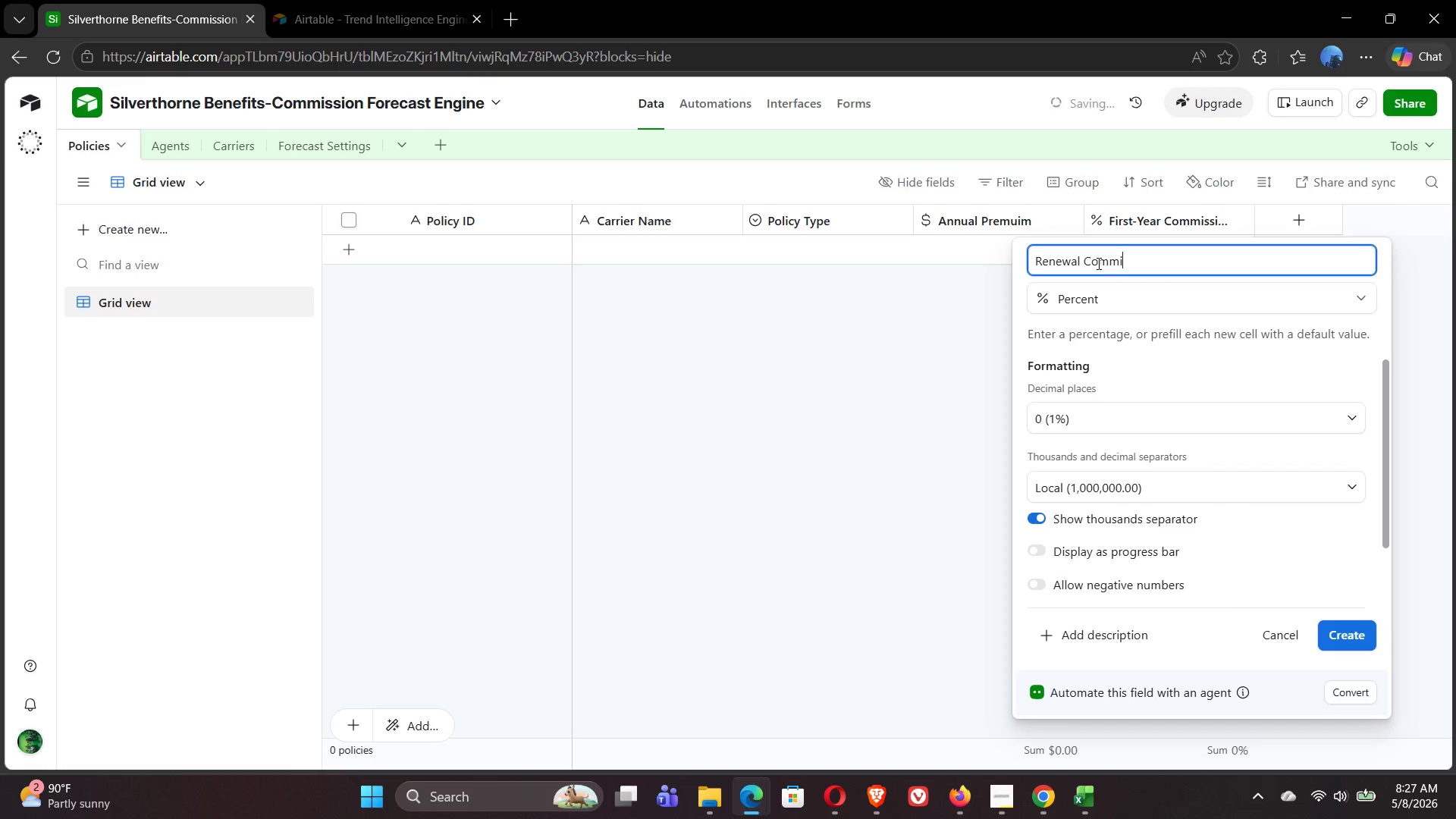 
wait(60.0)
 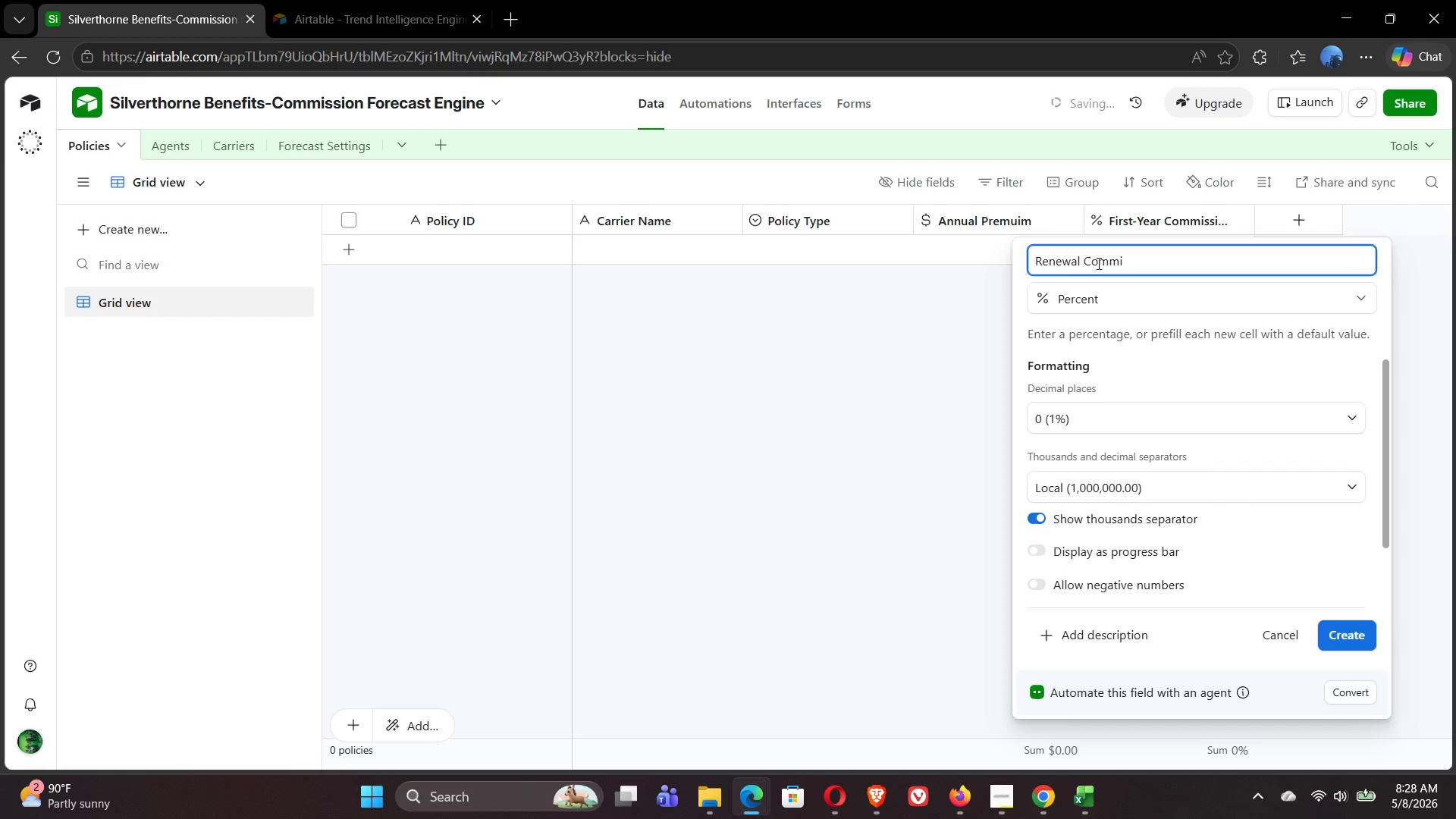 
type(ssion %)
 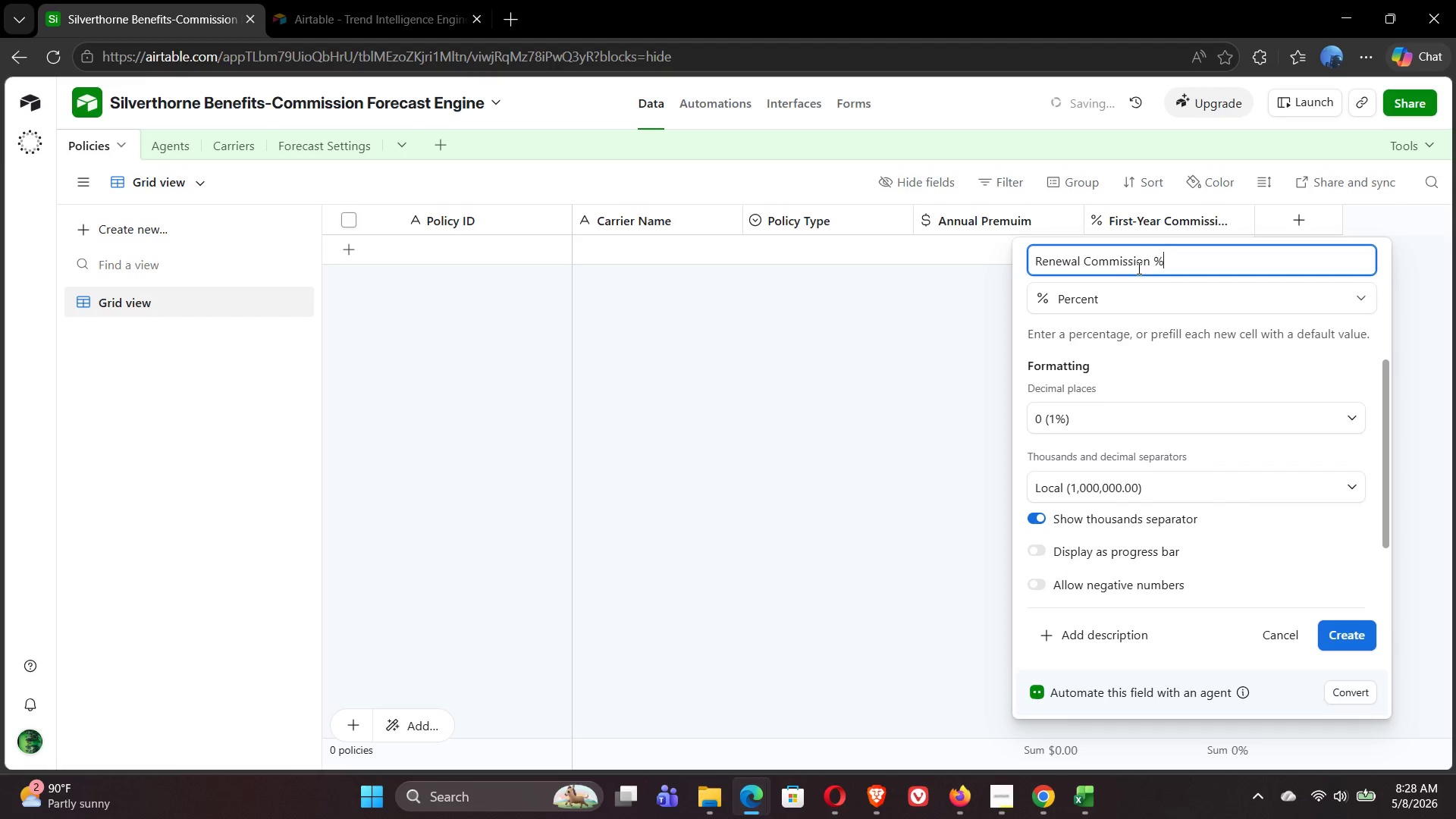 
left_click([1360, 644])
 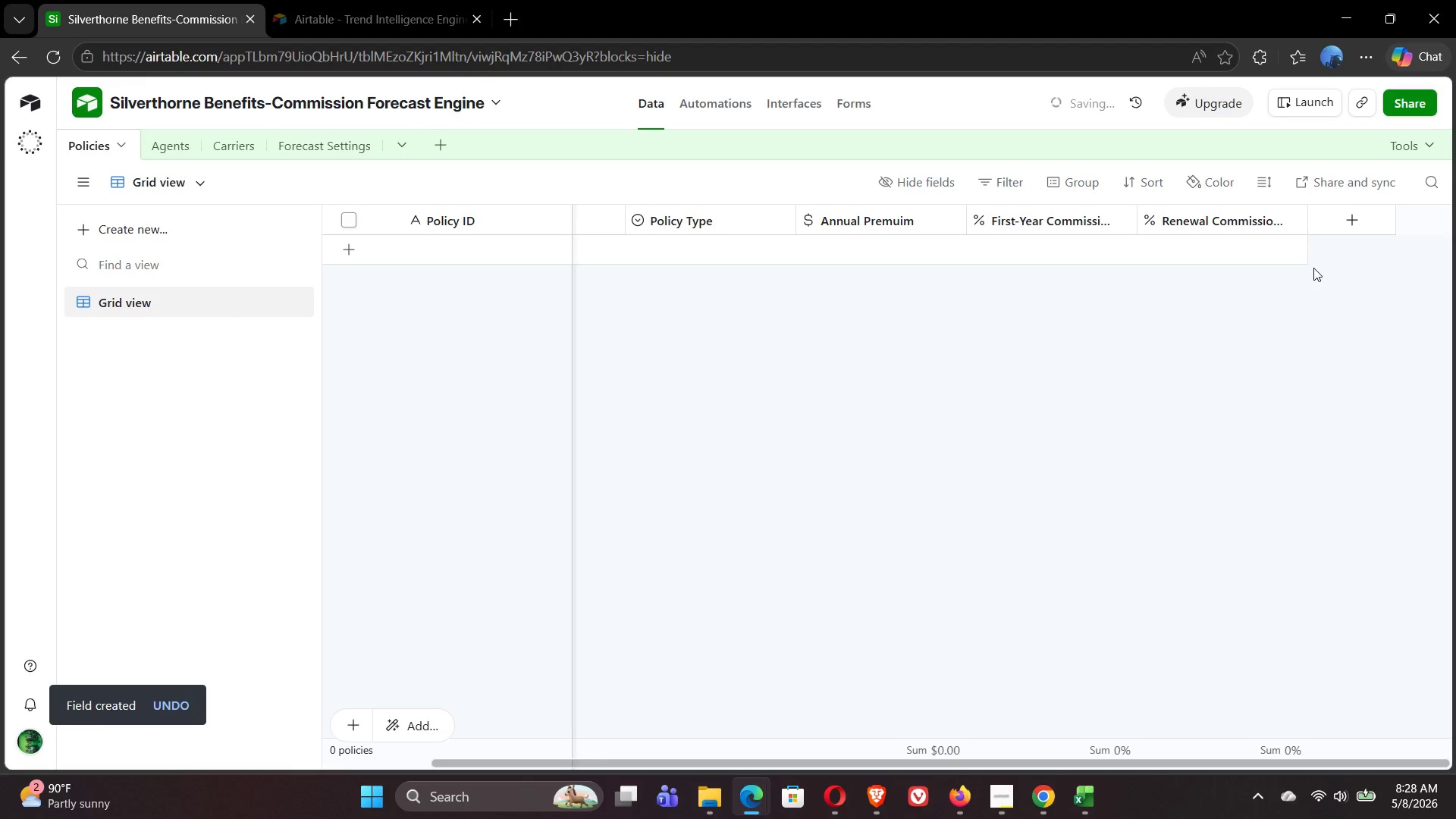 
left_click([1343, 219])
 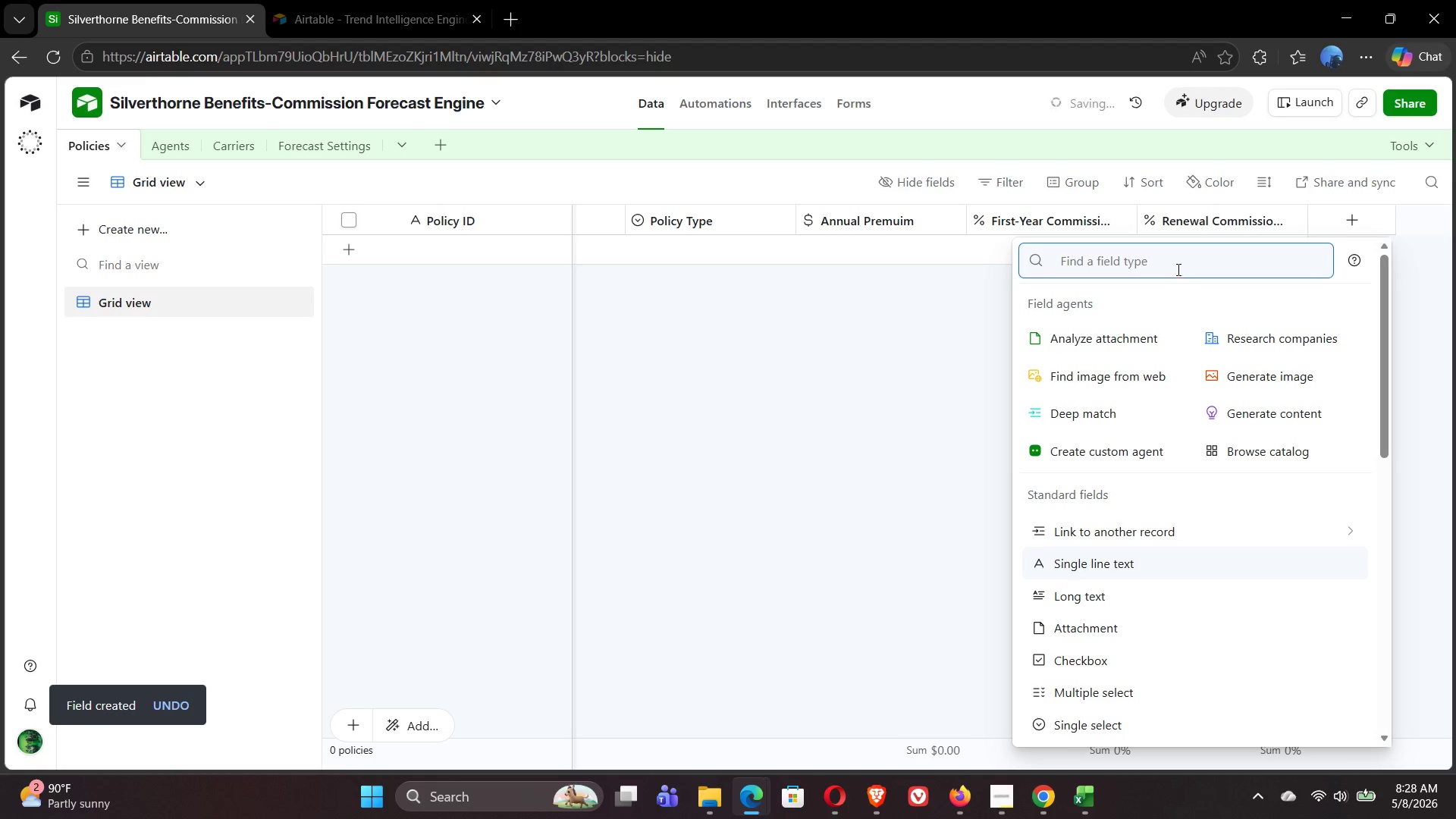 
type(per)
 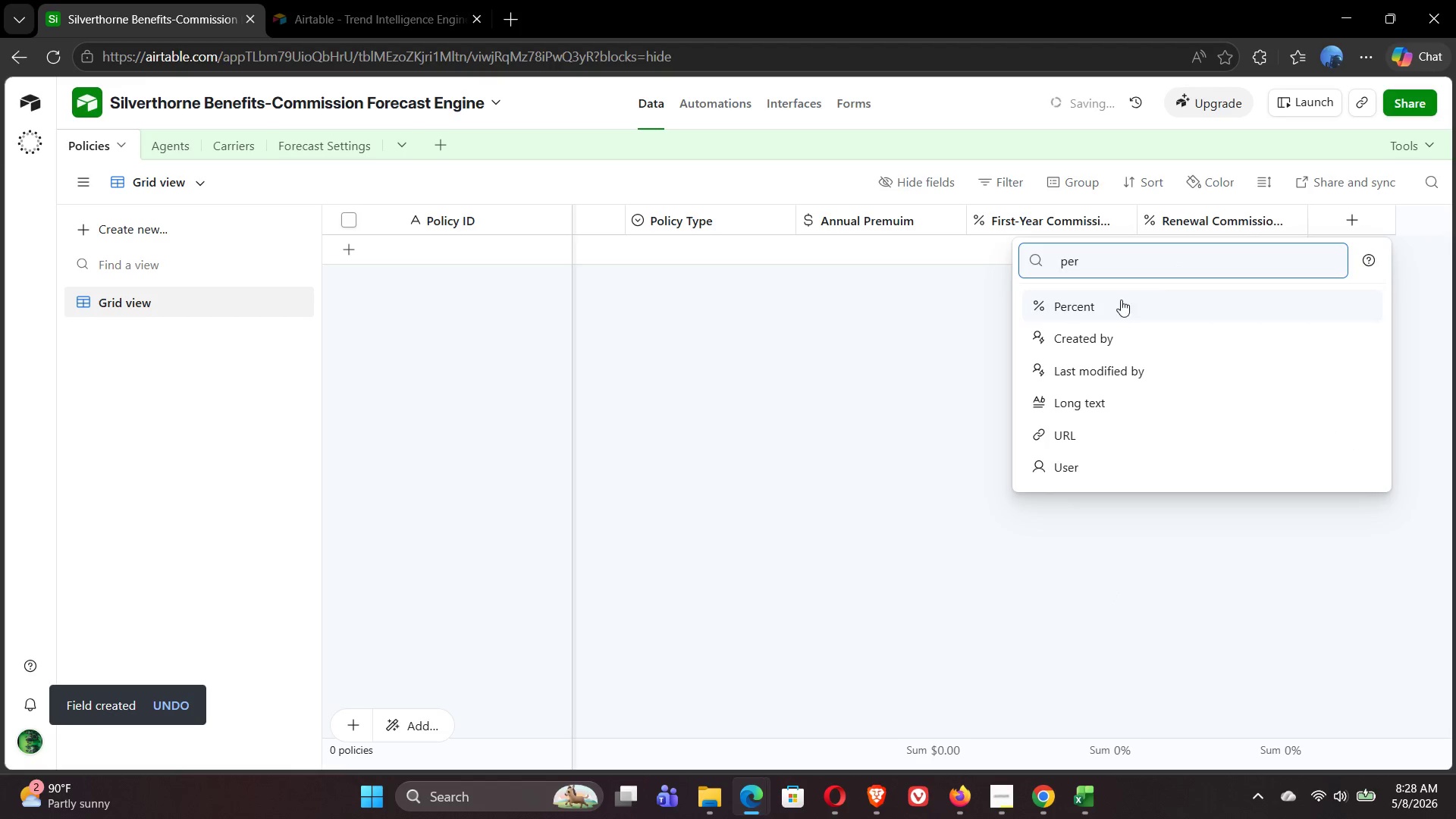 
left_click([1119, 303])
 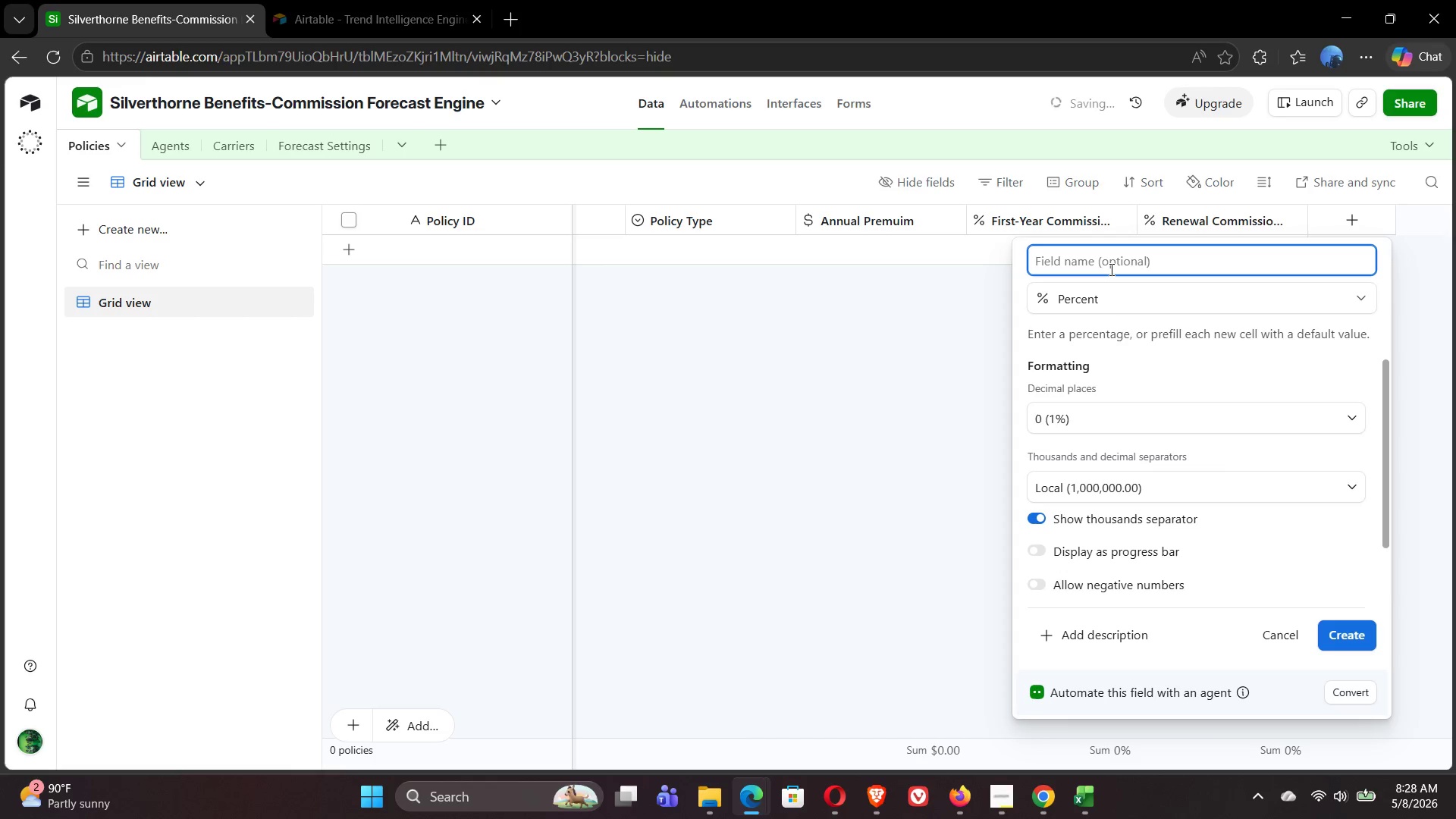 
wait(28.41)
 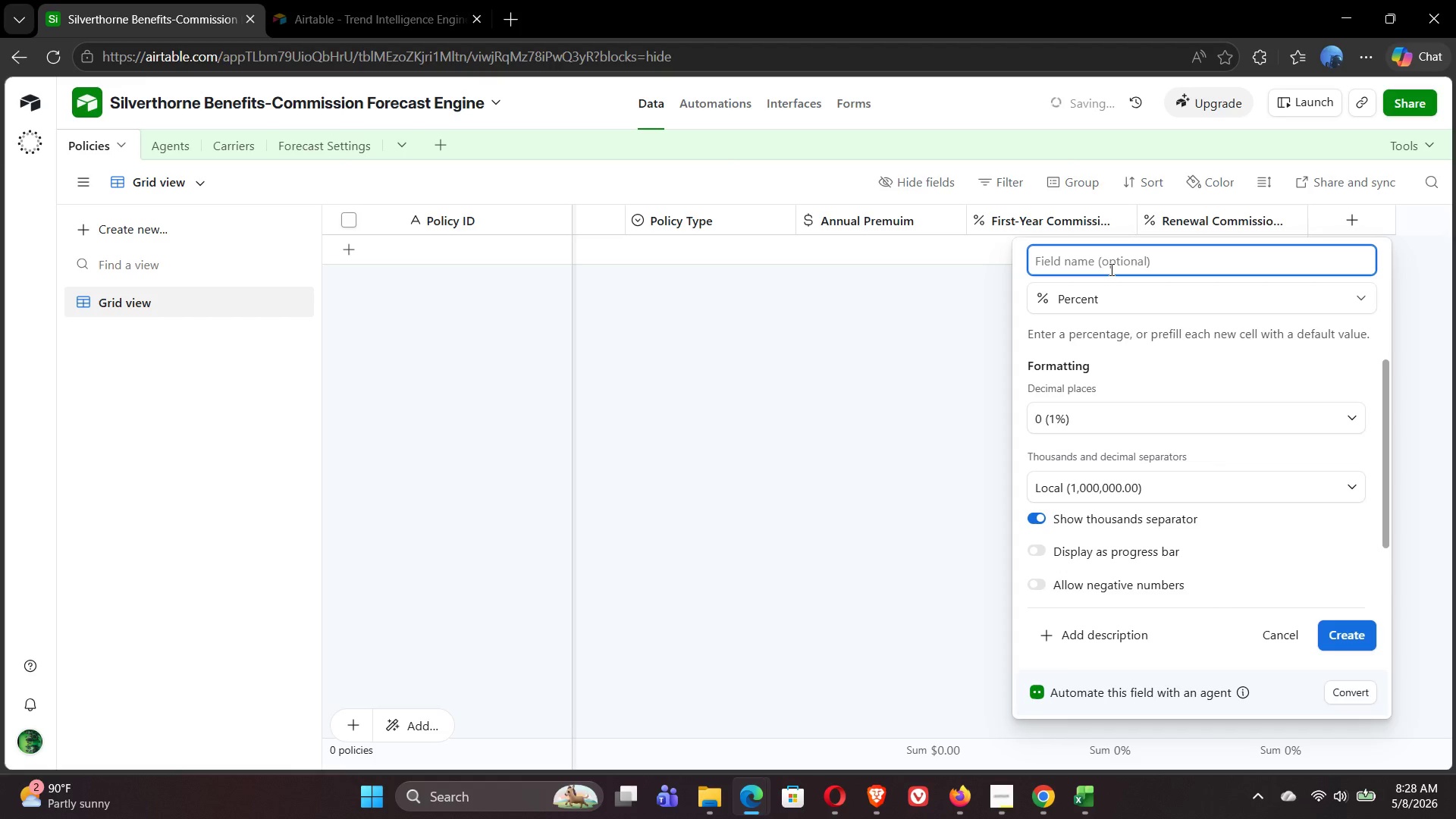 
type(Agent)
 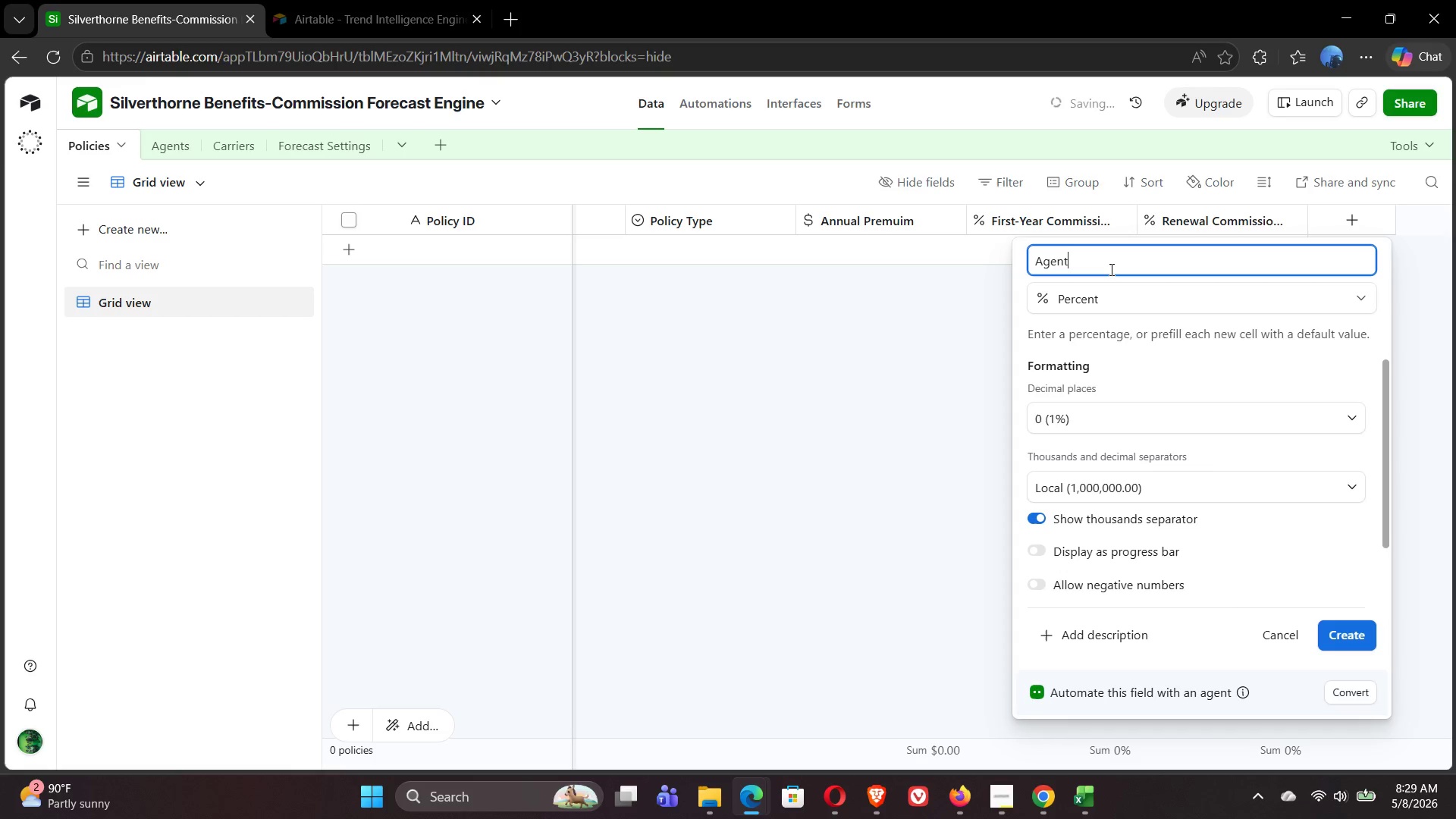 
wait(7.33)
 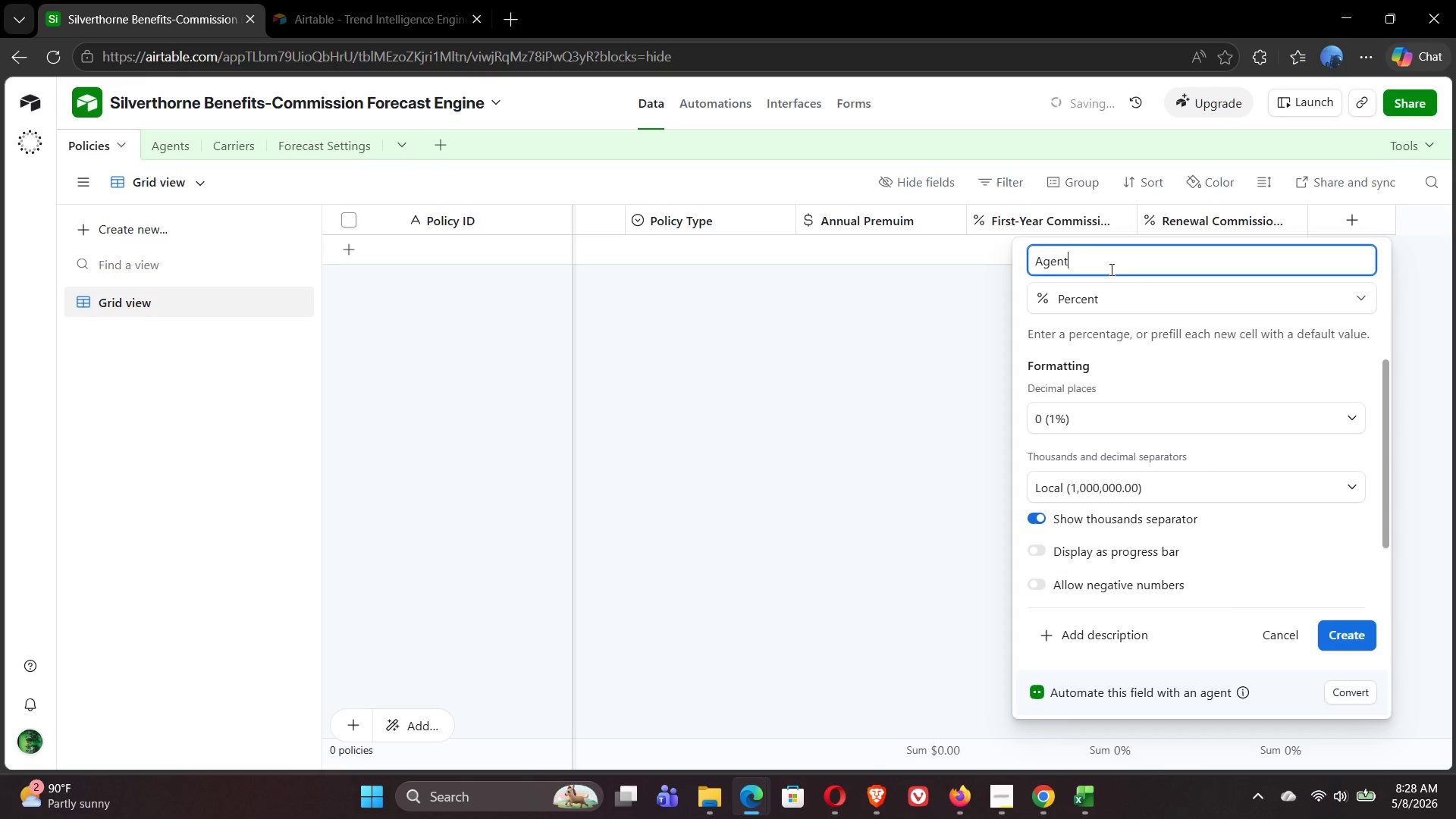 
type( Split %)
 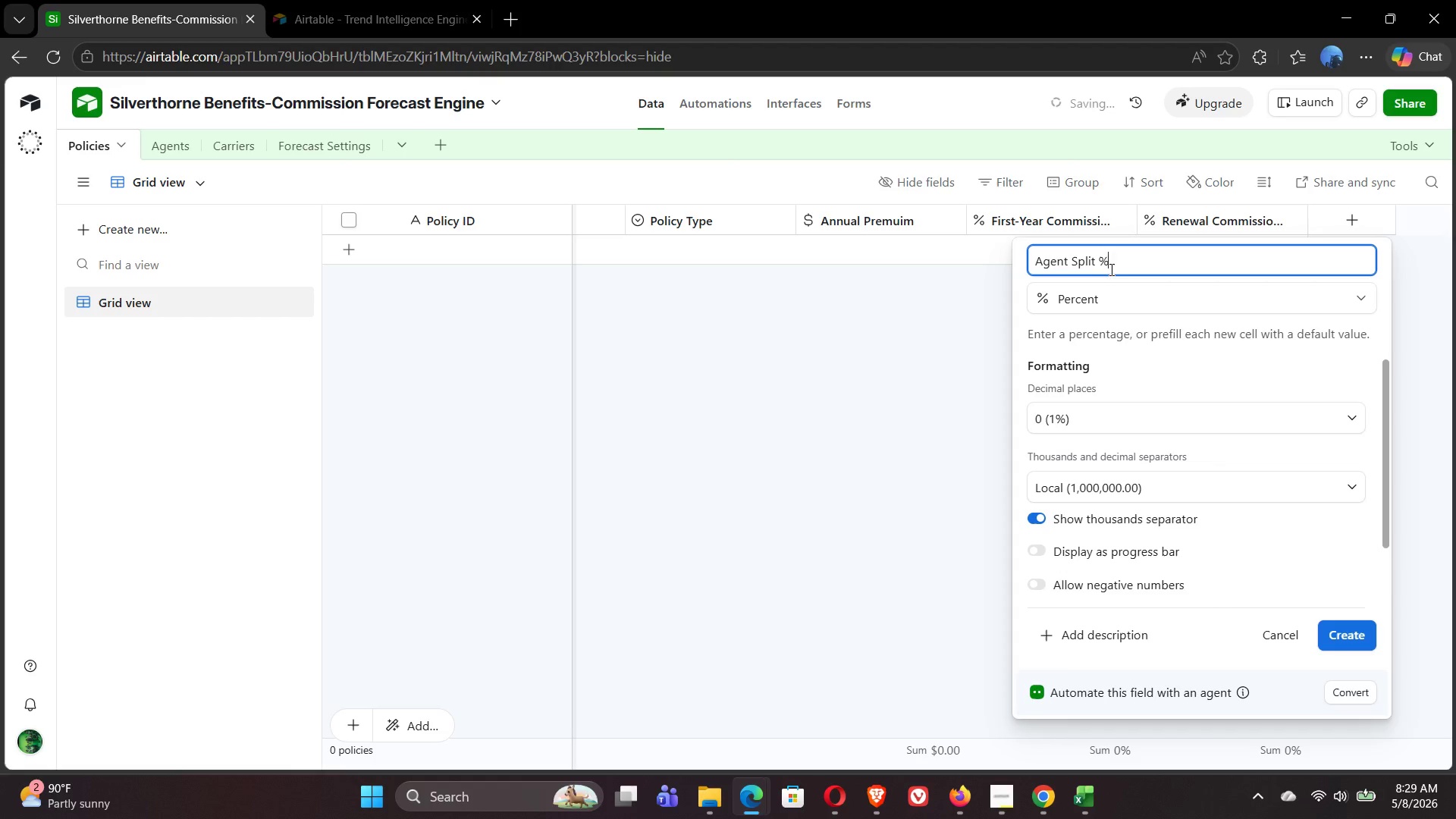 
left_click([1344, 636])
 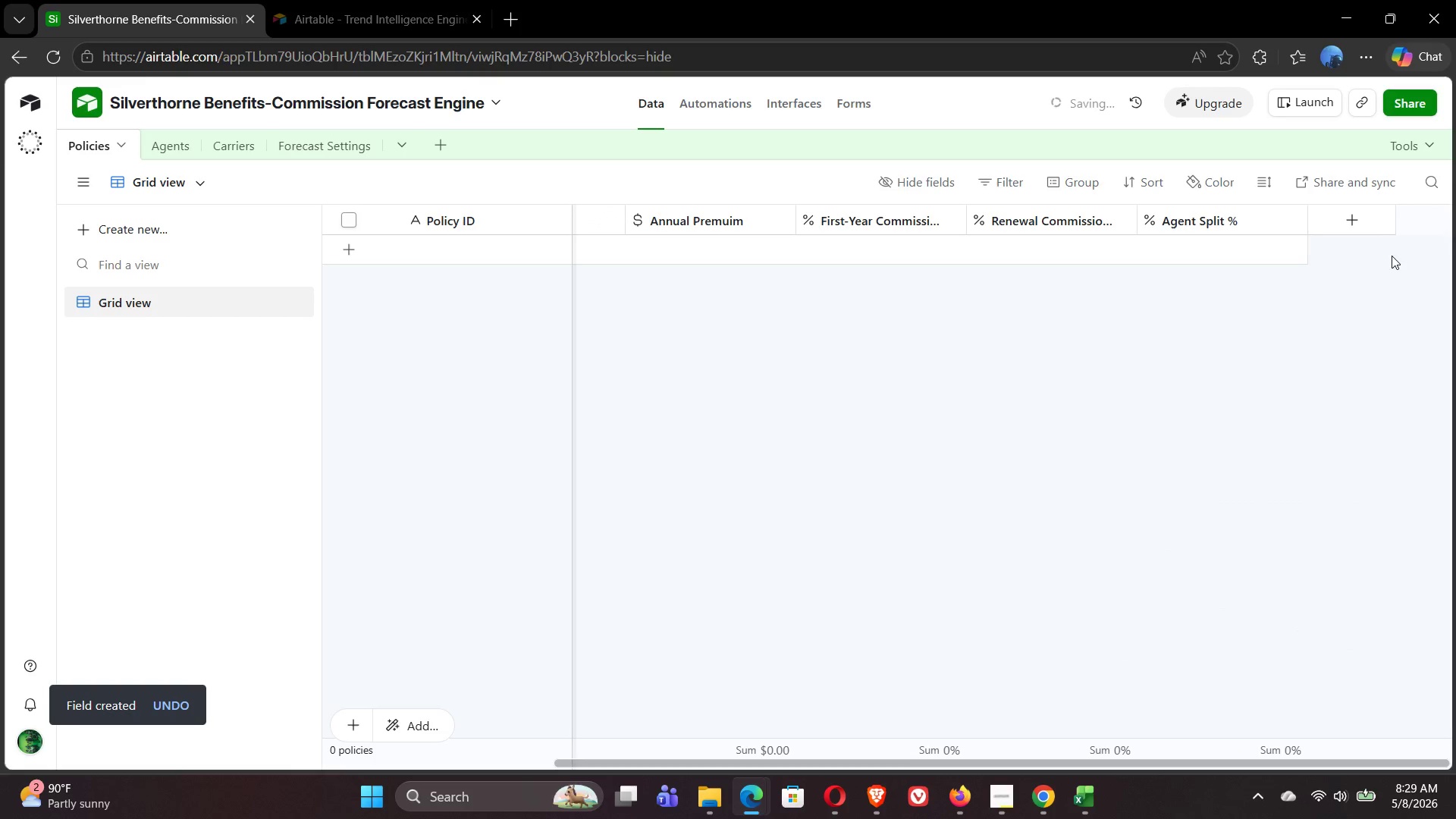 
left_click([1354, 221])
 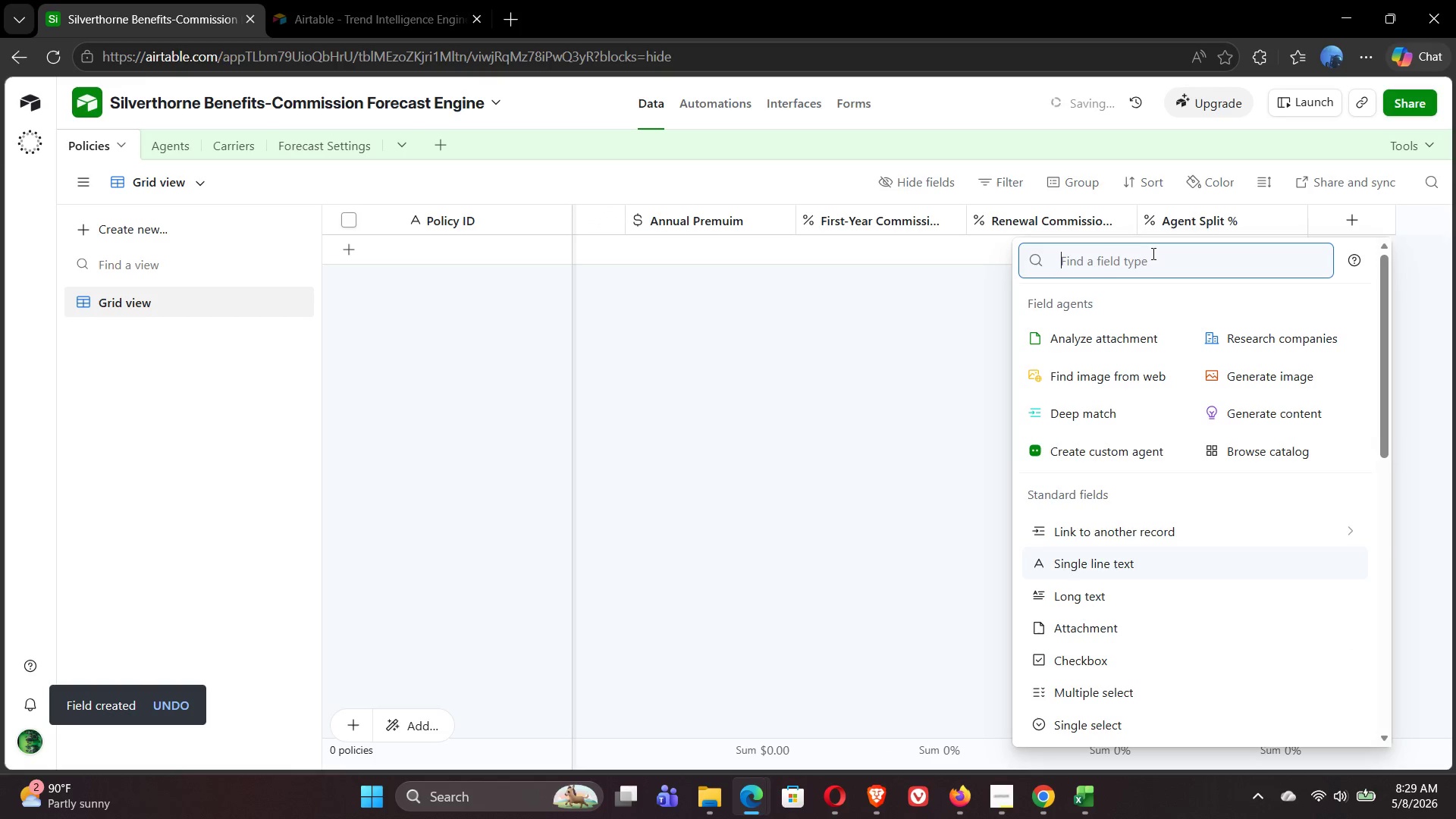 
type(date)
 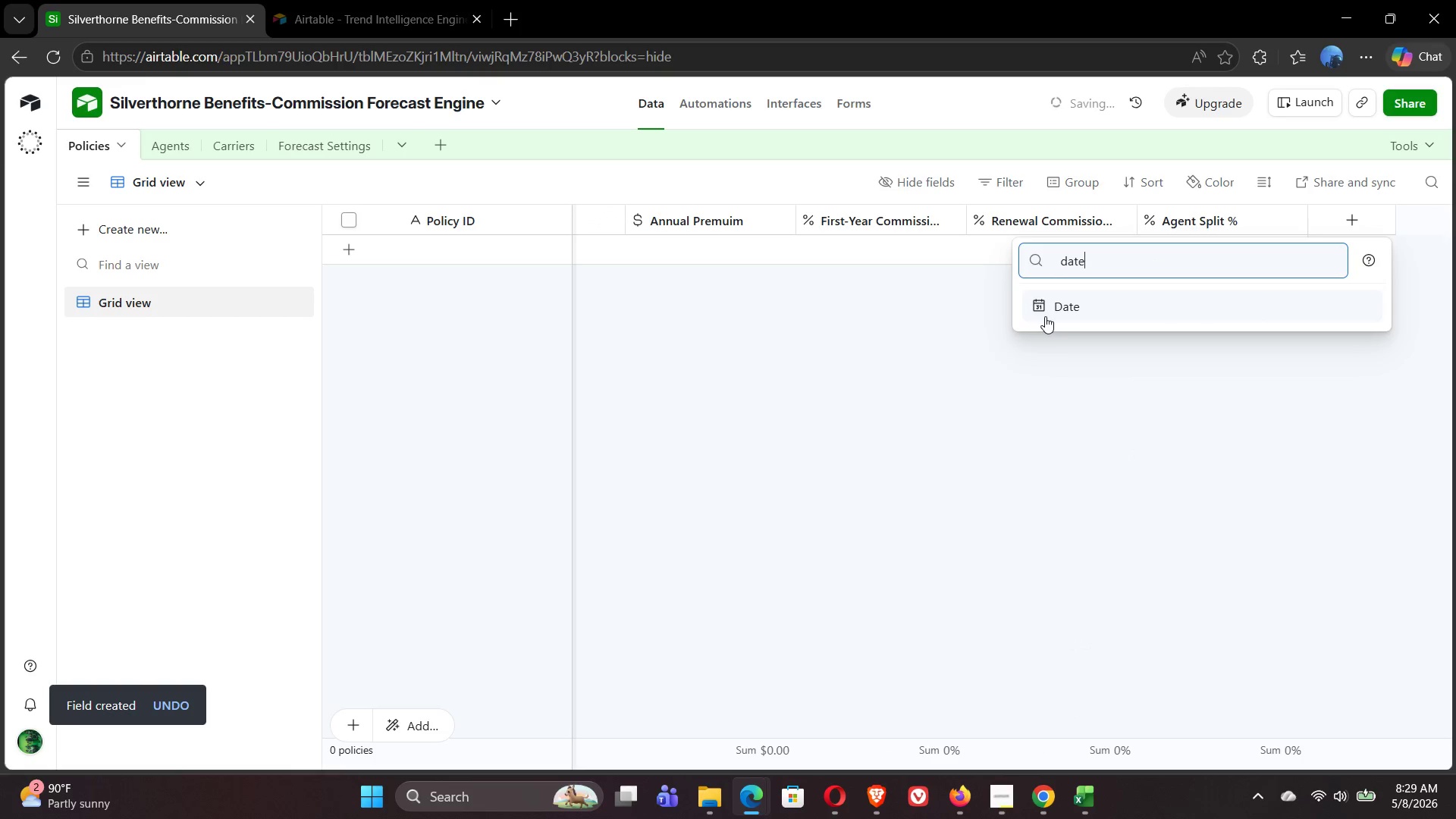 
left_click([1083, 312])
 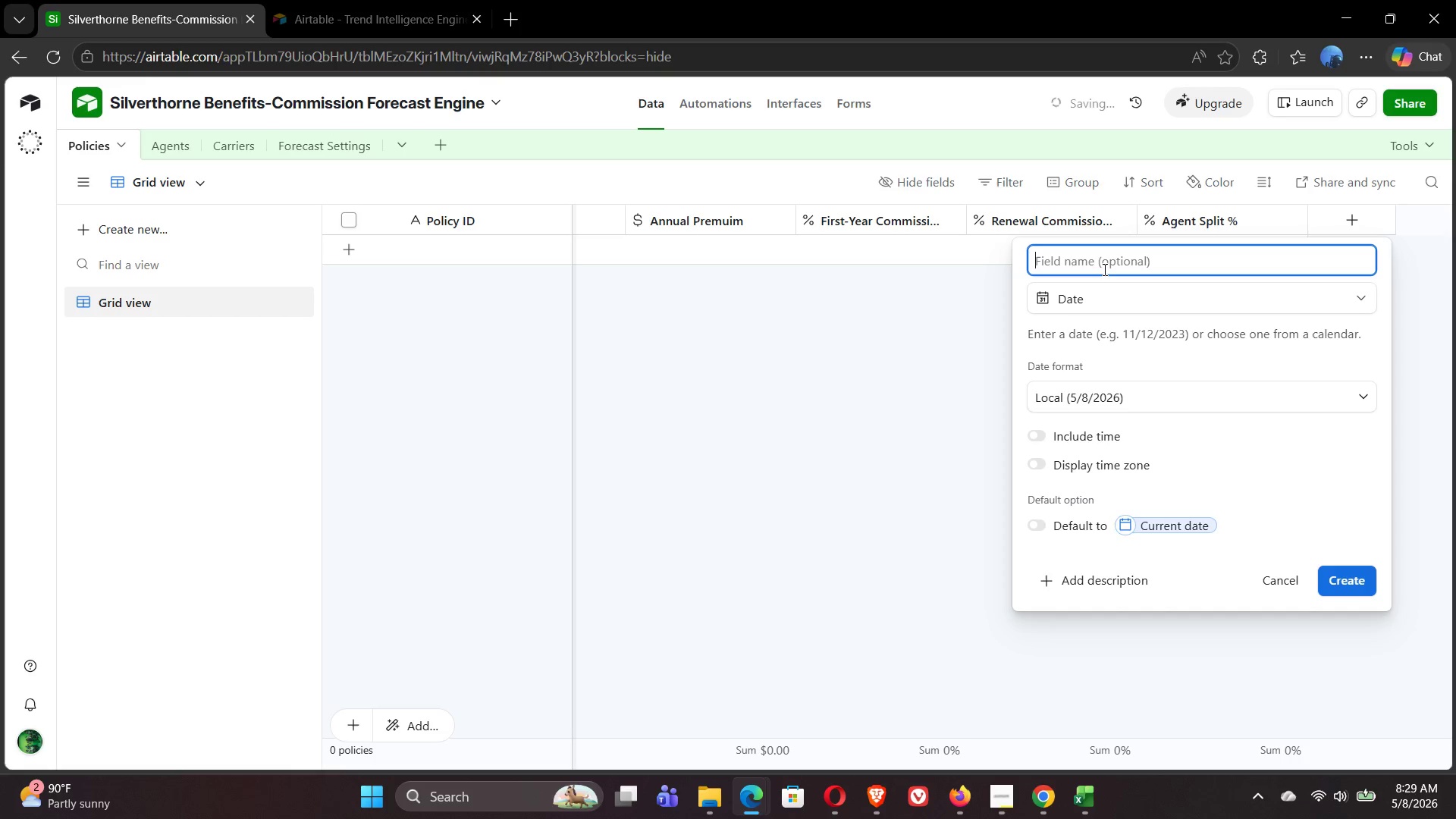 
type(Efee)
key(Backspace)
key(Backspace)
type(fective Date)
 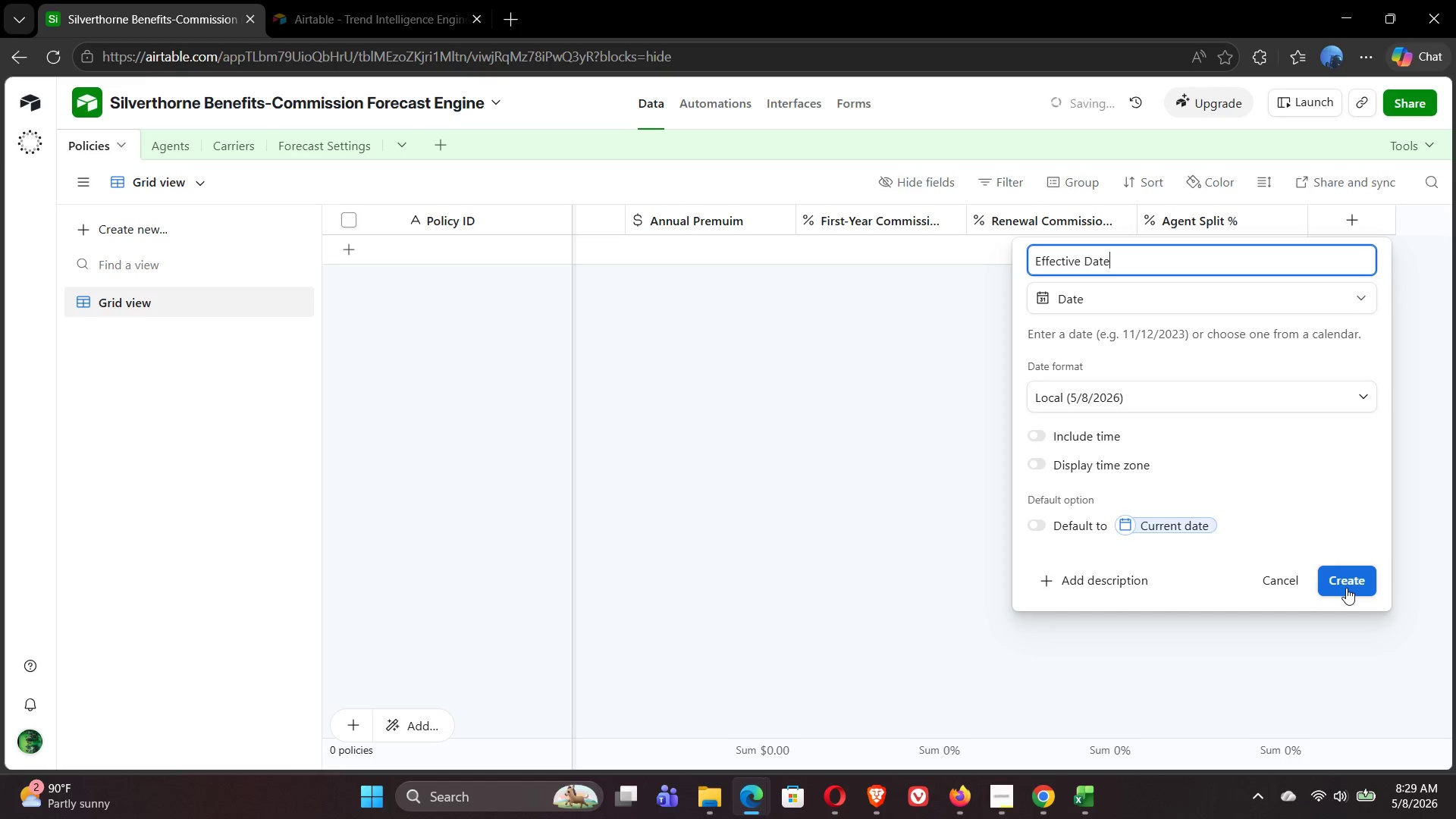 
left_click([1346, 582])
 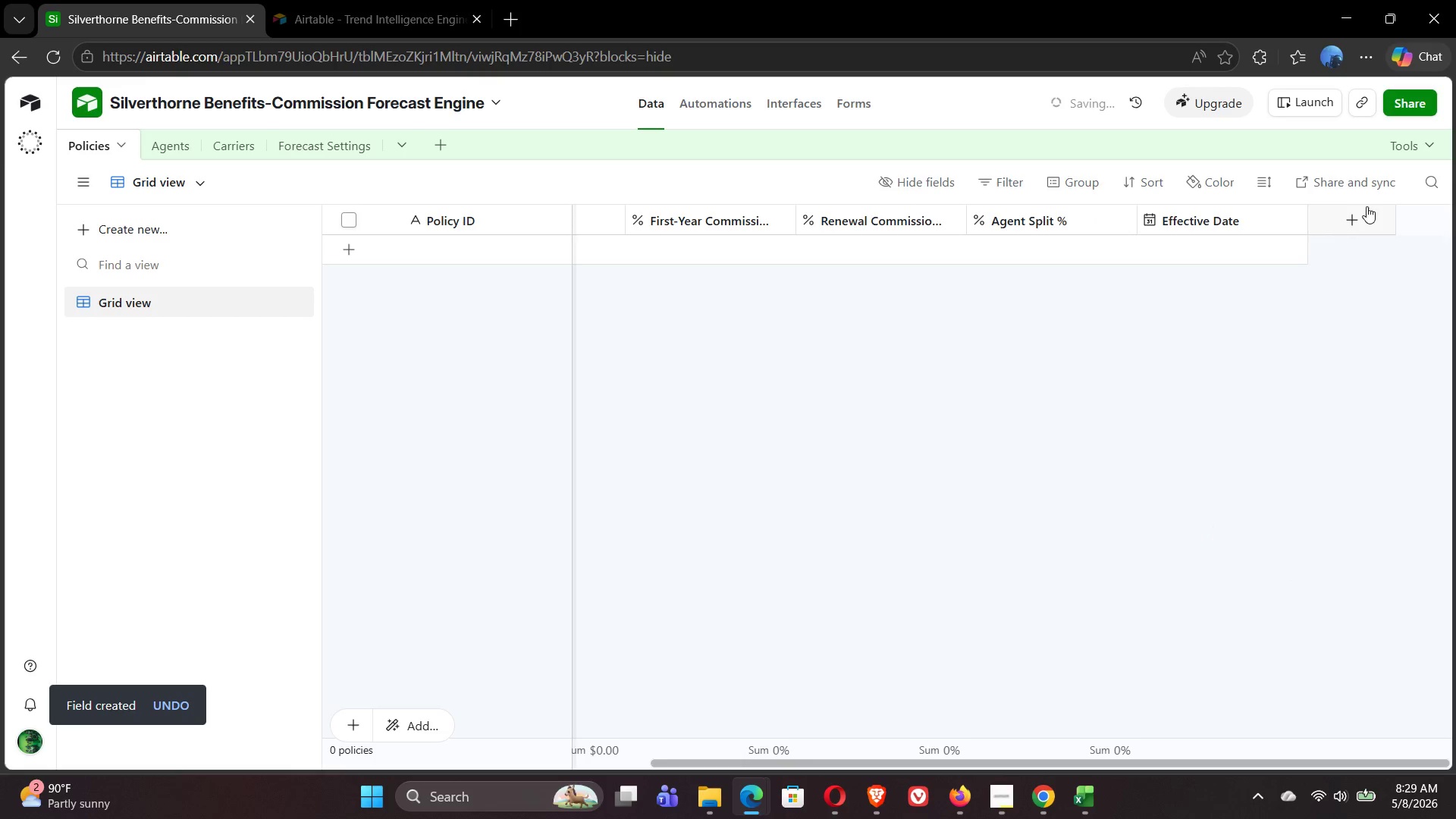 
left_click([1346, 228])
 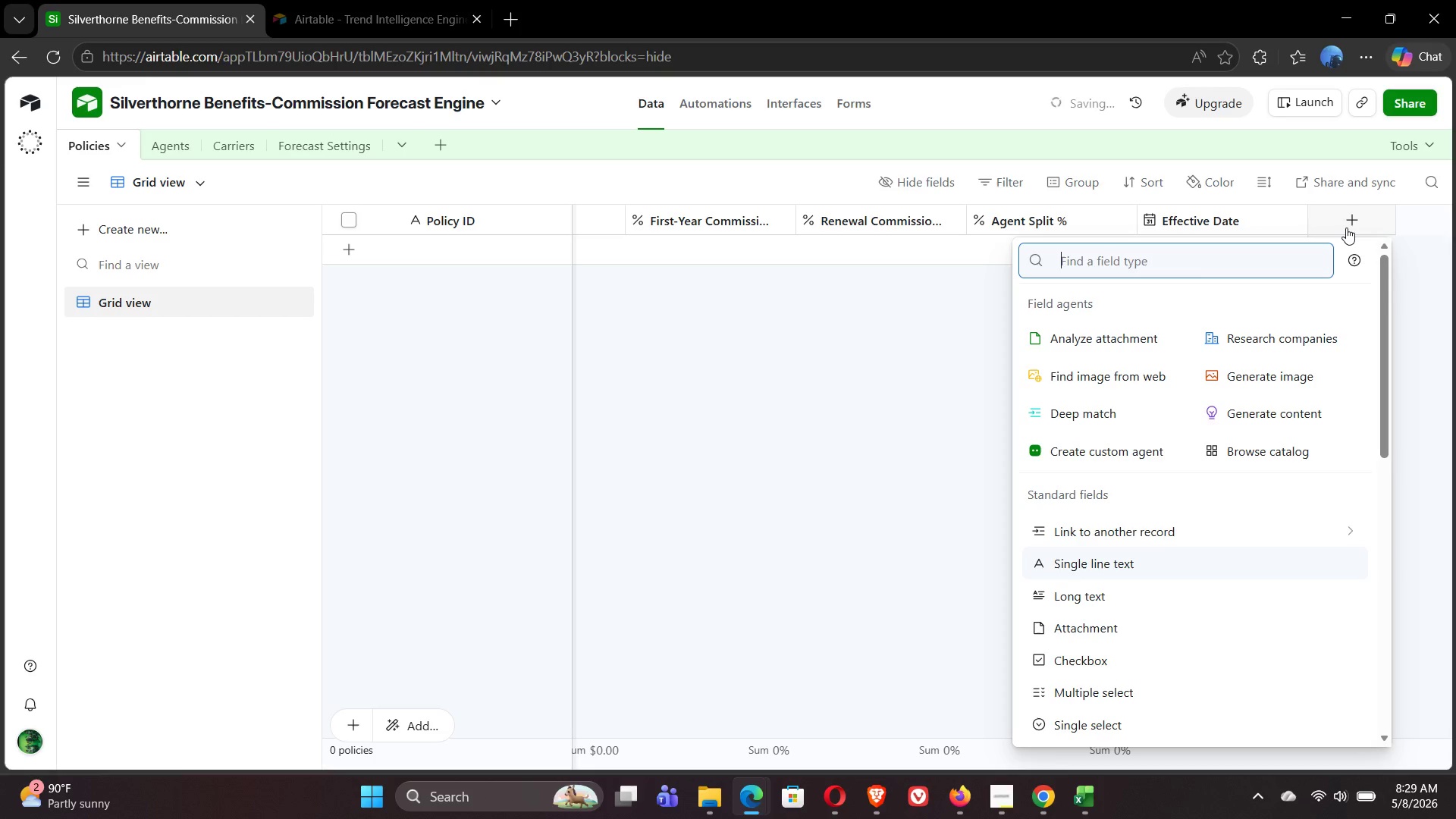 
wait(19.44)
 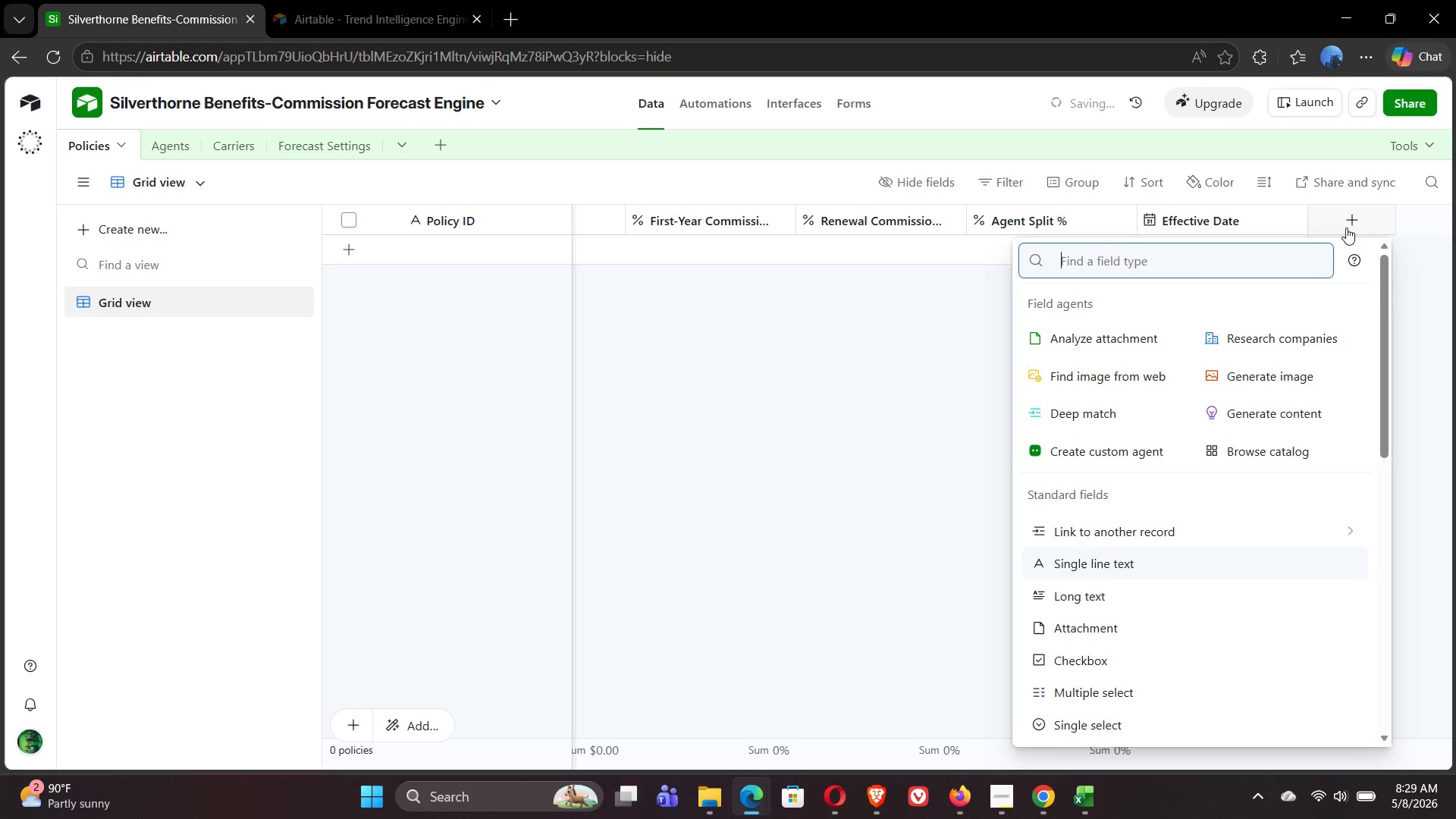 
type(sig)
 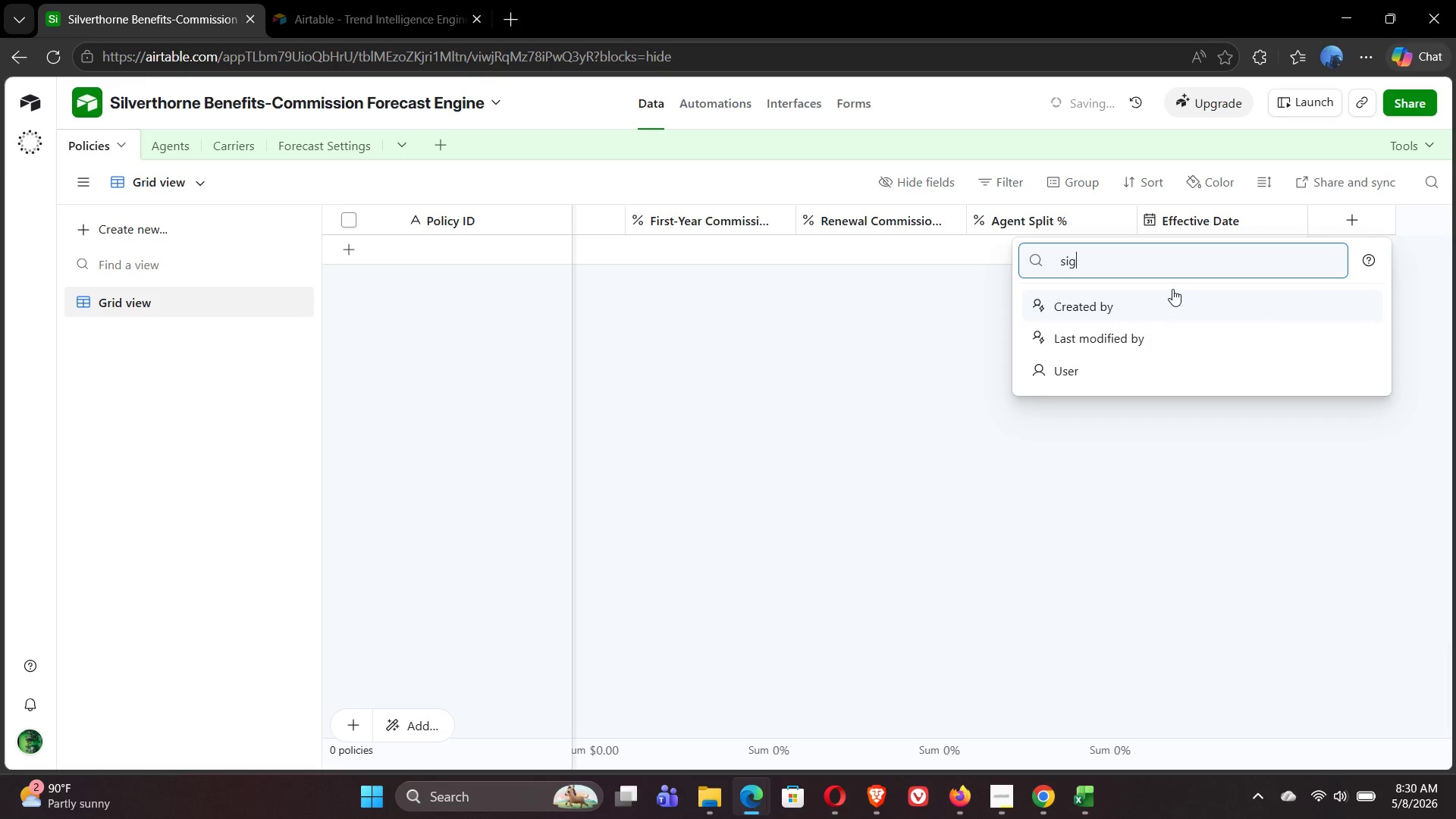 
key(Backspace)
 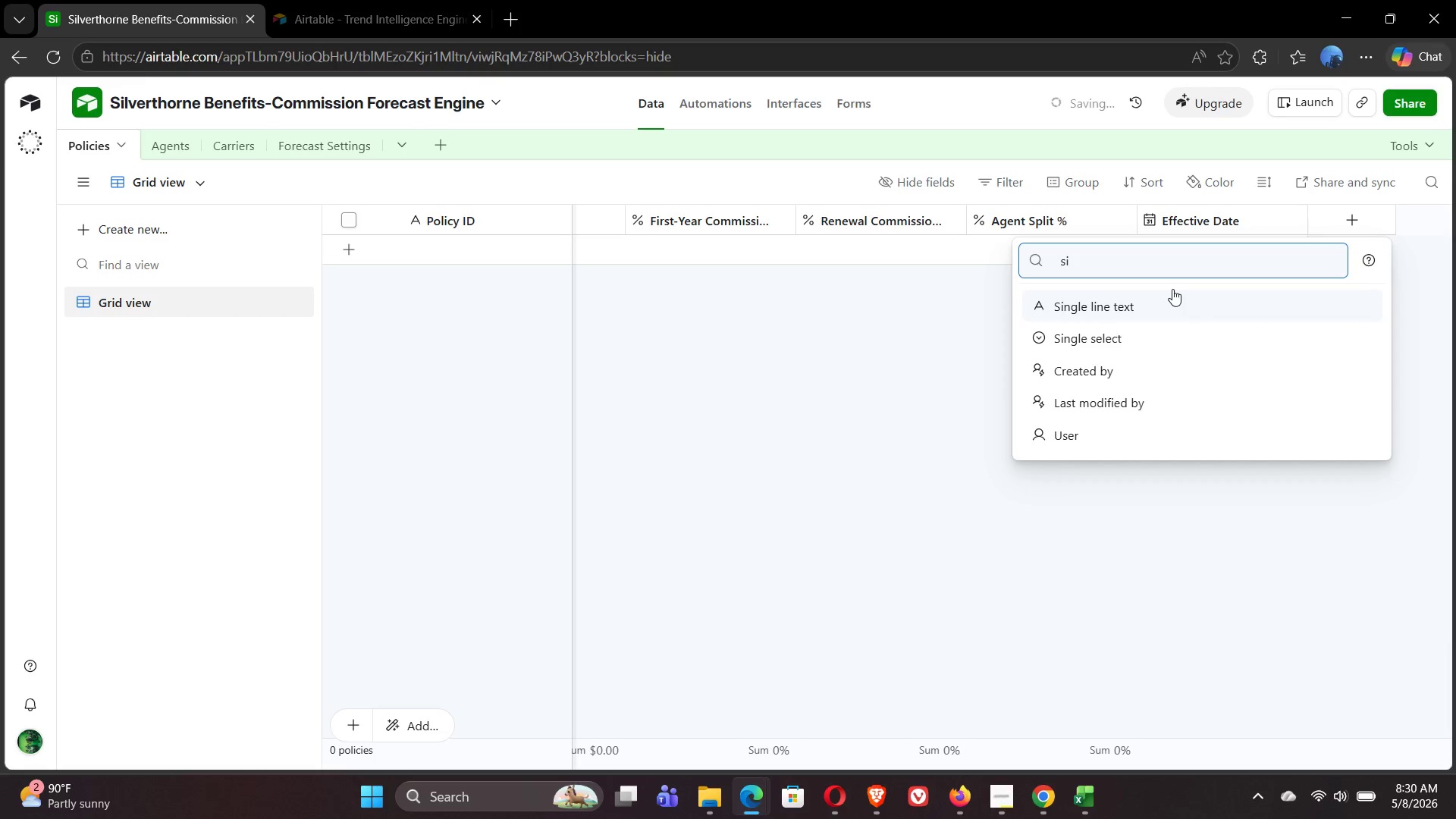 
key(N)
 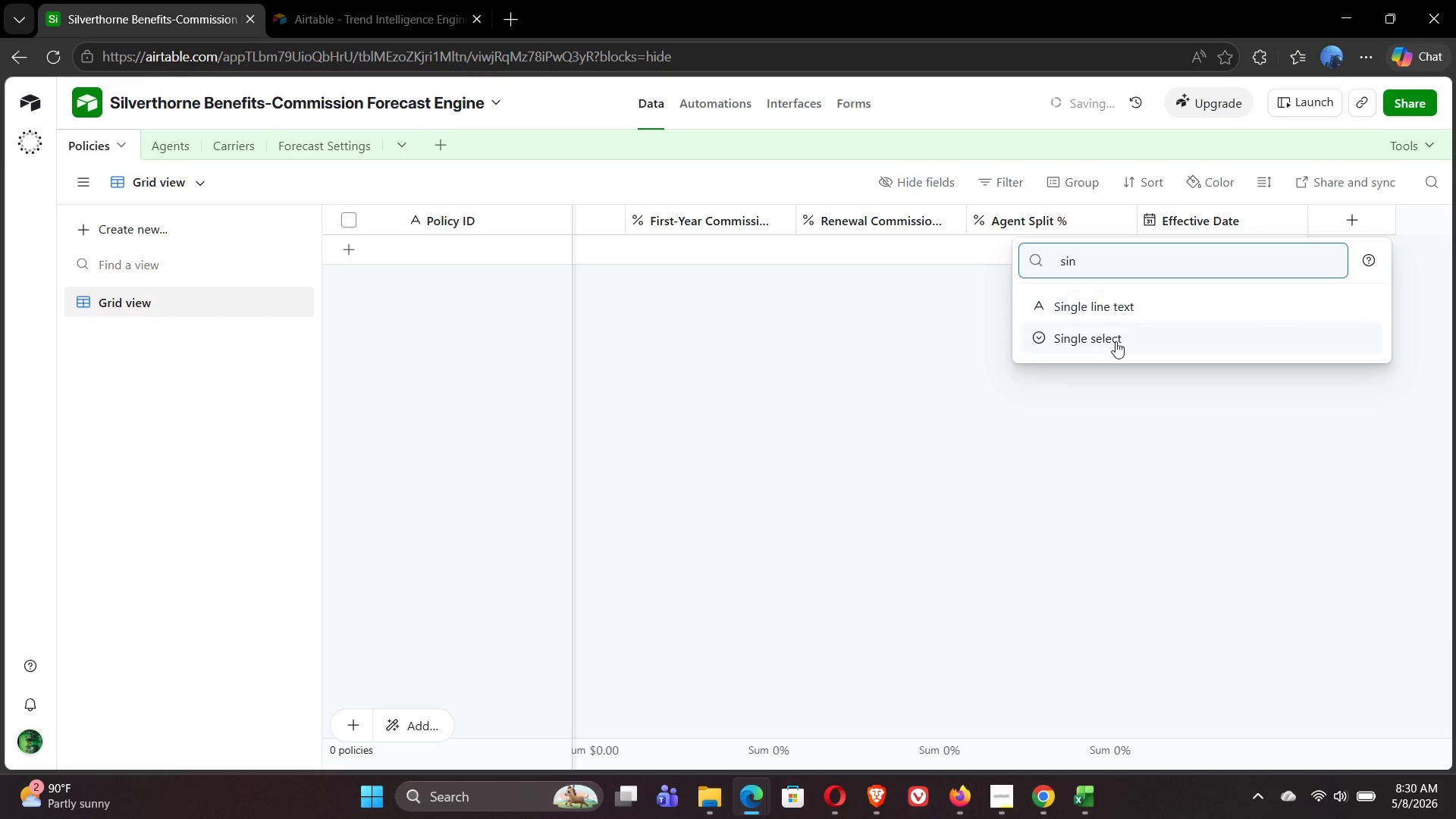 
left_click([1114, 342])
 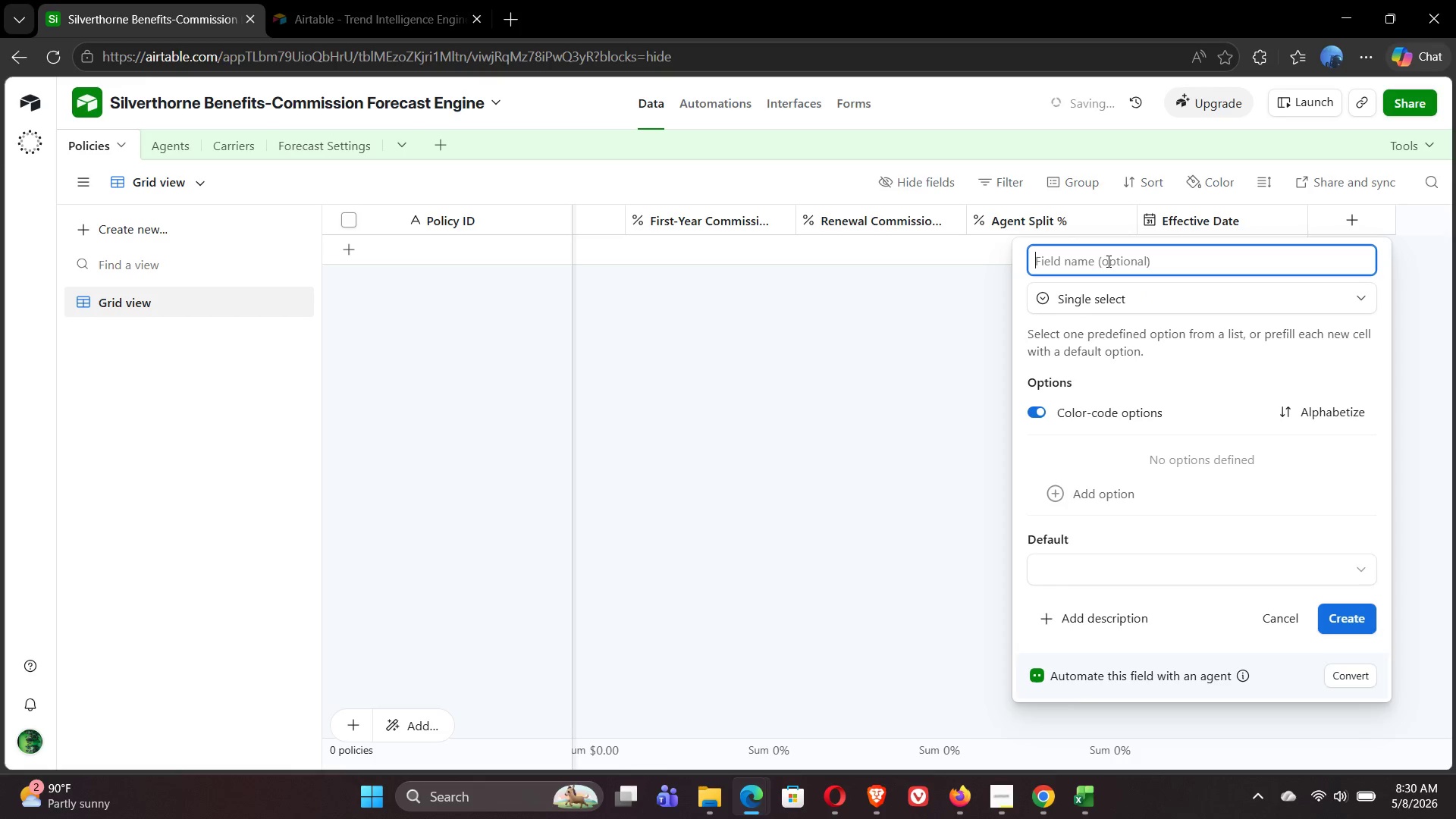 
type(Current Stat)
 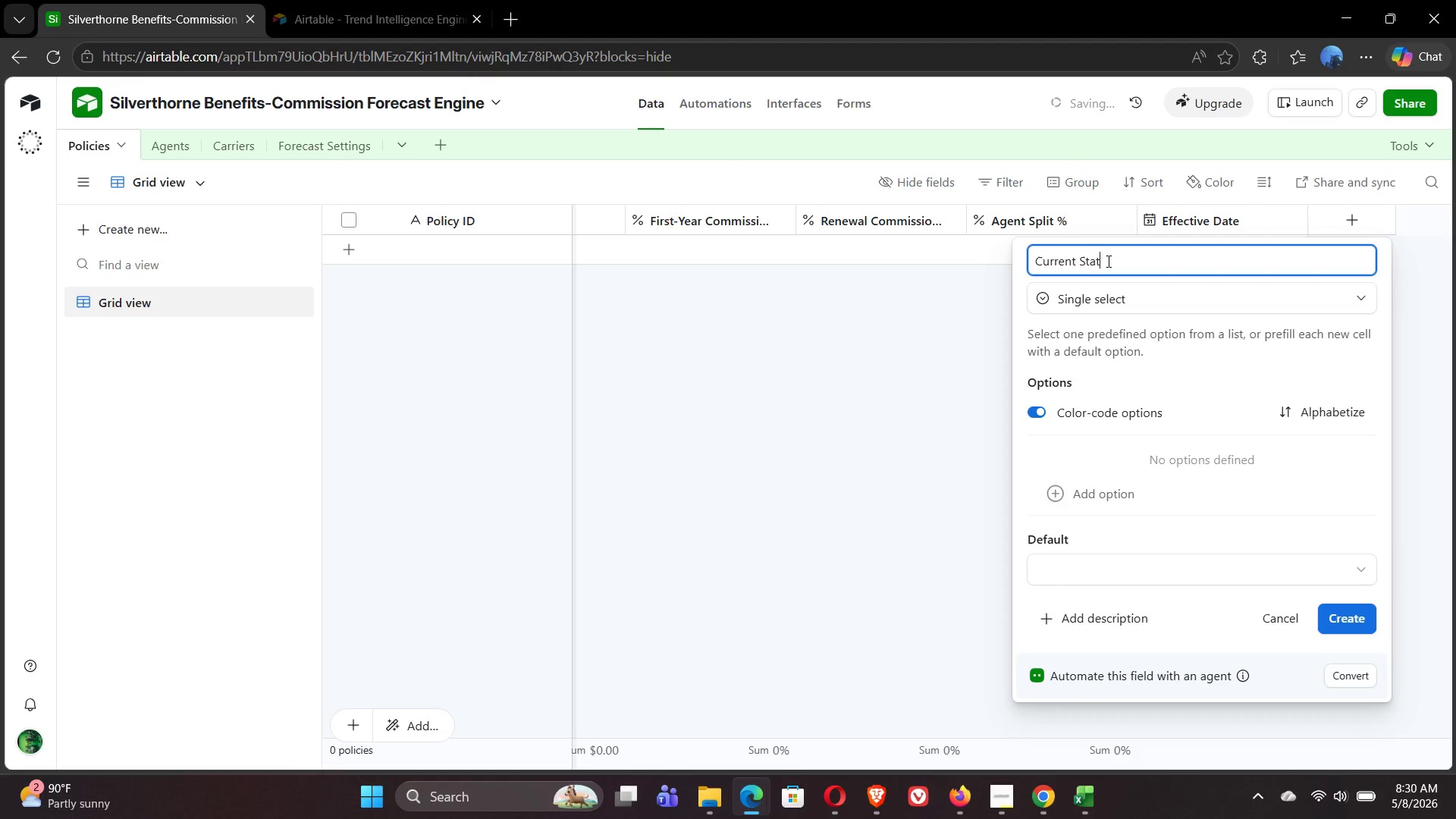 
wait(71.75)
 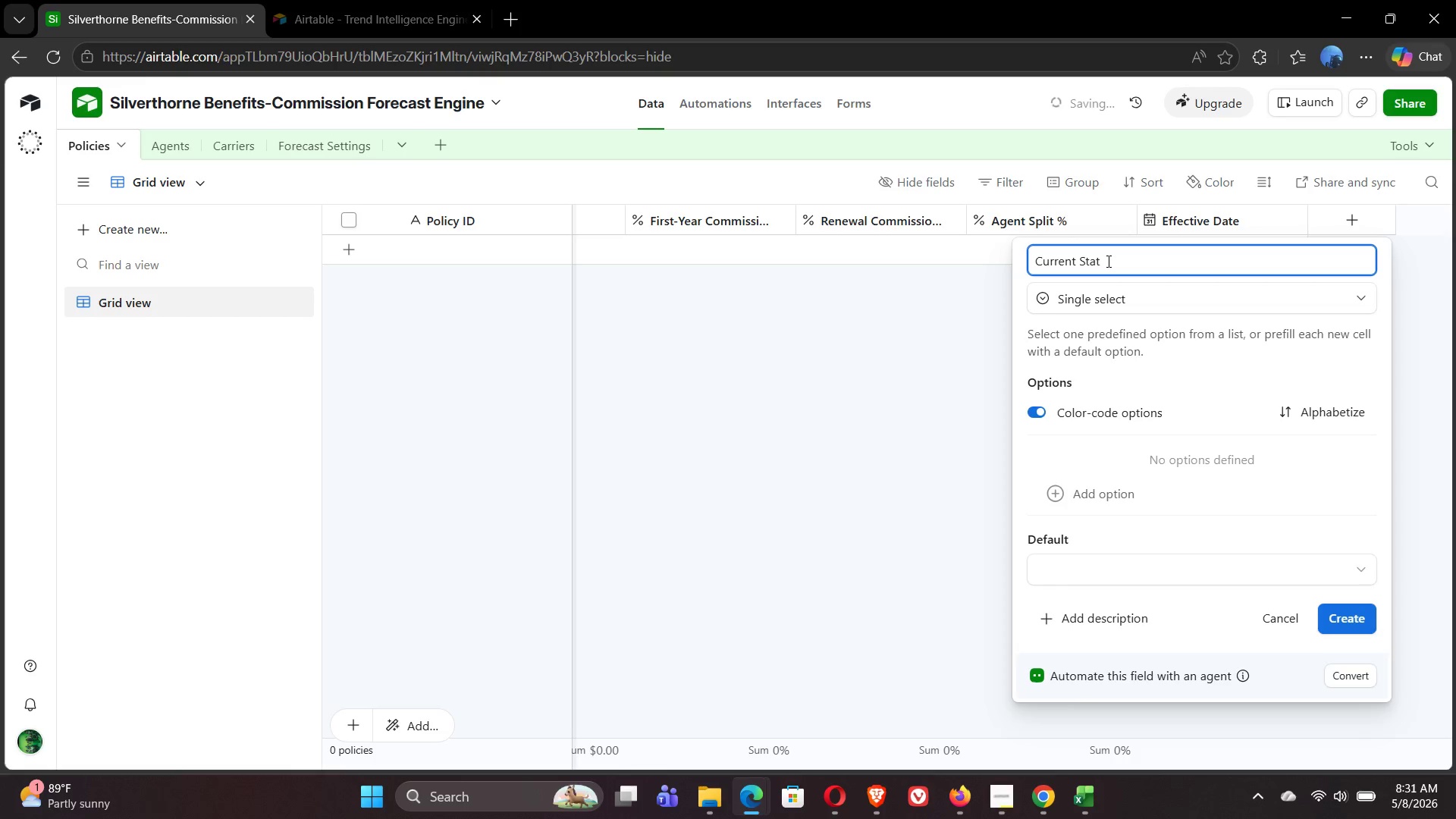 
type(us)
 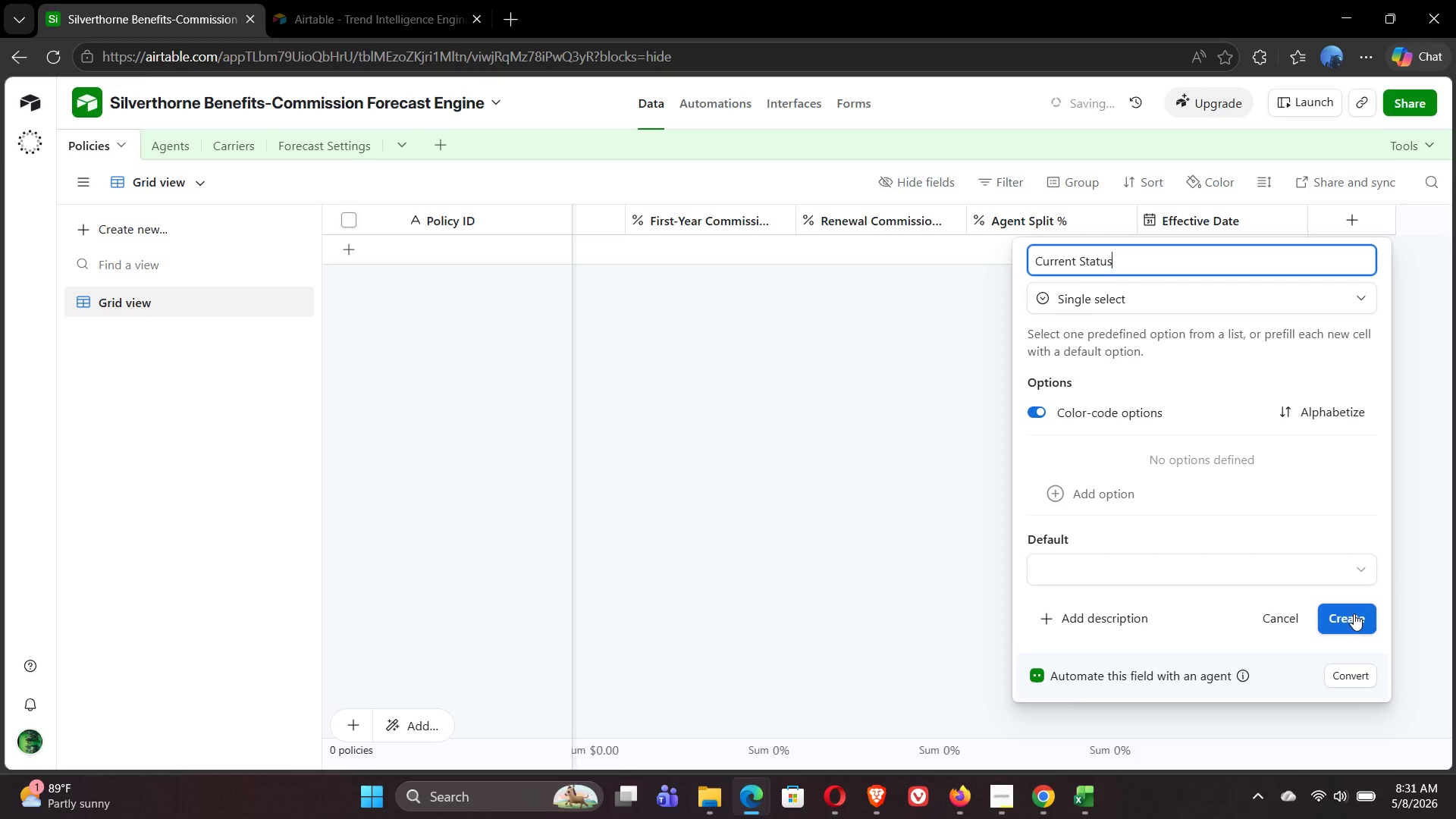 
left_click([1354, 613])
 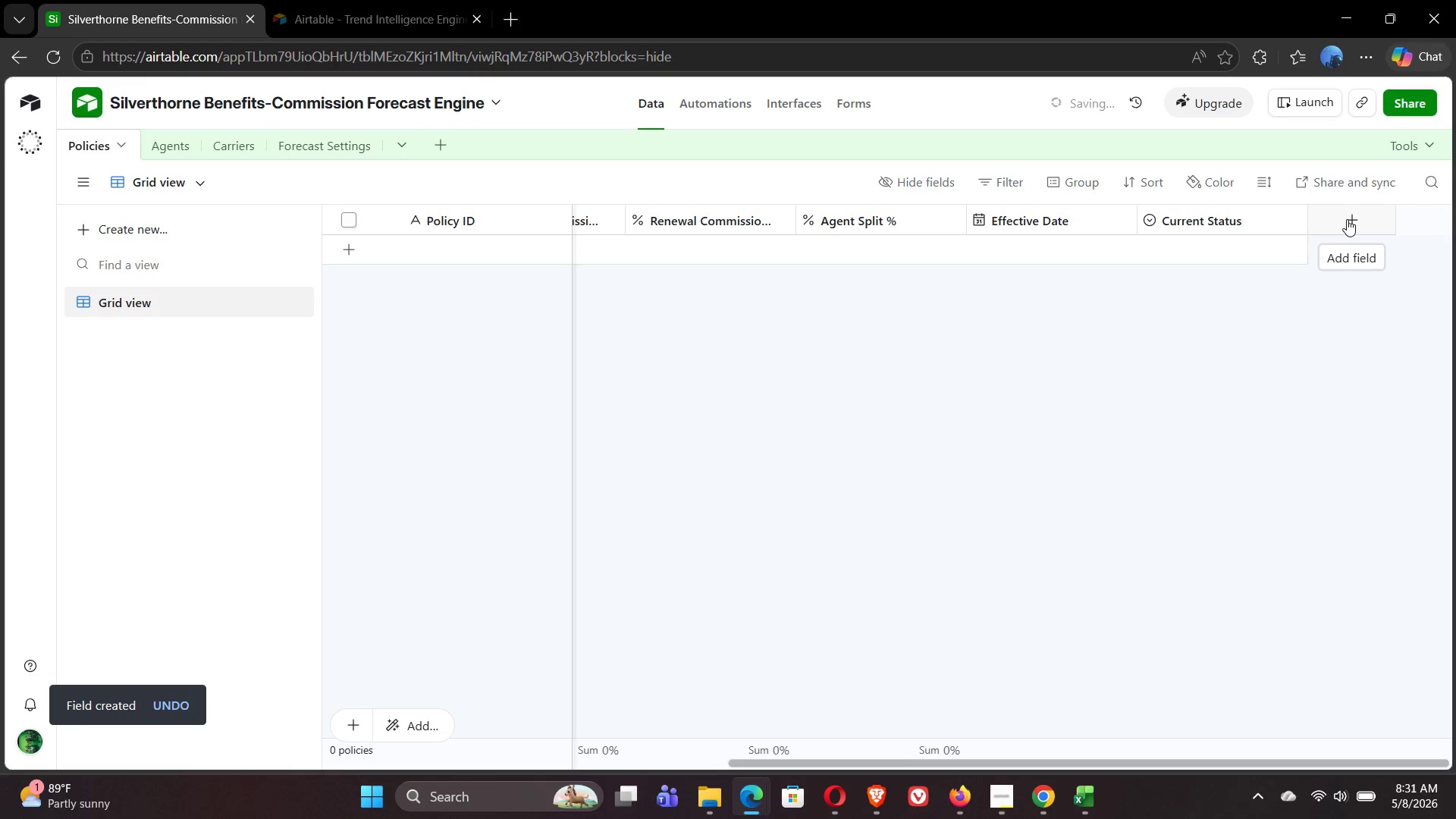 
wait(7.86)
 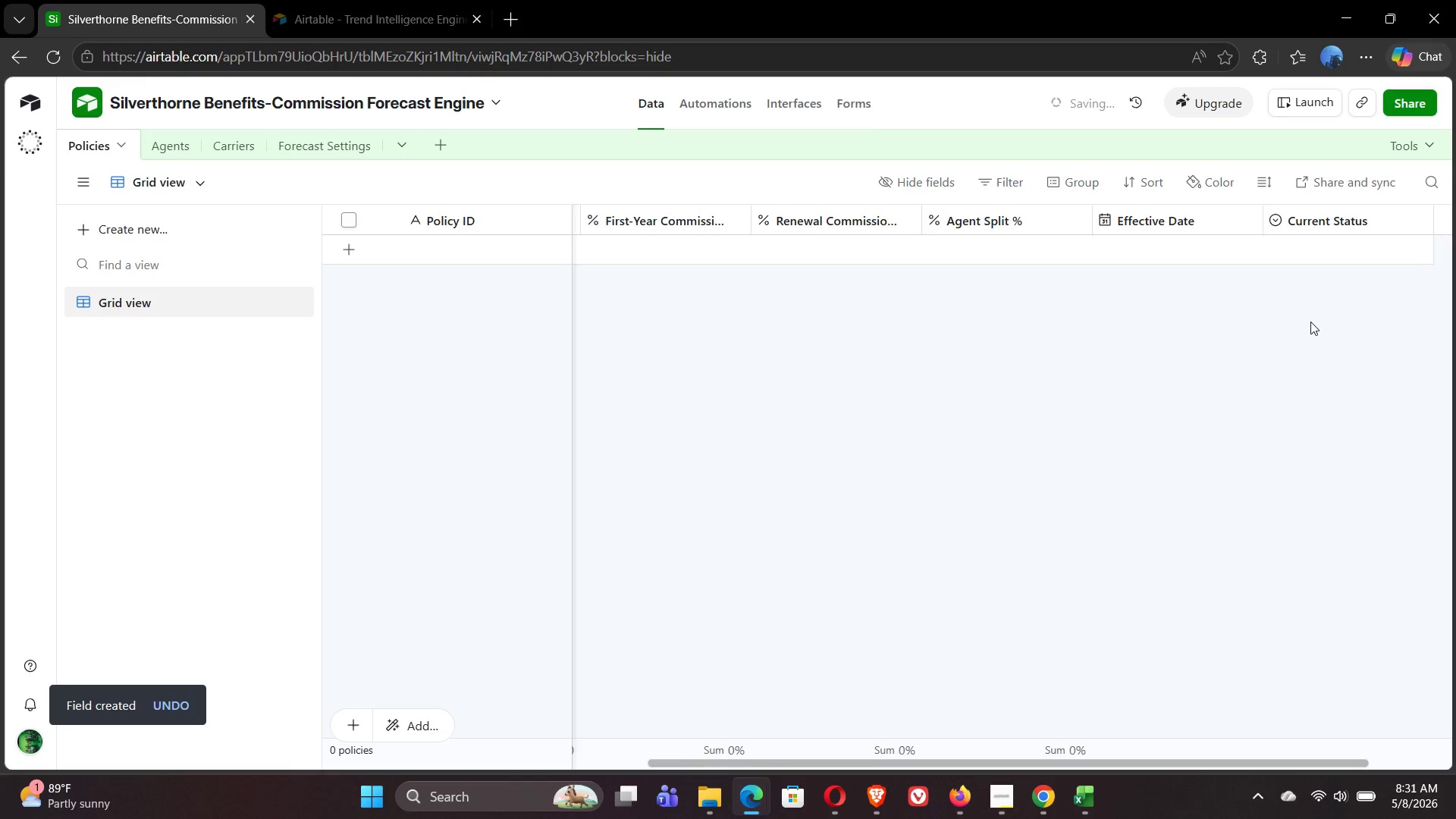 
left_click([1347, 219])
 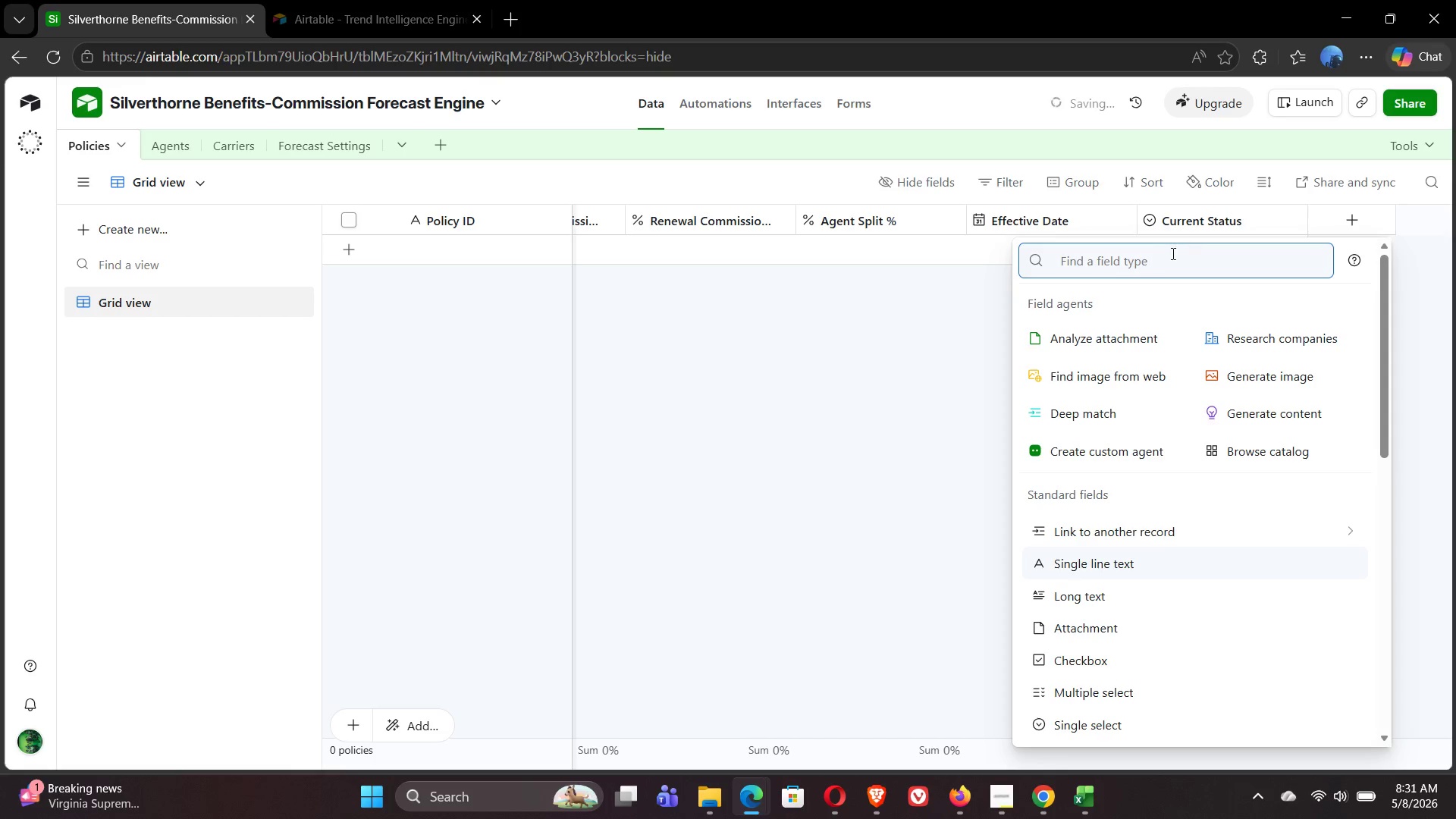 
wait(13.59)
 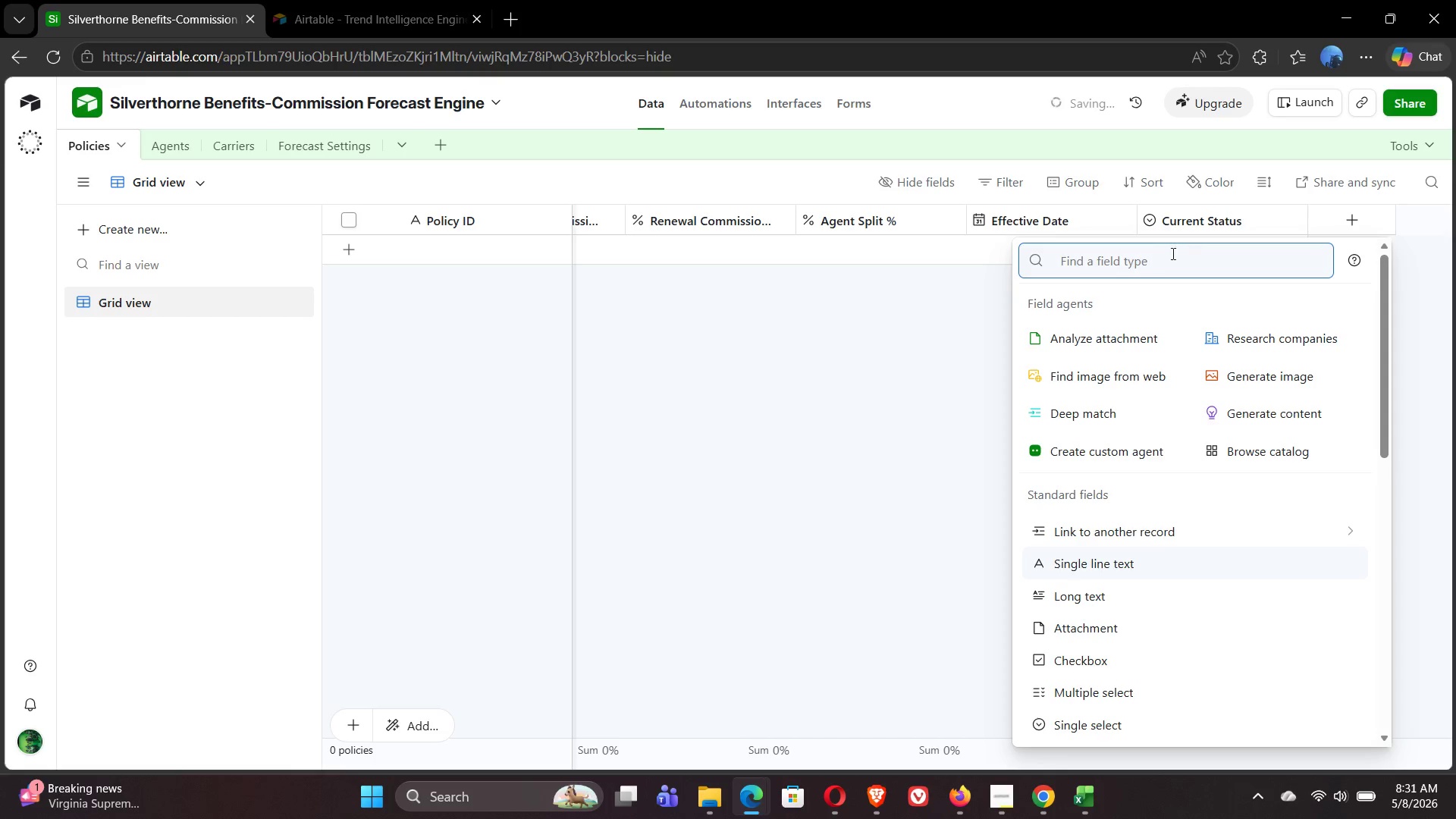 
type(sing)
 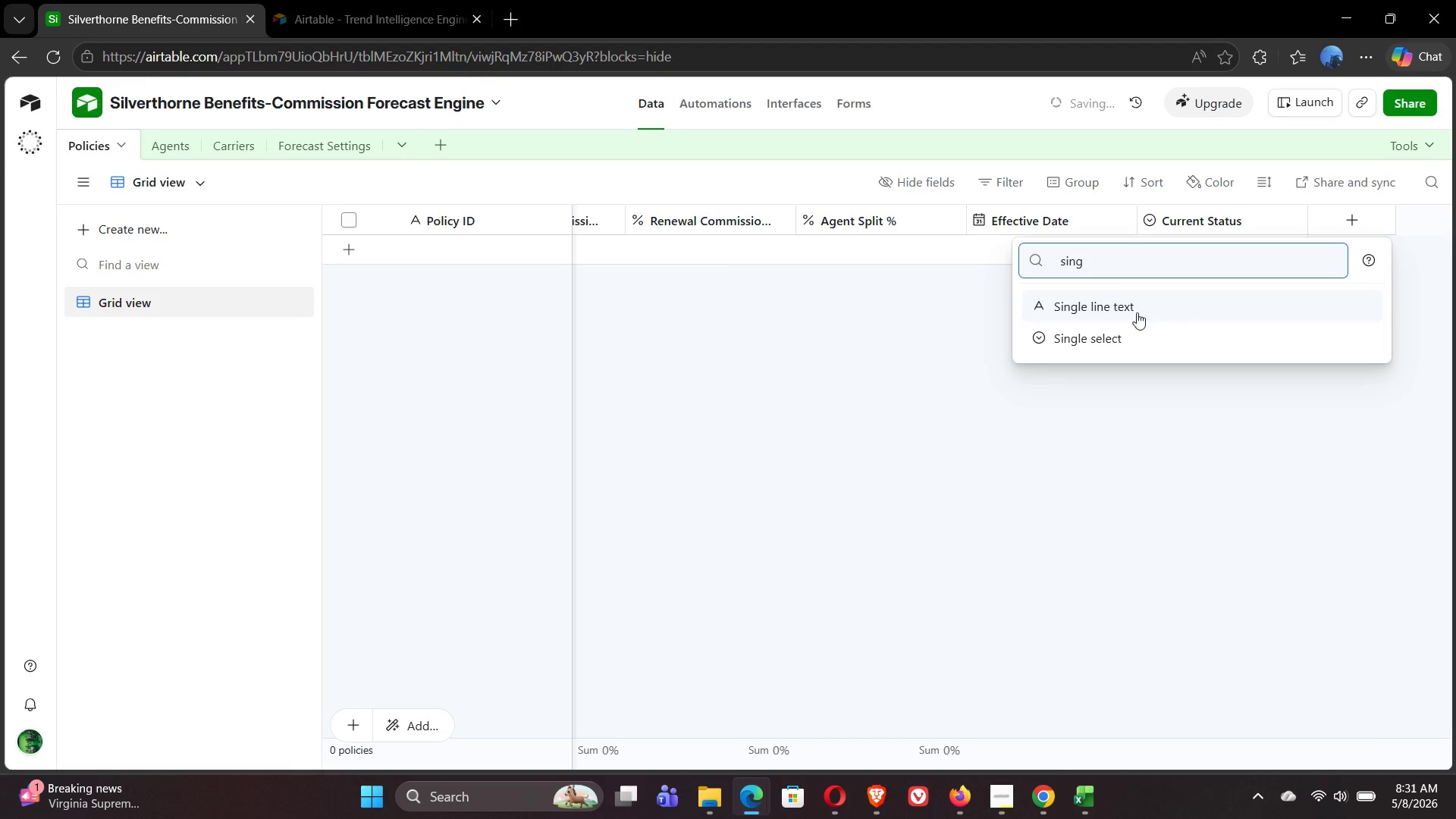 
left_click([1130, 313])
 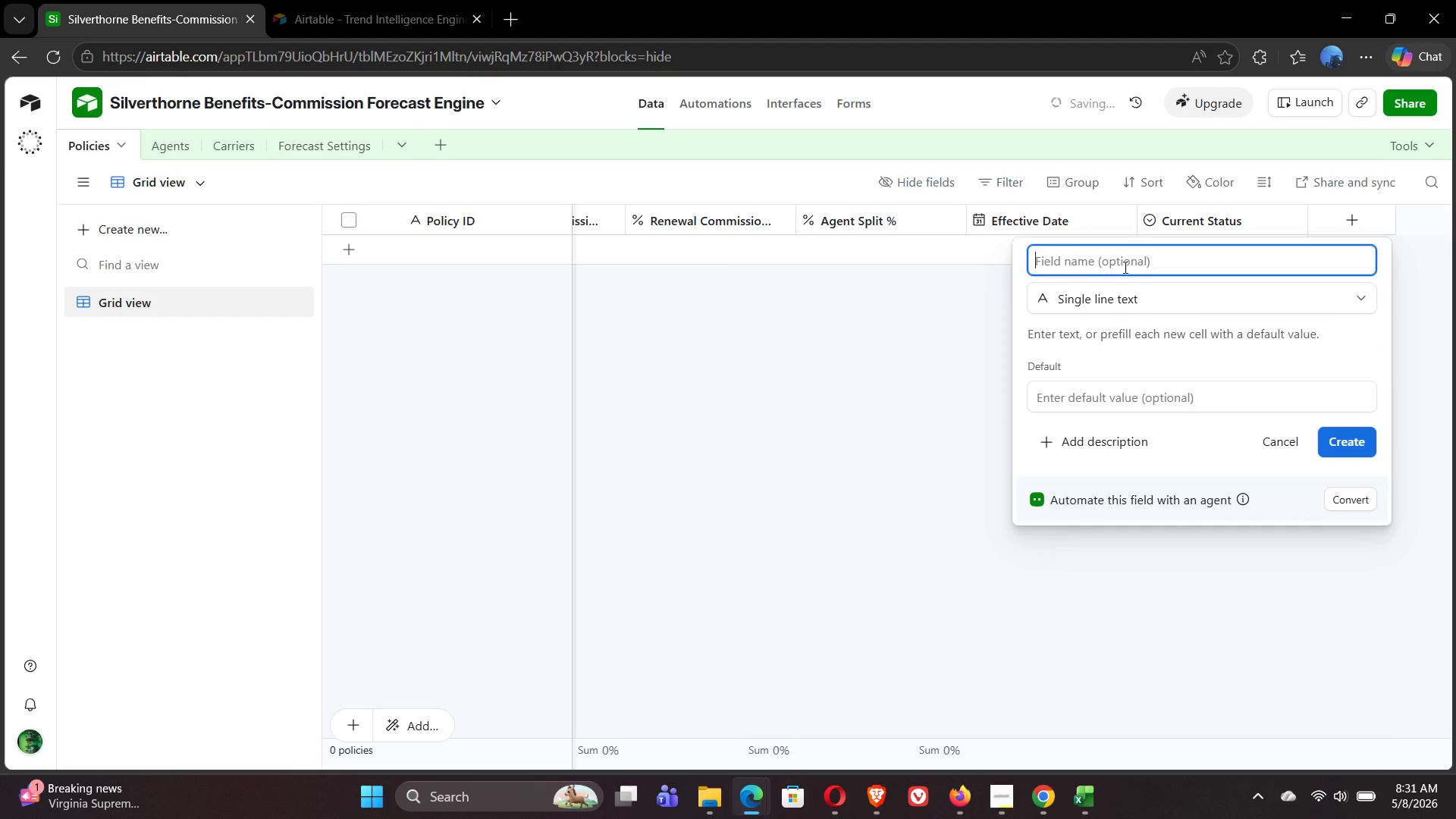 
type(Agent Name)
 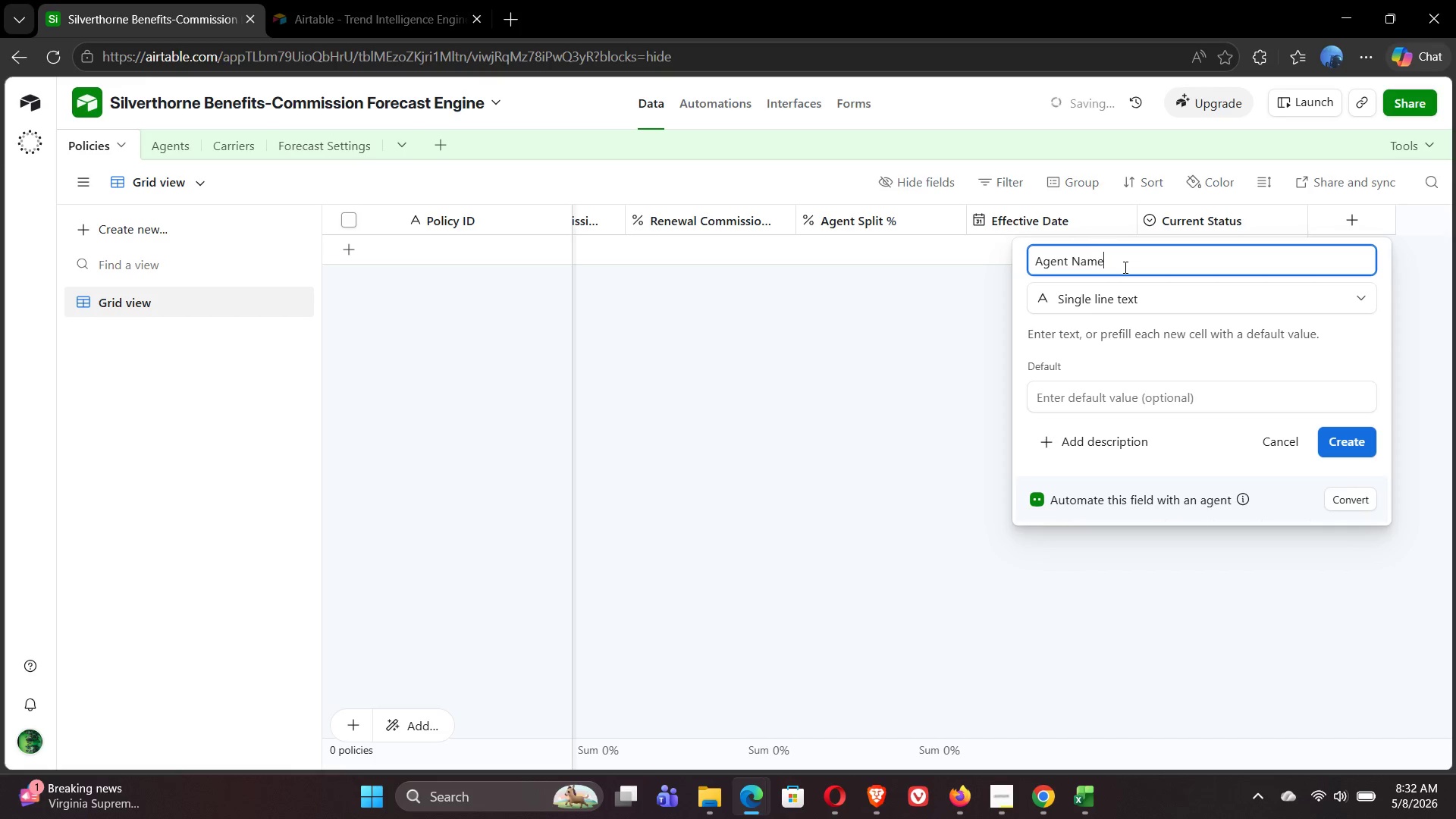 
wait(10.92)
 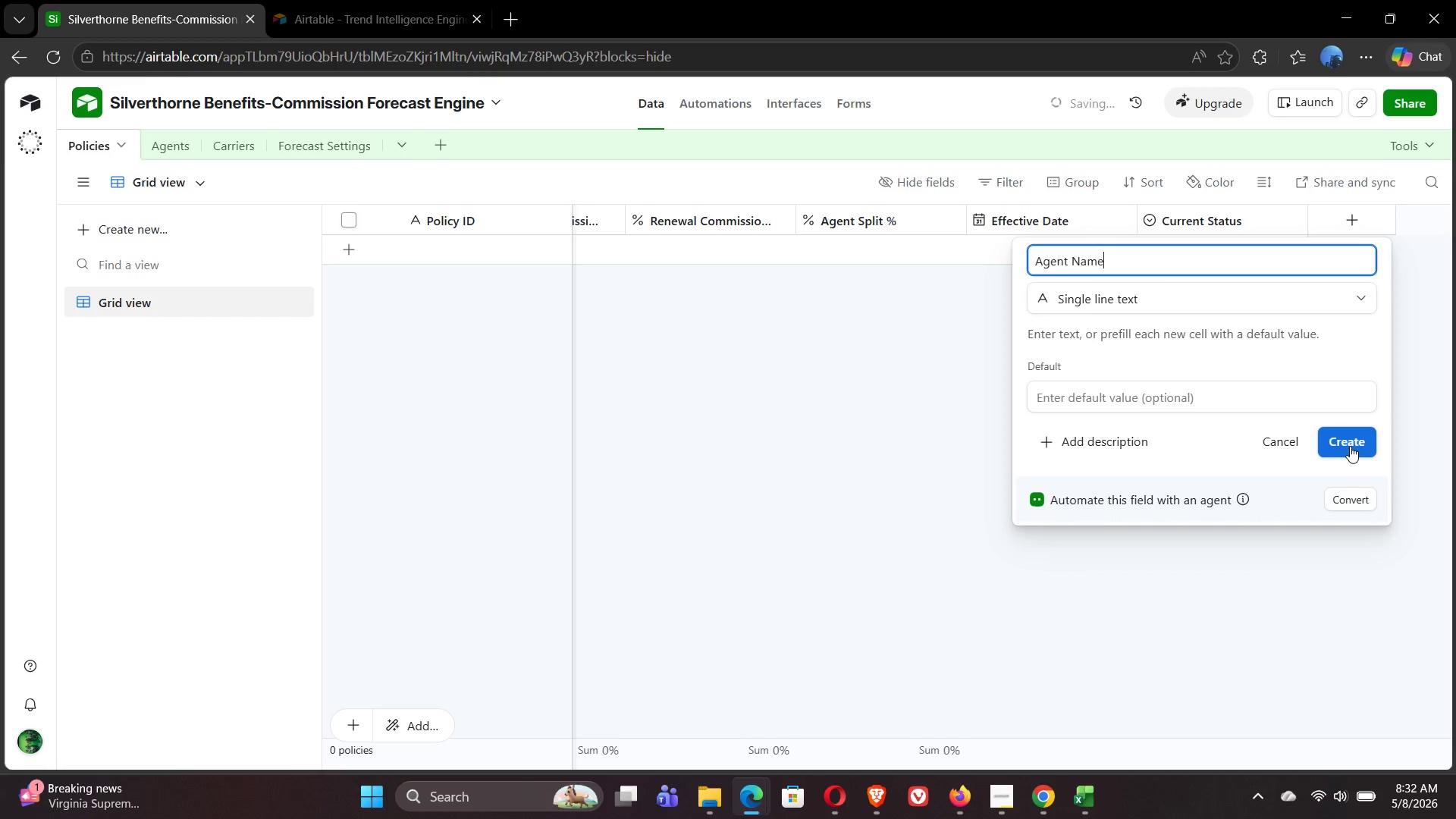 
left_click([1350, 446])
 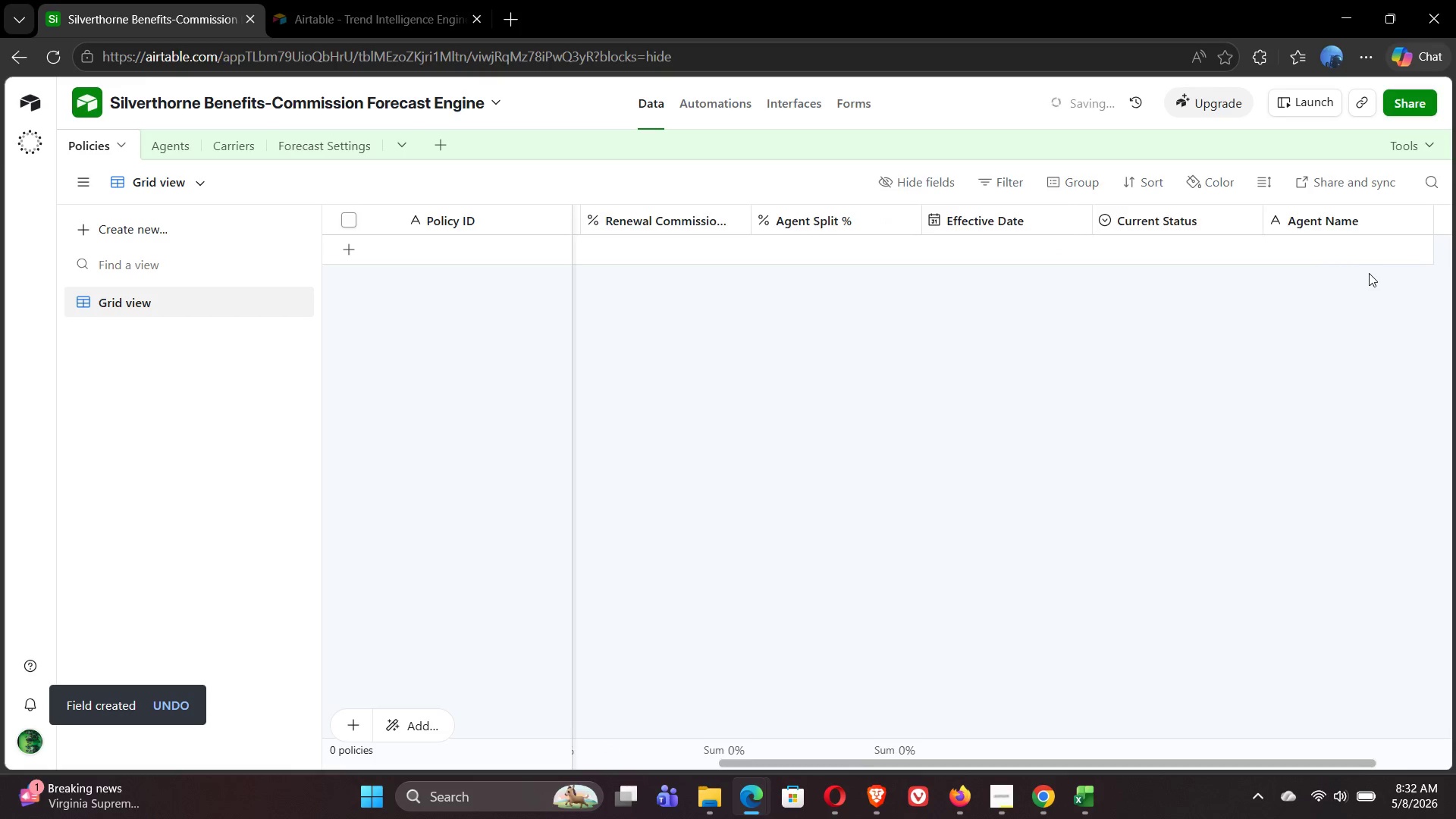 
left_click([1351, 218])
 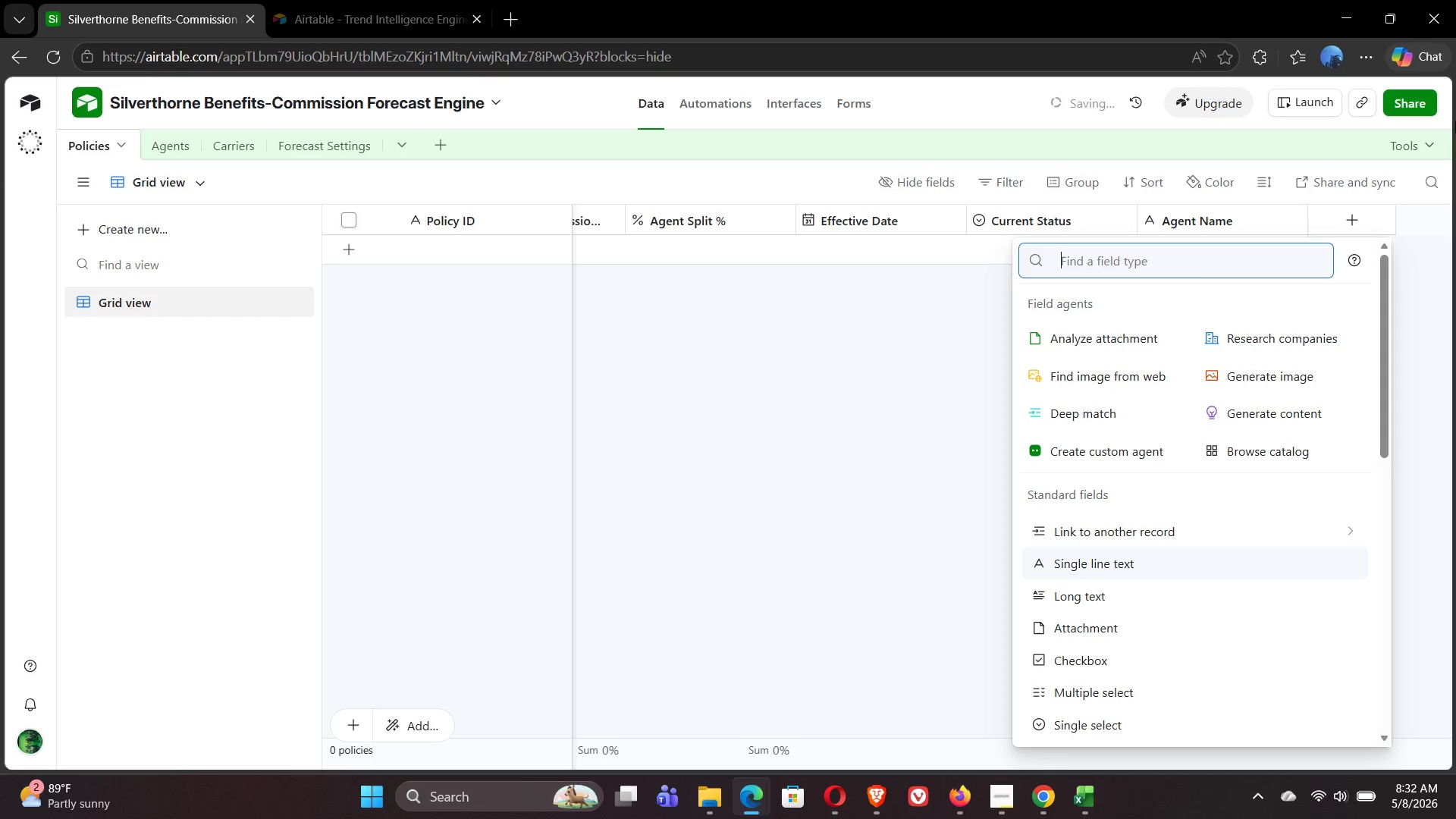 
wait(26.33)
 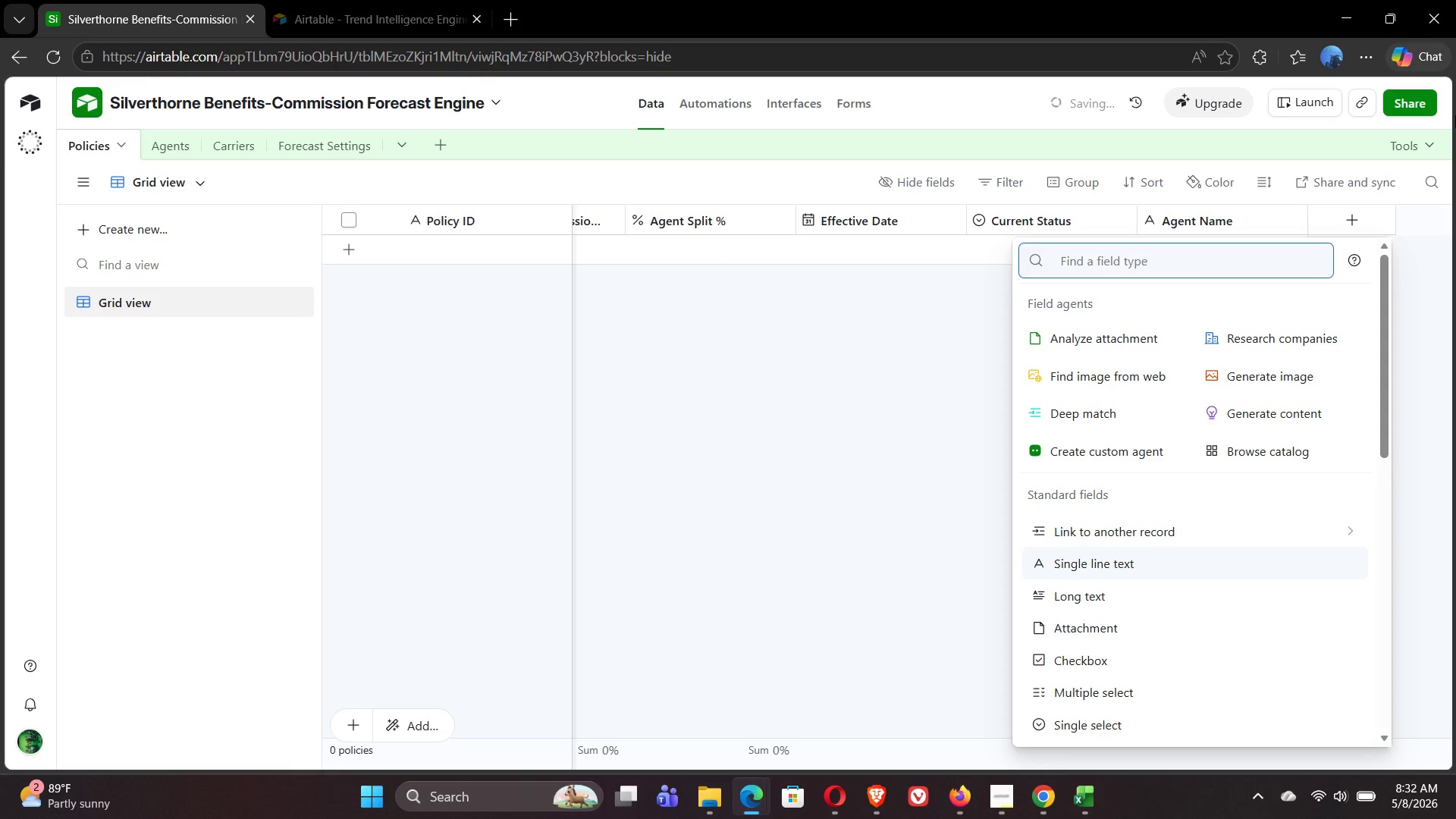 
type(Agent )
 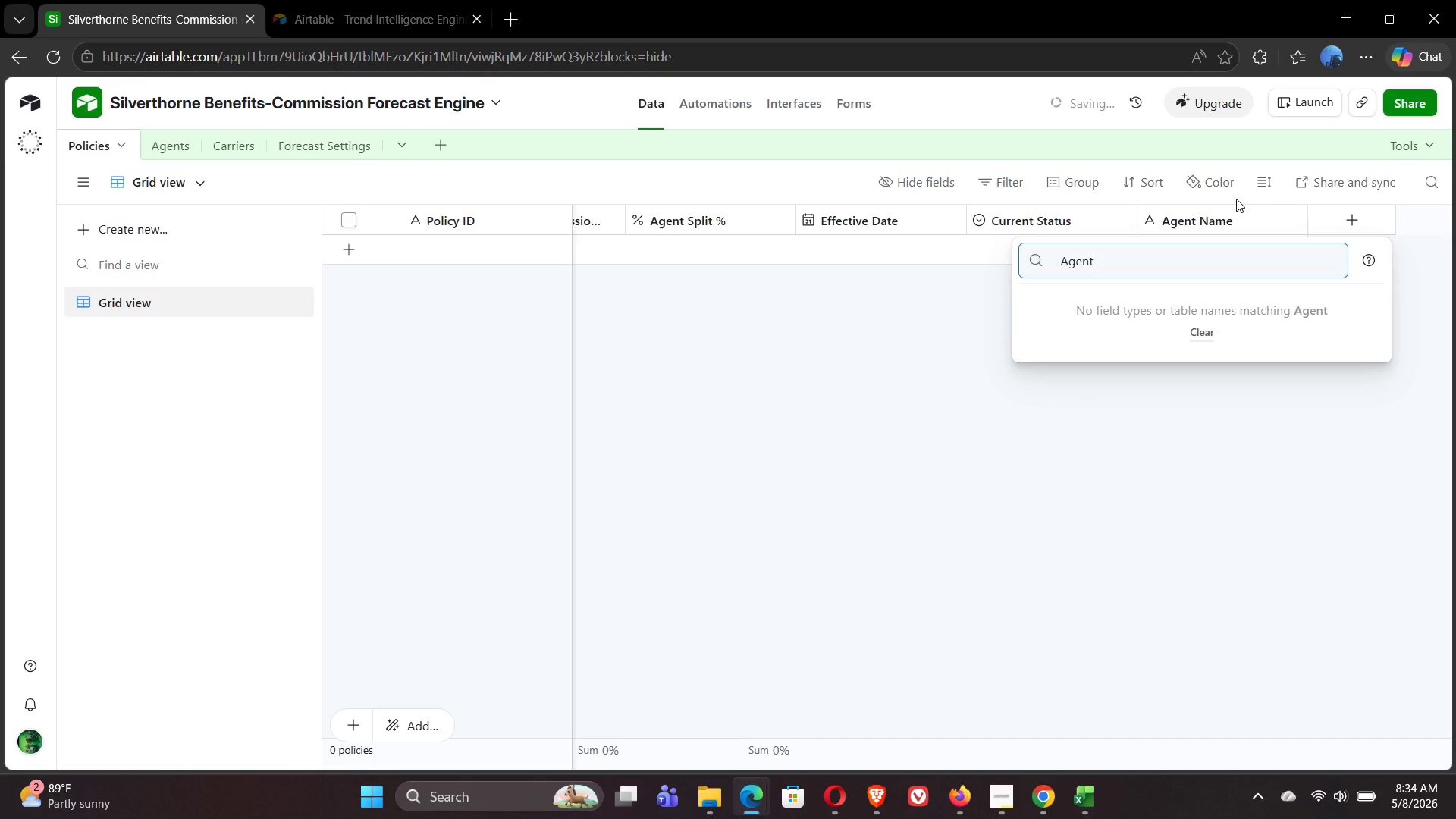 
wait(123.16)
 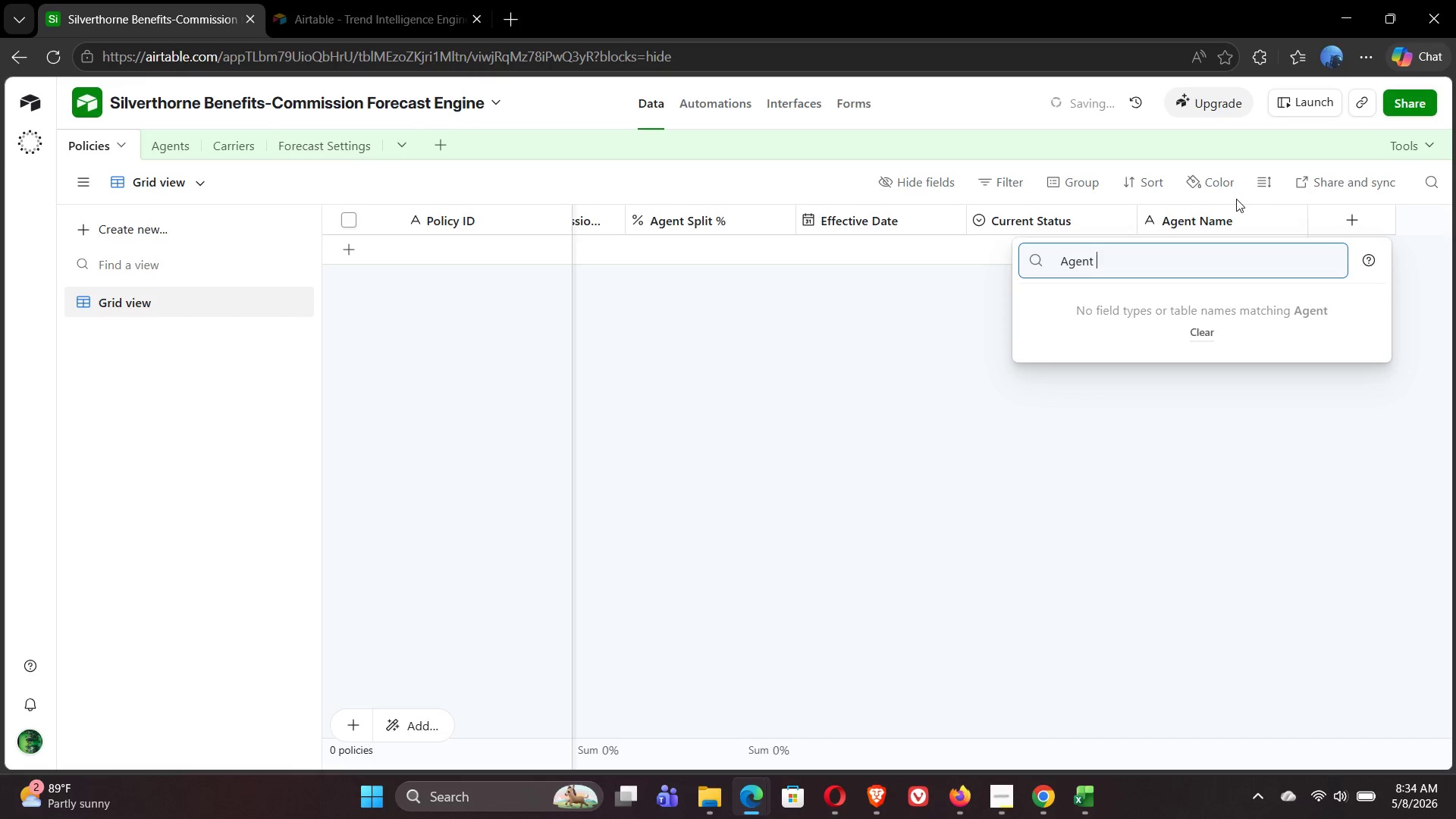 
type(Record)
 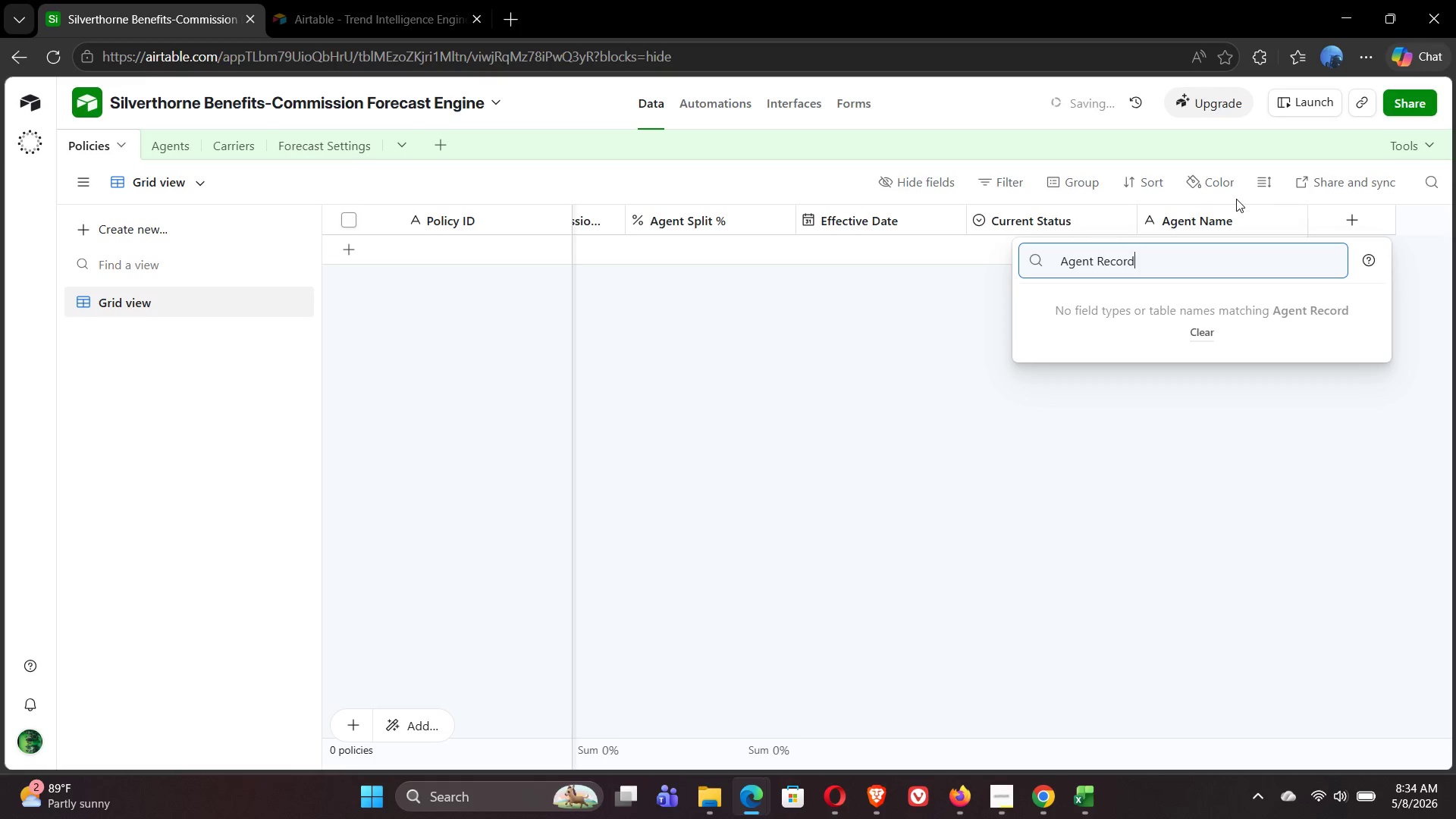 
wait(9.78)
 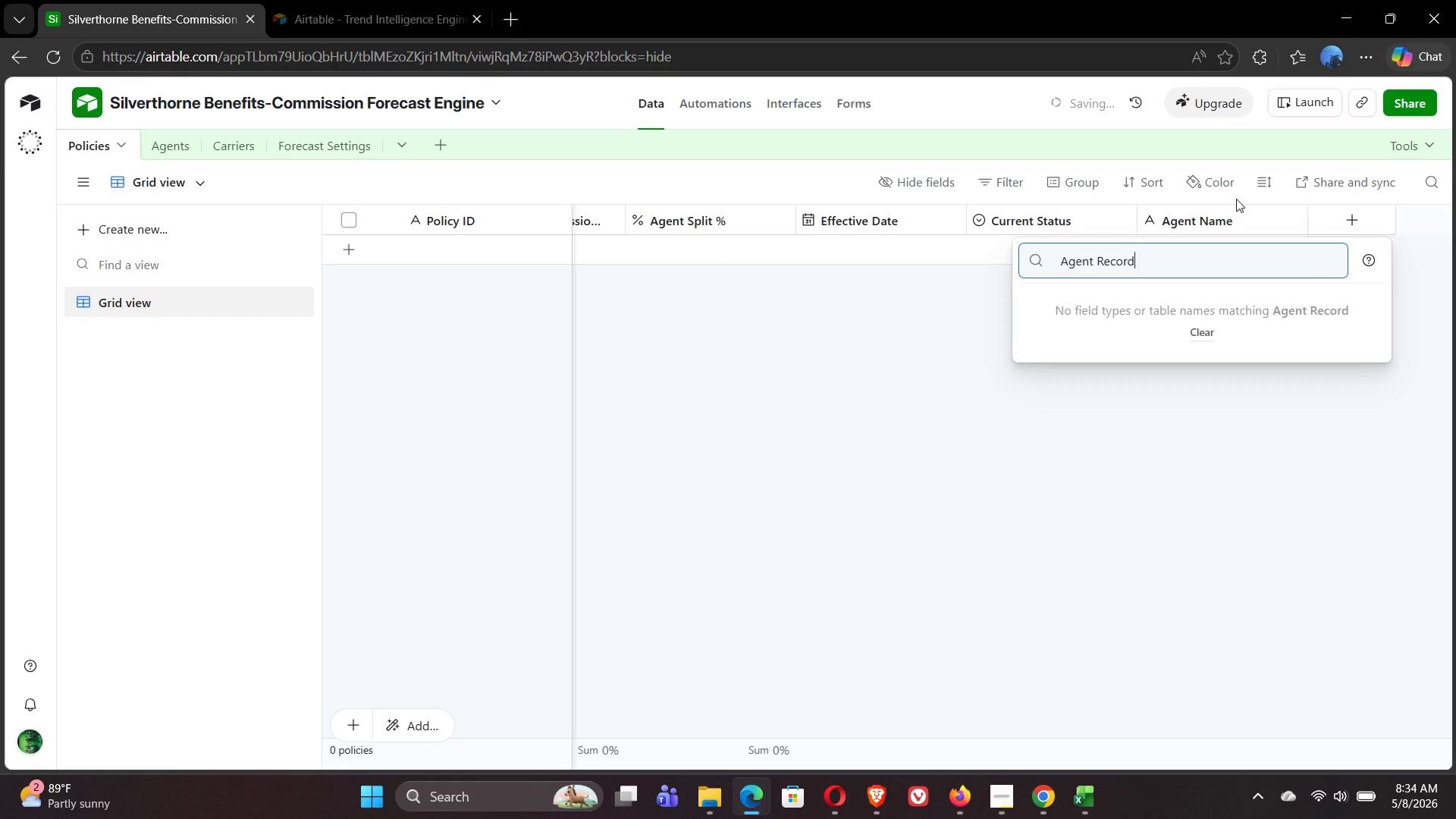 
key(Backspace)
 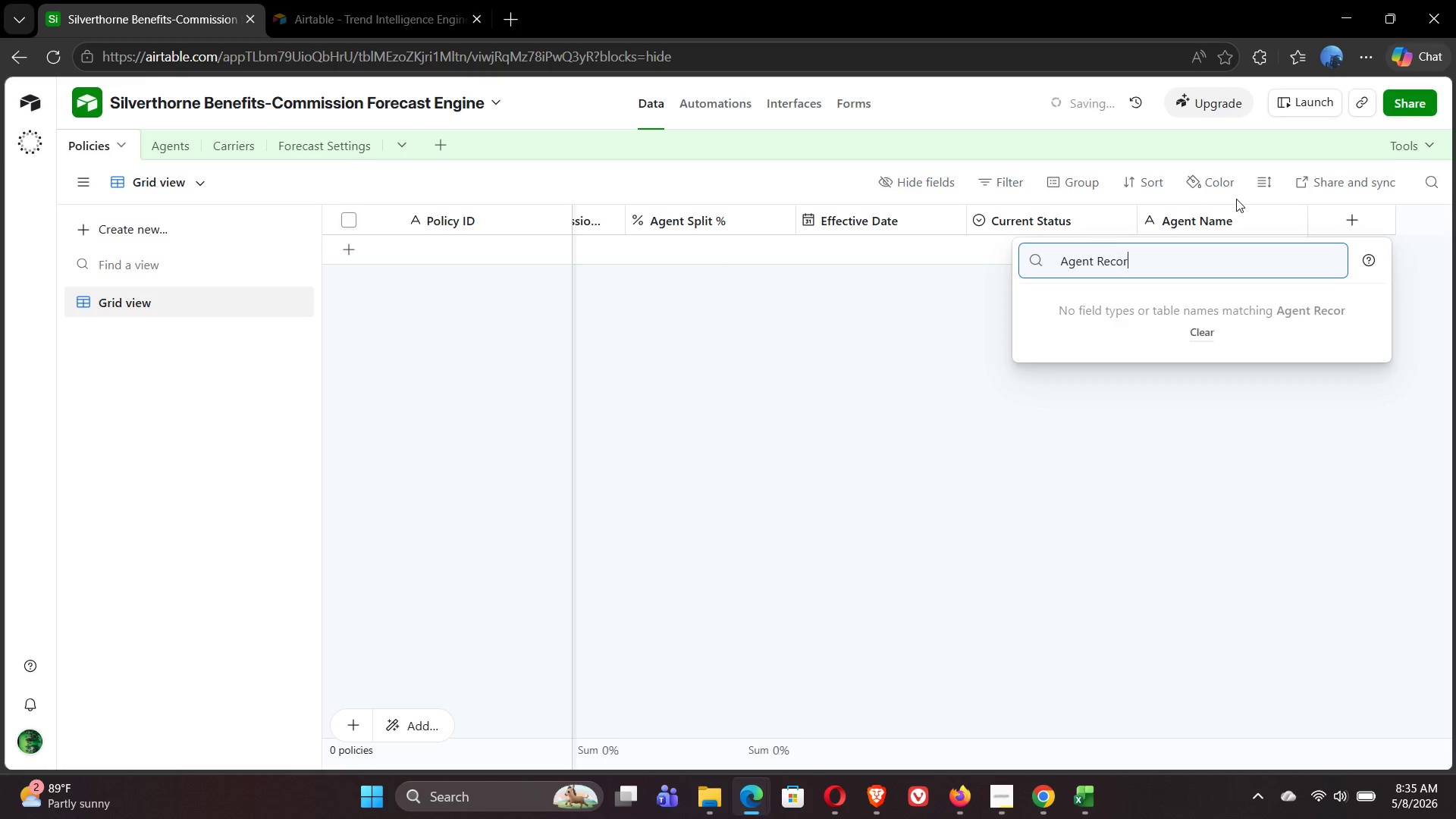 
key(Backspace)
 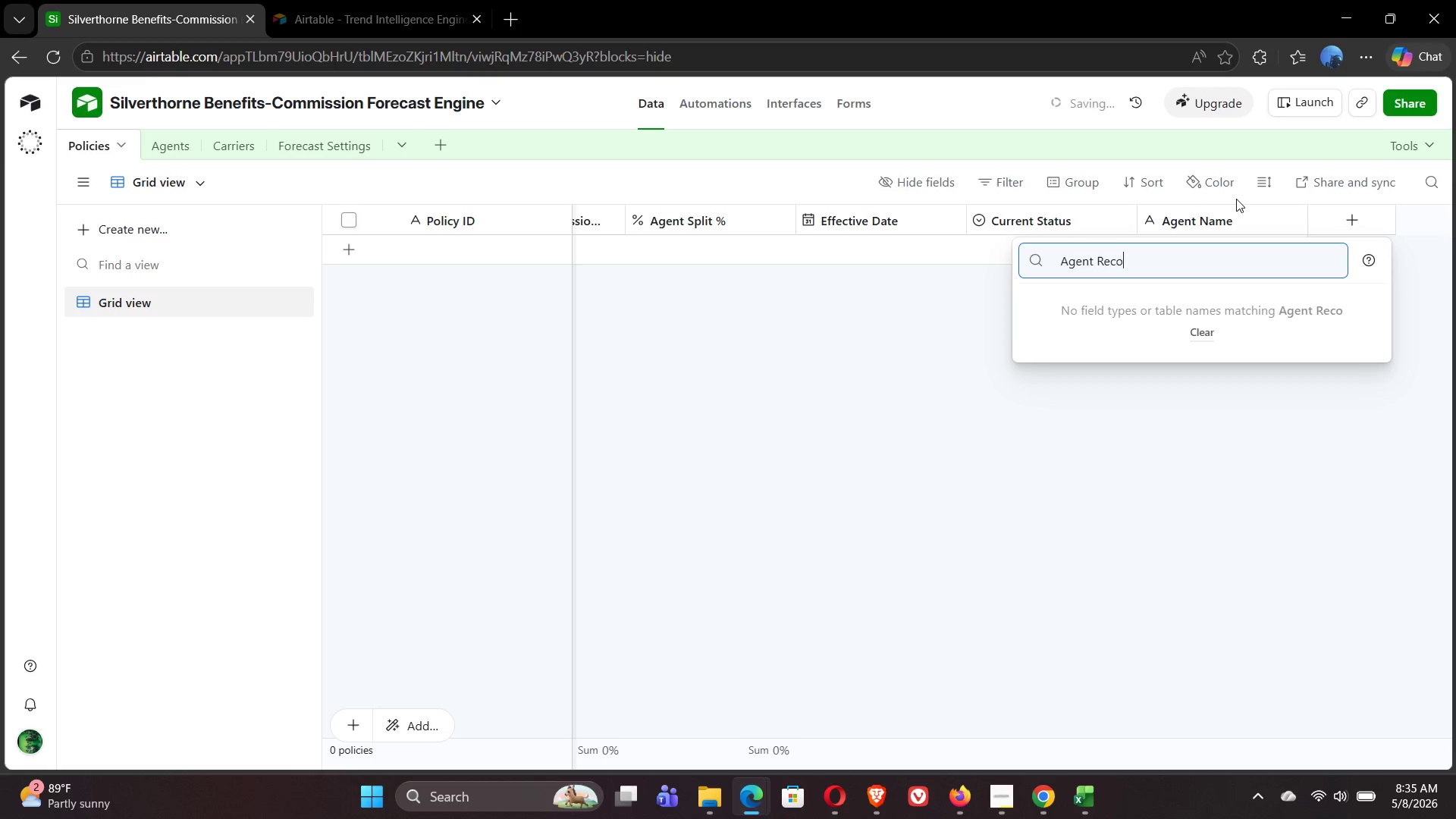 
key(Backspace)
 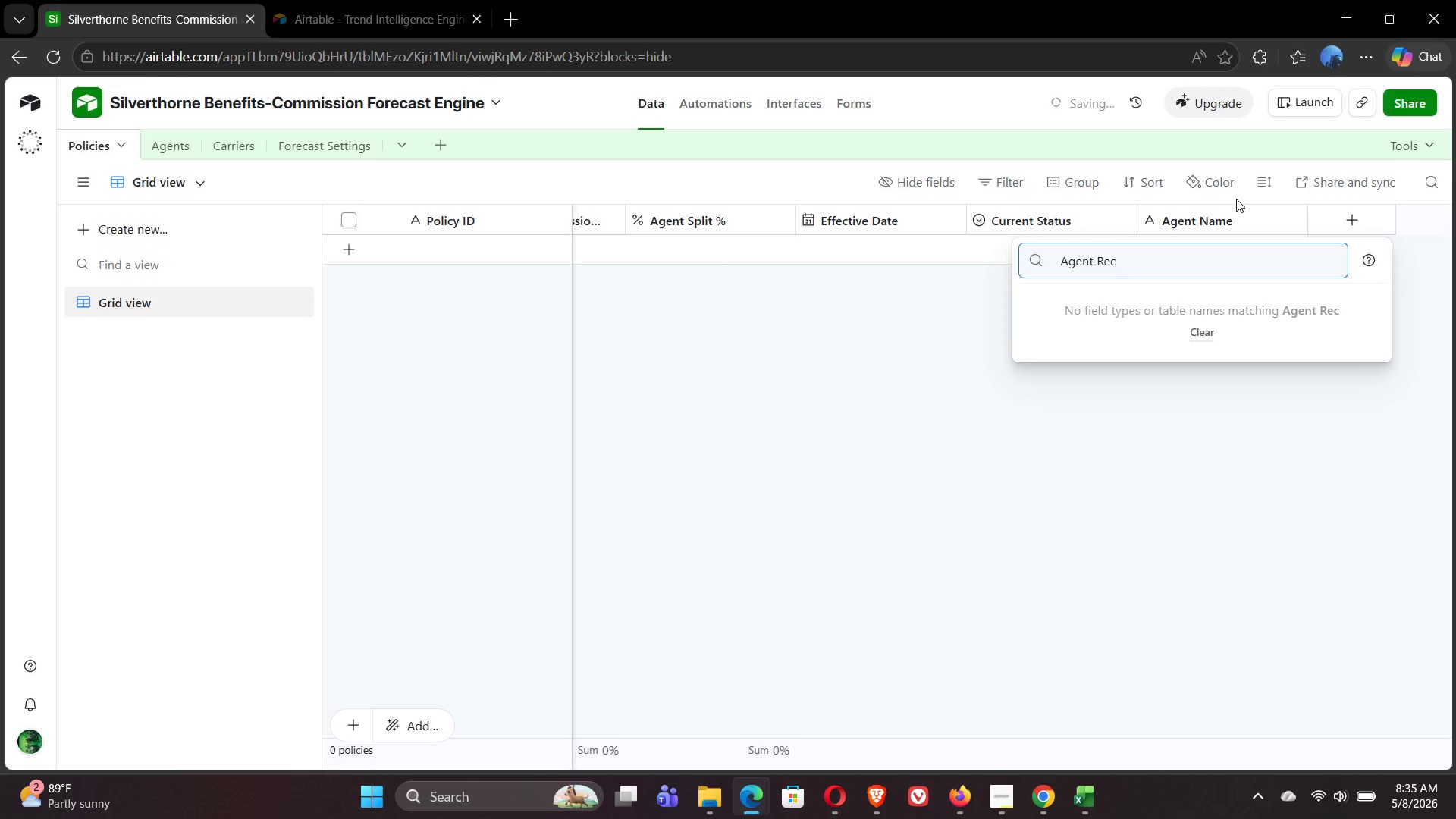 
key(Backspace)
 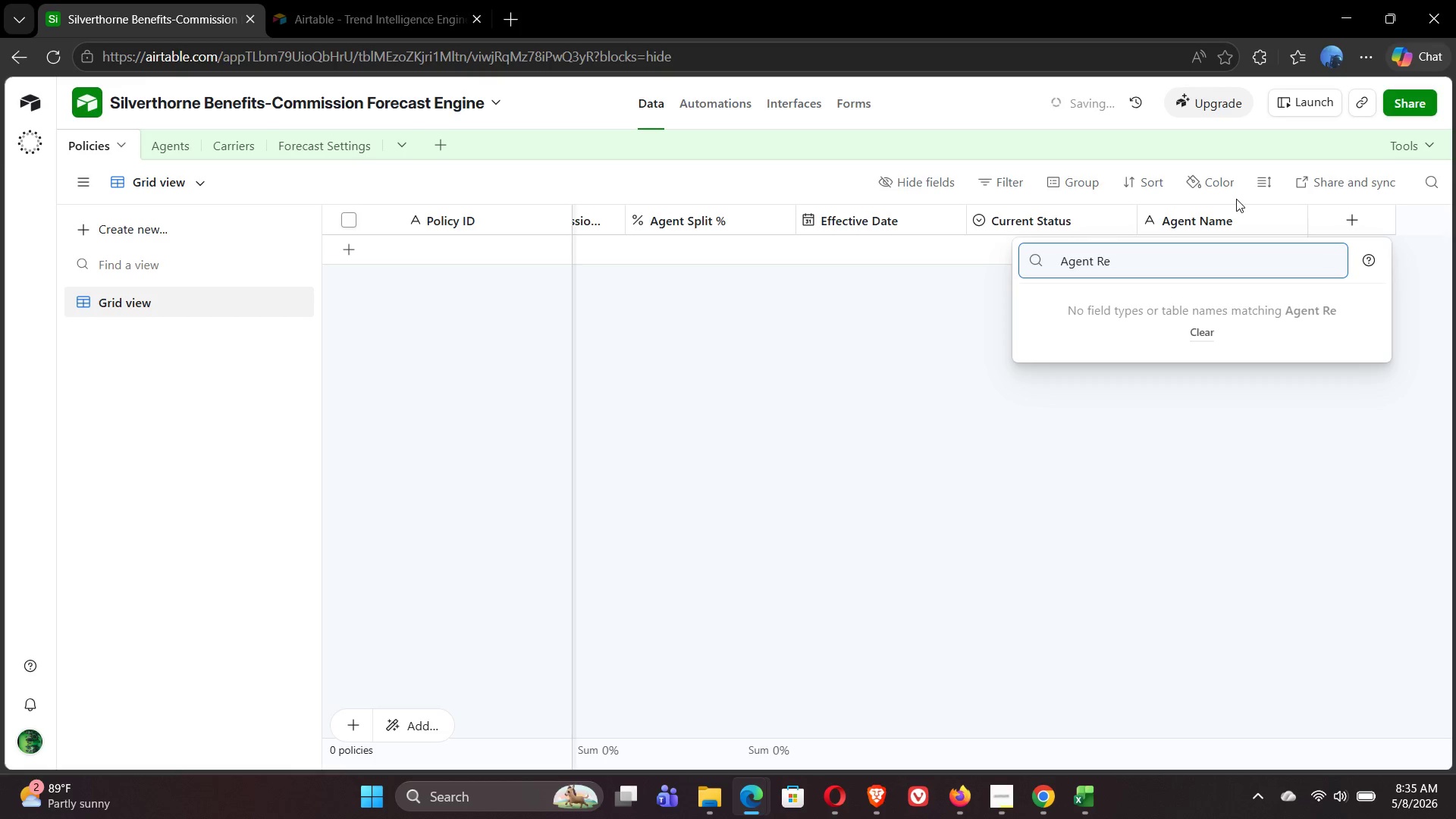 
key(Backspace)
 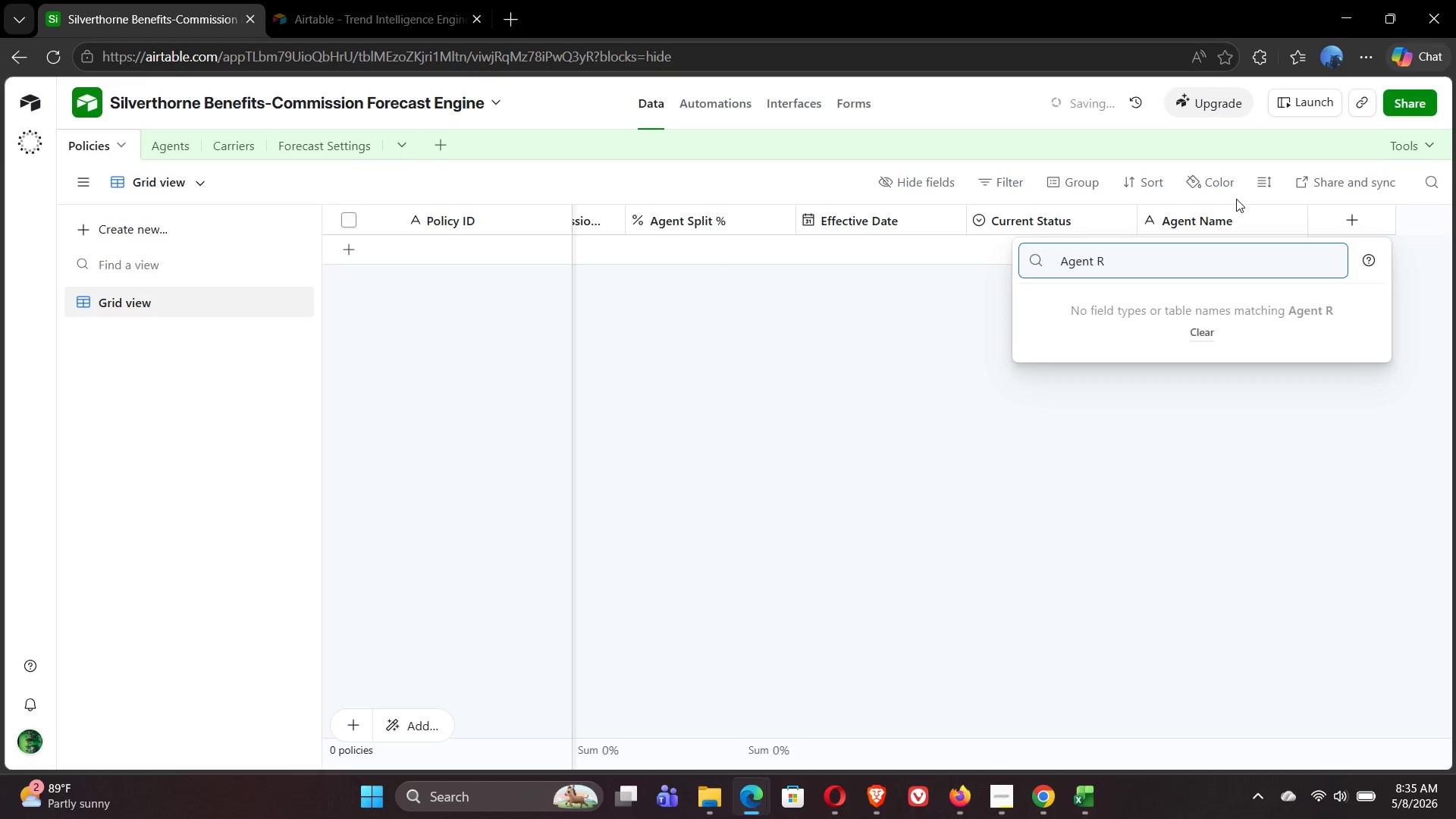 
key(Backspace)
 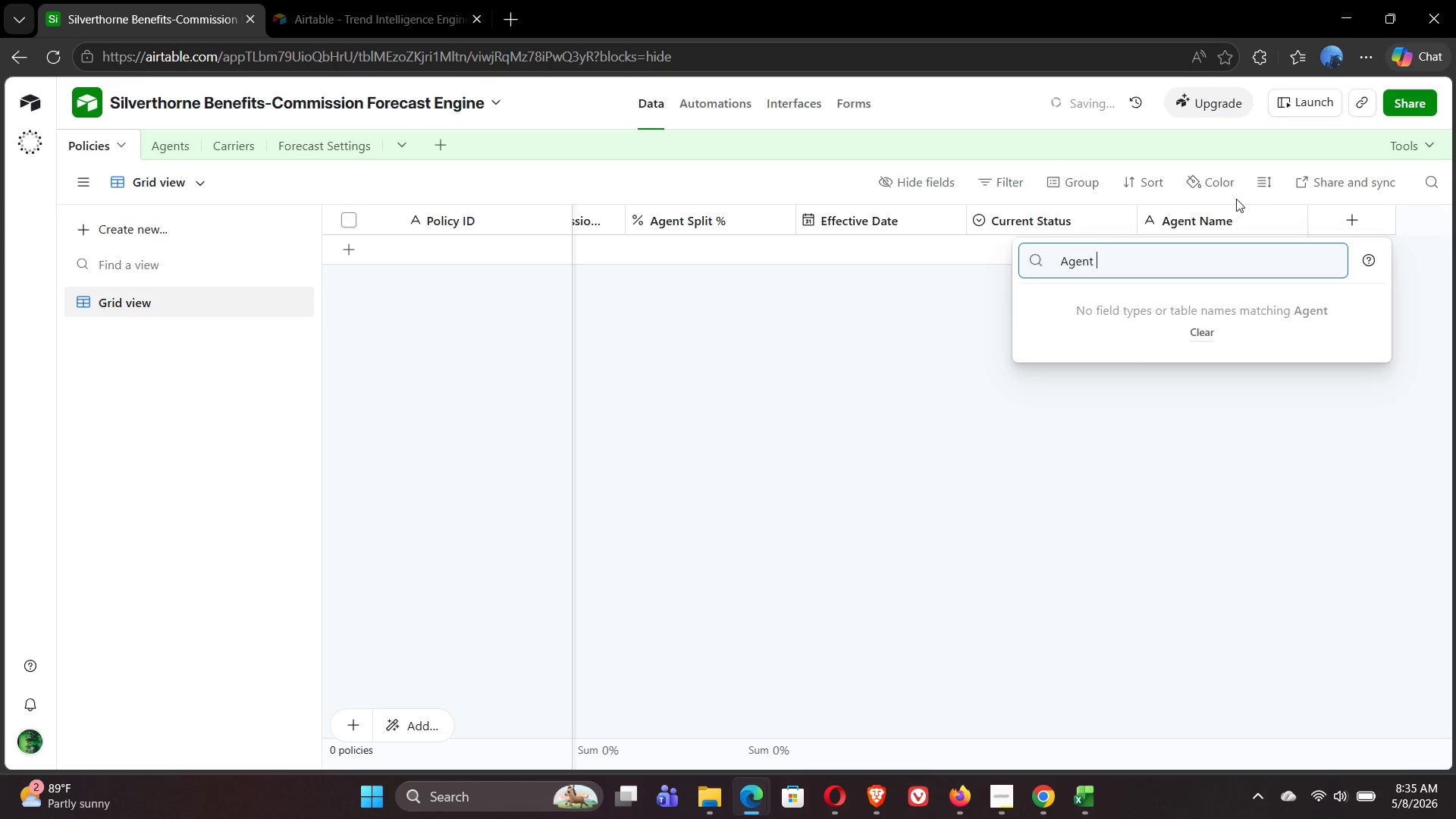 
key(Backspace)
 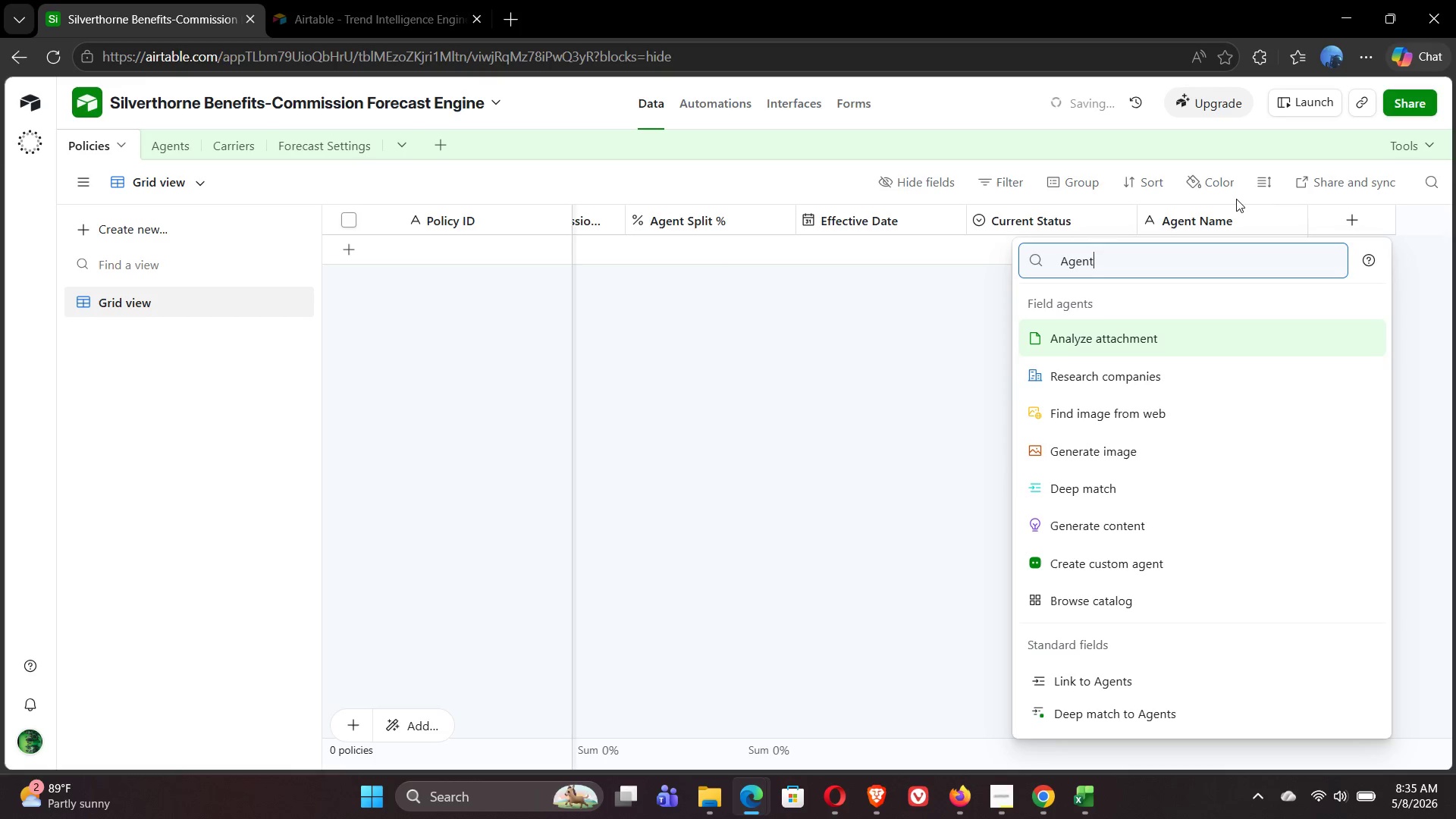 
key(Backspace)
 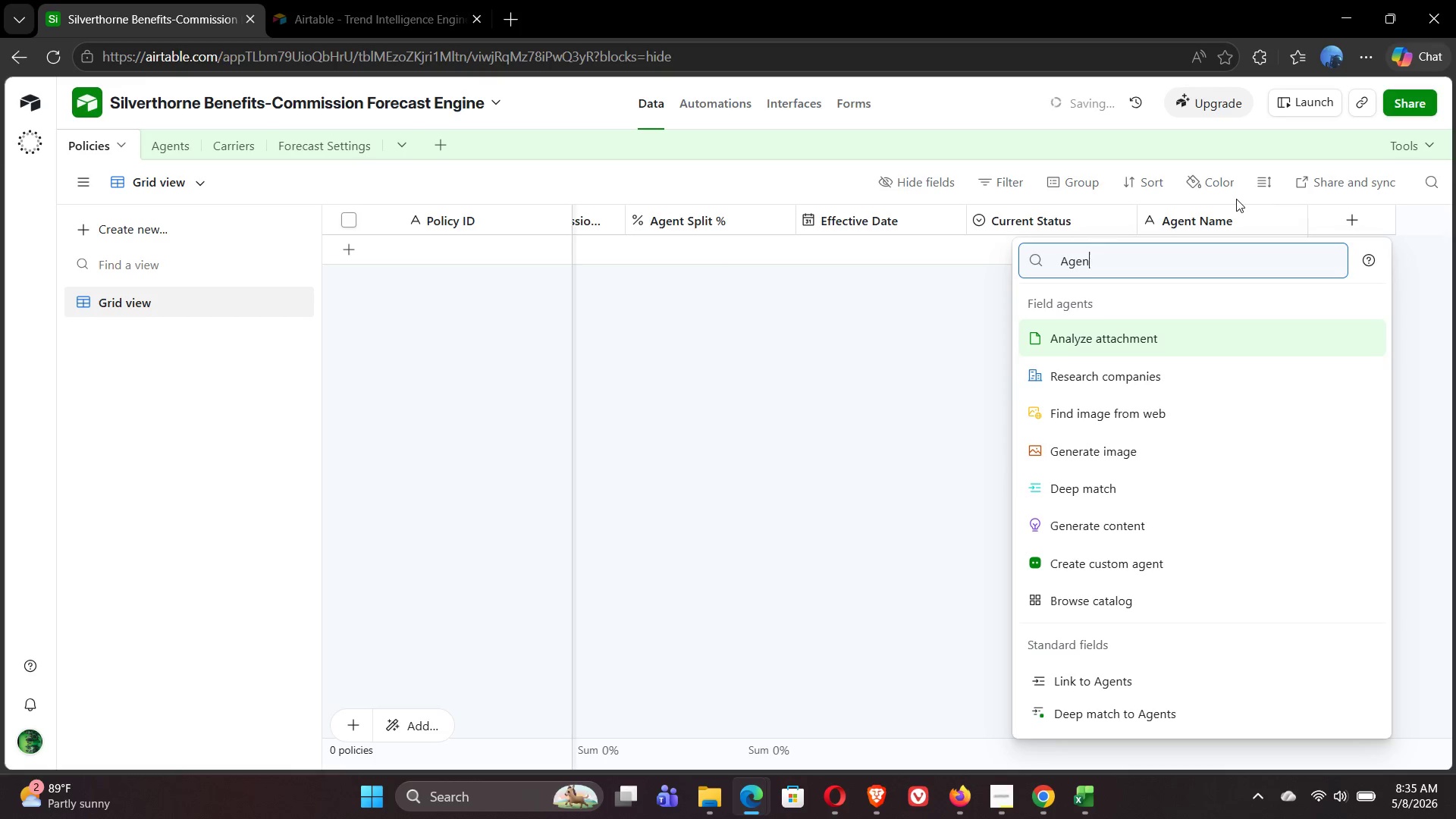 
key(Backspace)
 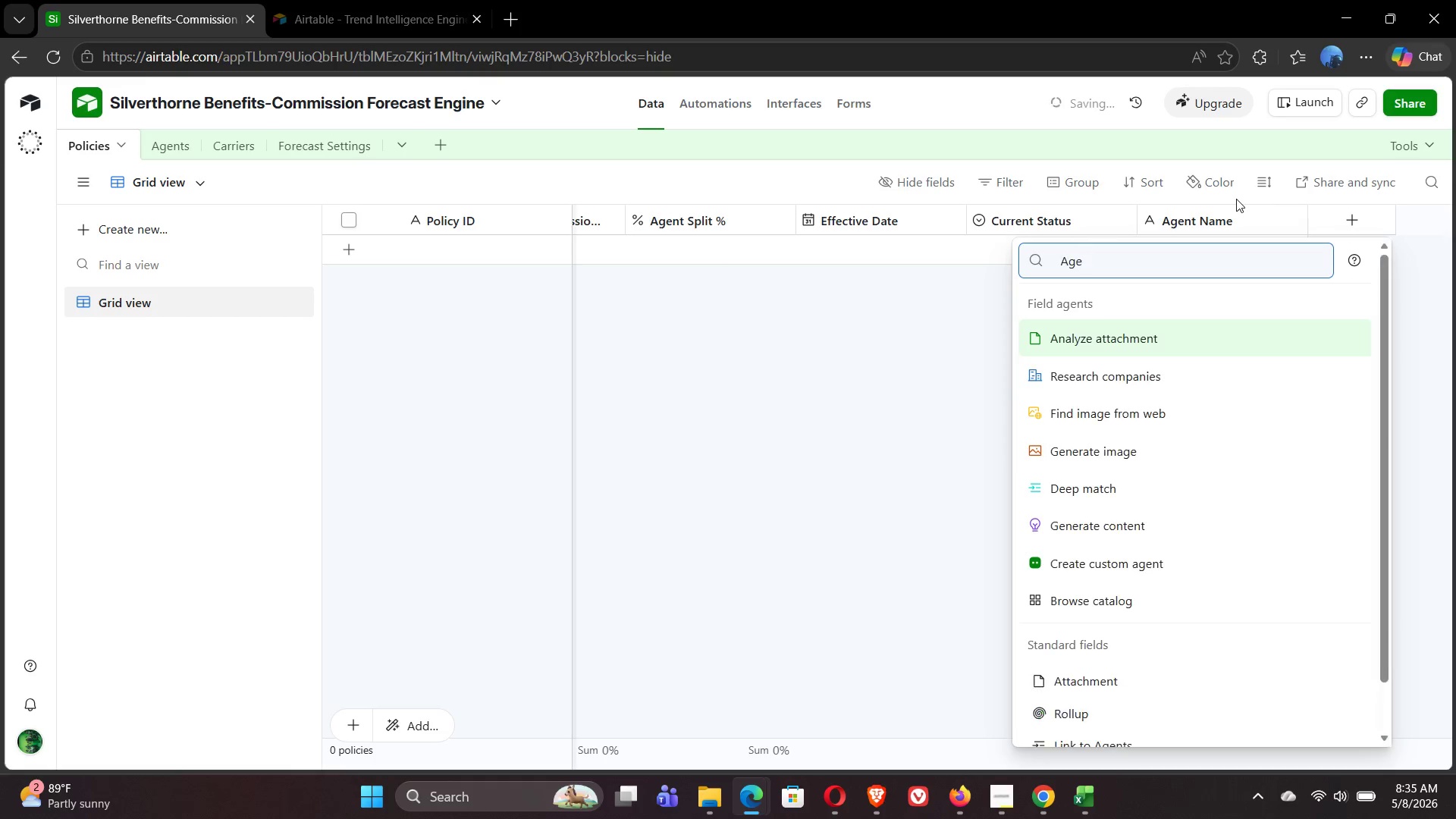 
key(Backspace)
 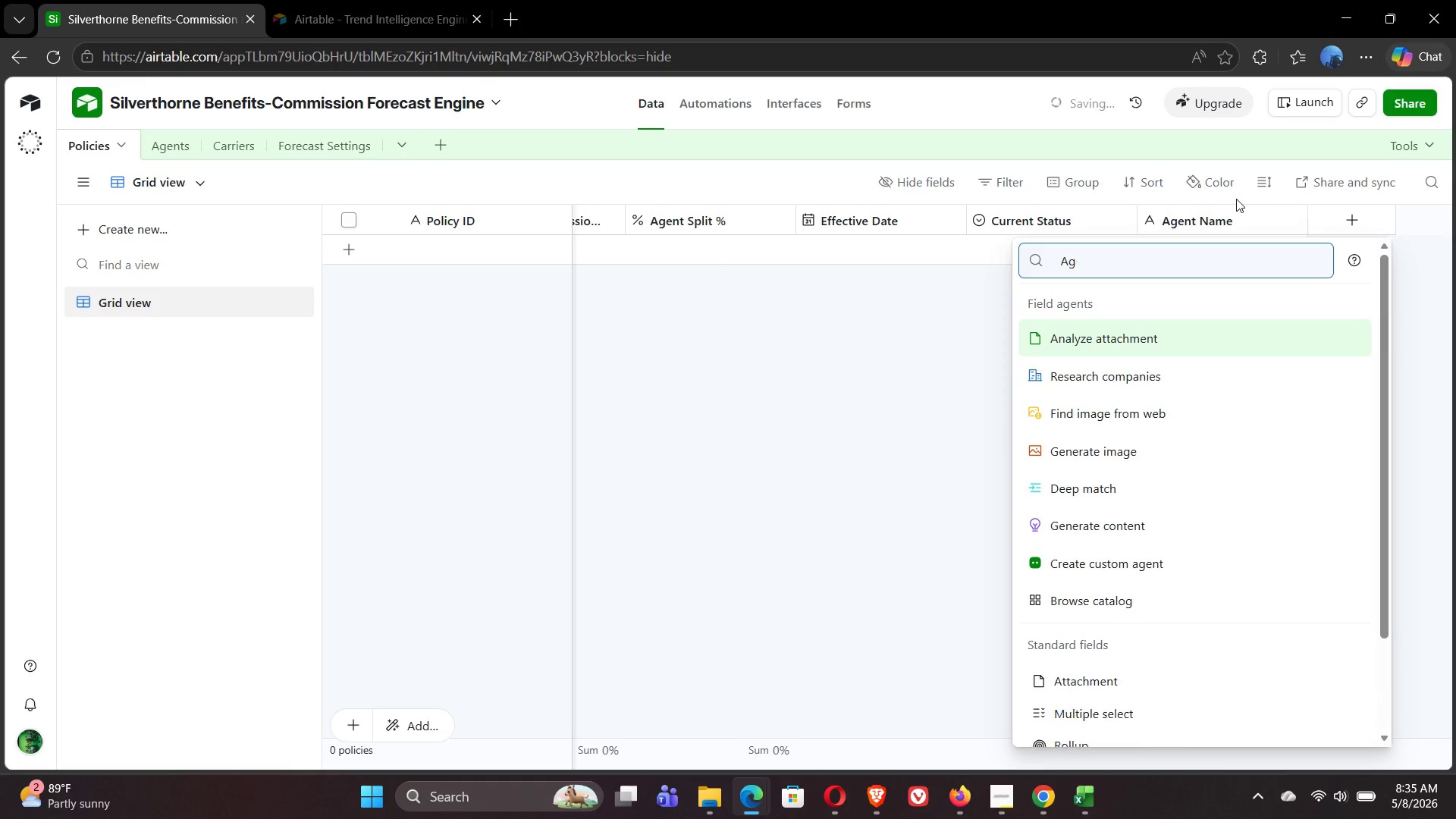 
key(Backspace)
 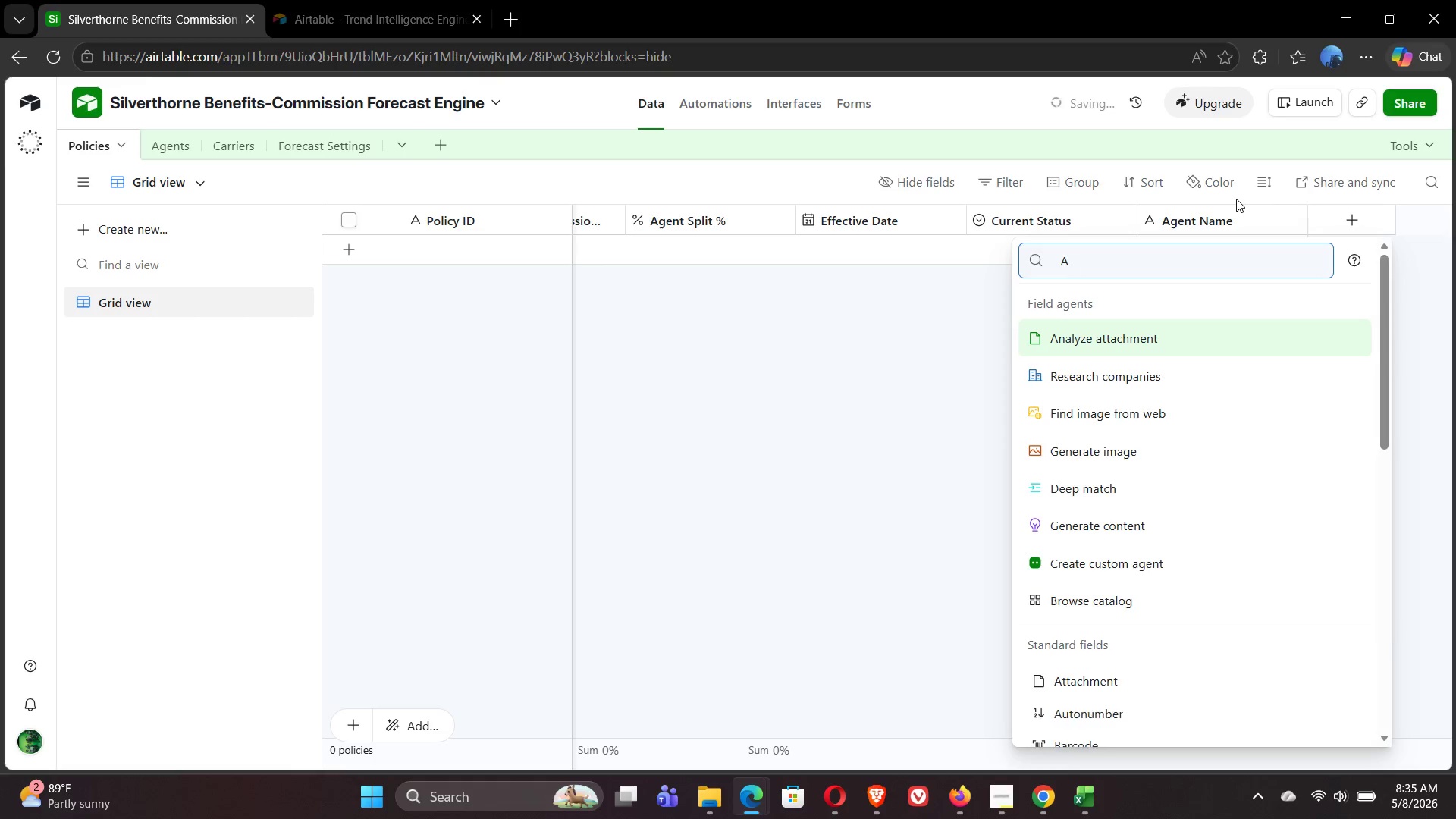 
key(Backspace)
 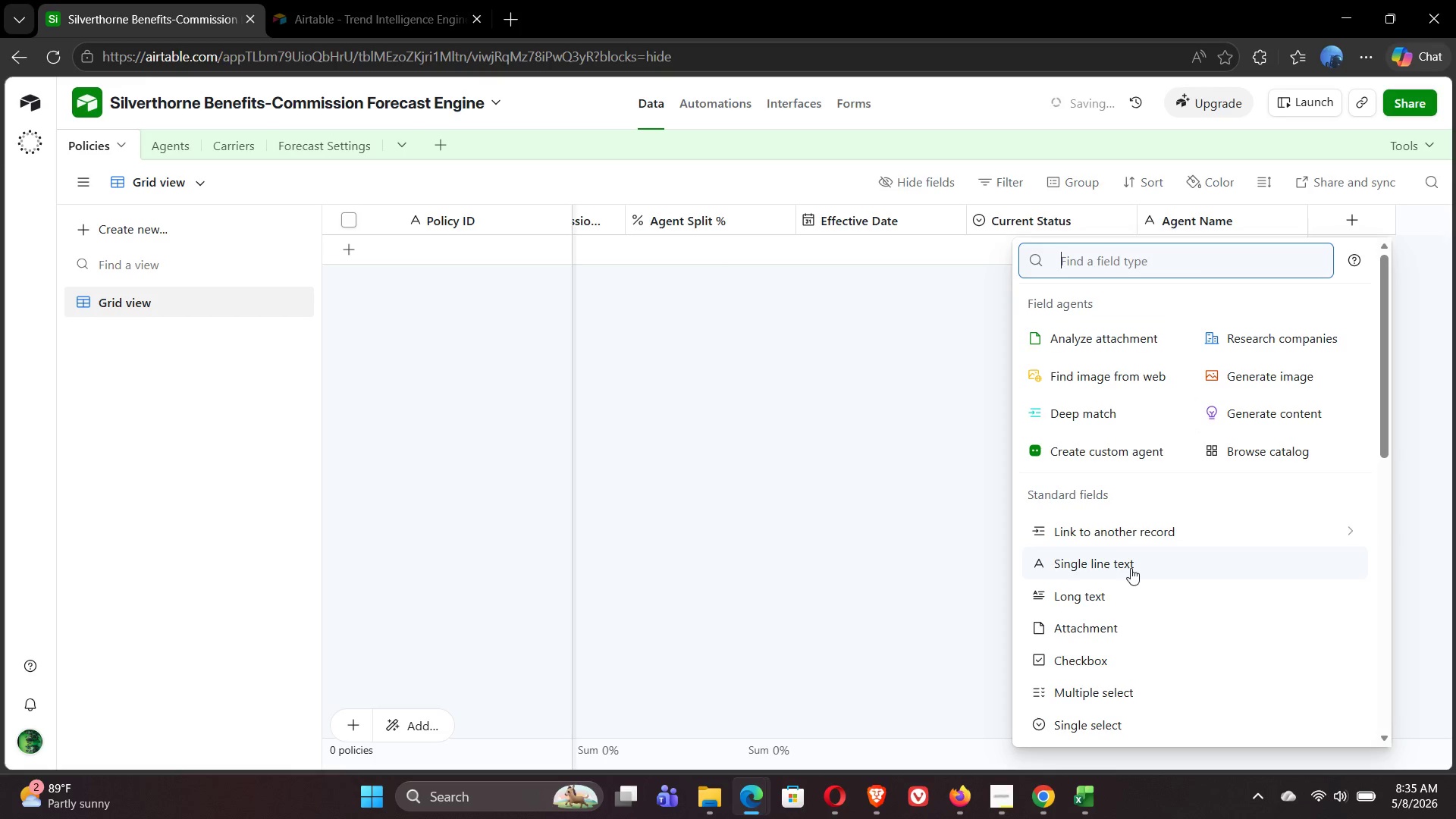 
wait(7.97)
 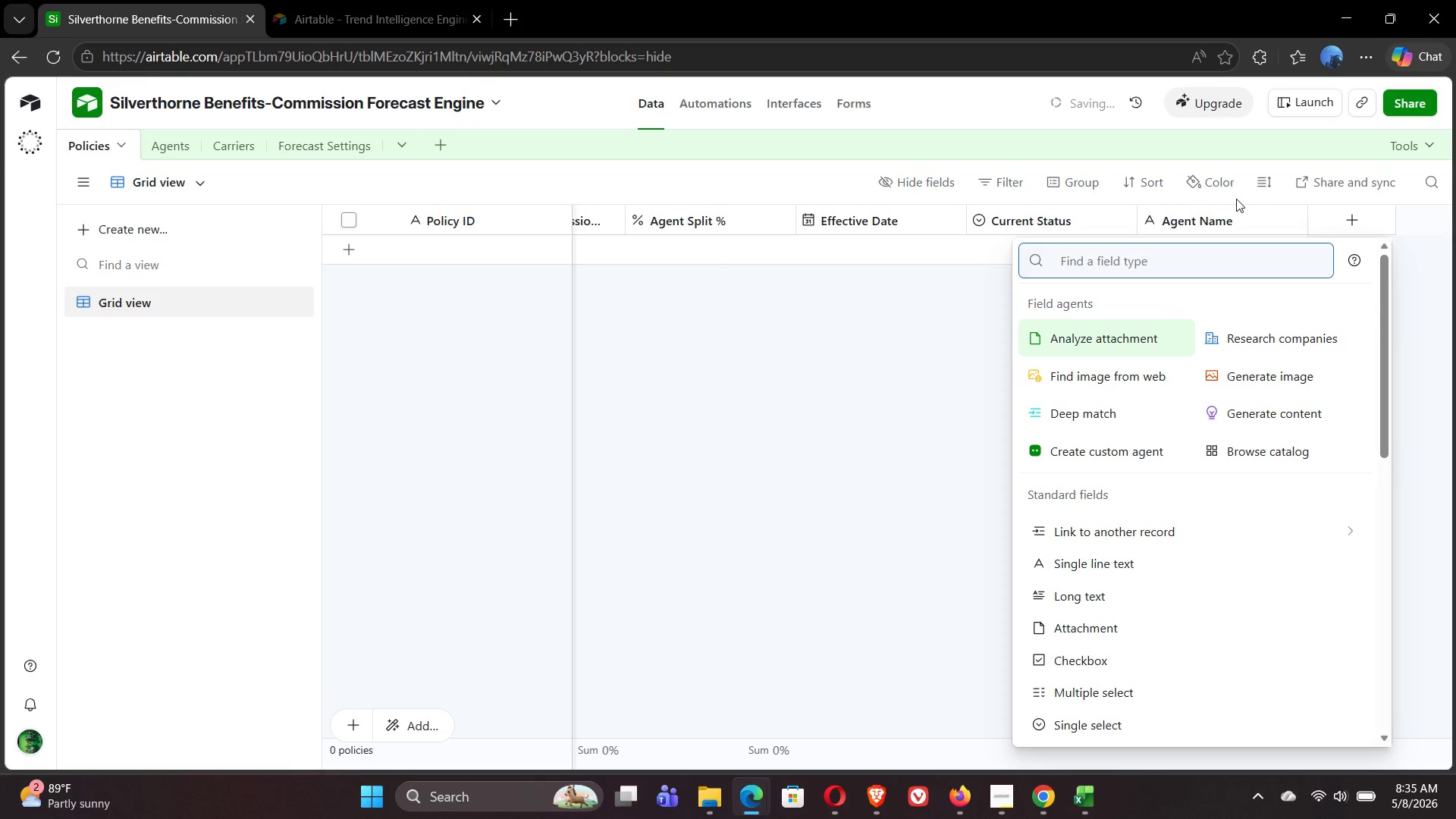 
left_click([1138, 532])
 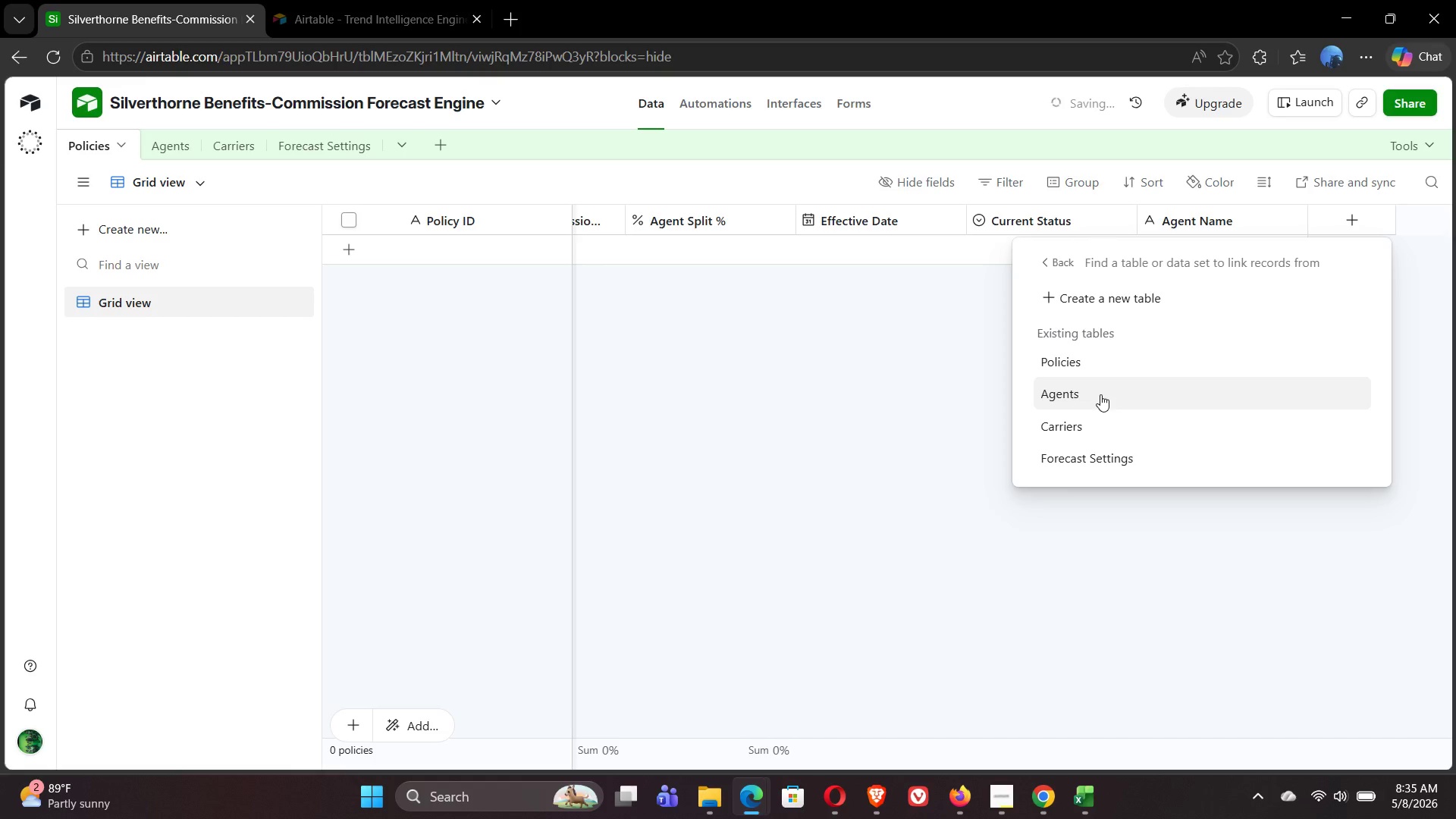 
left_click([1100, 394])
 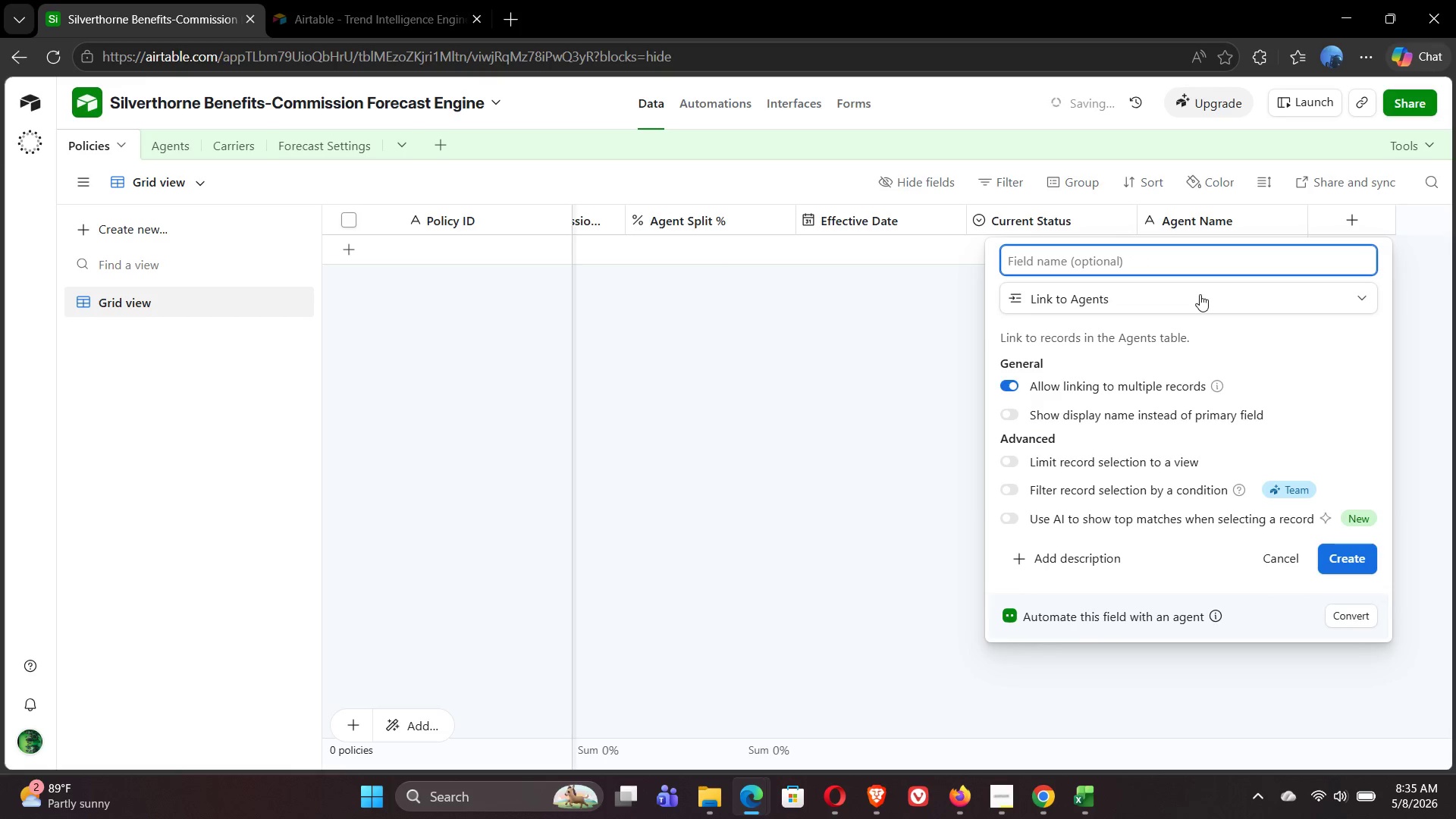 
wait(9.75)
 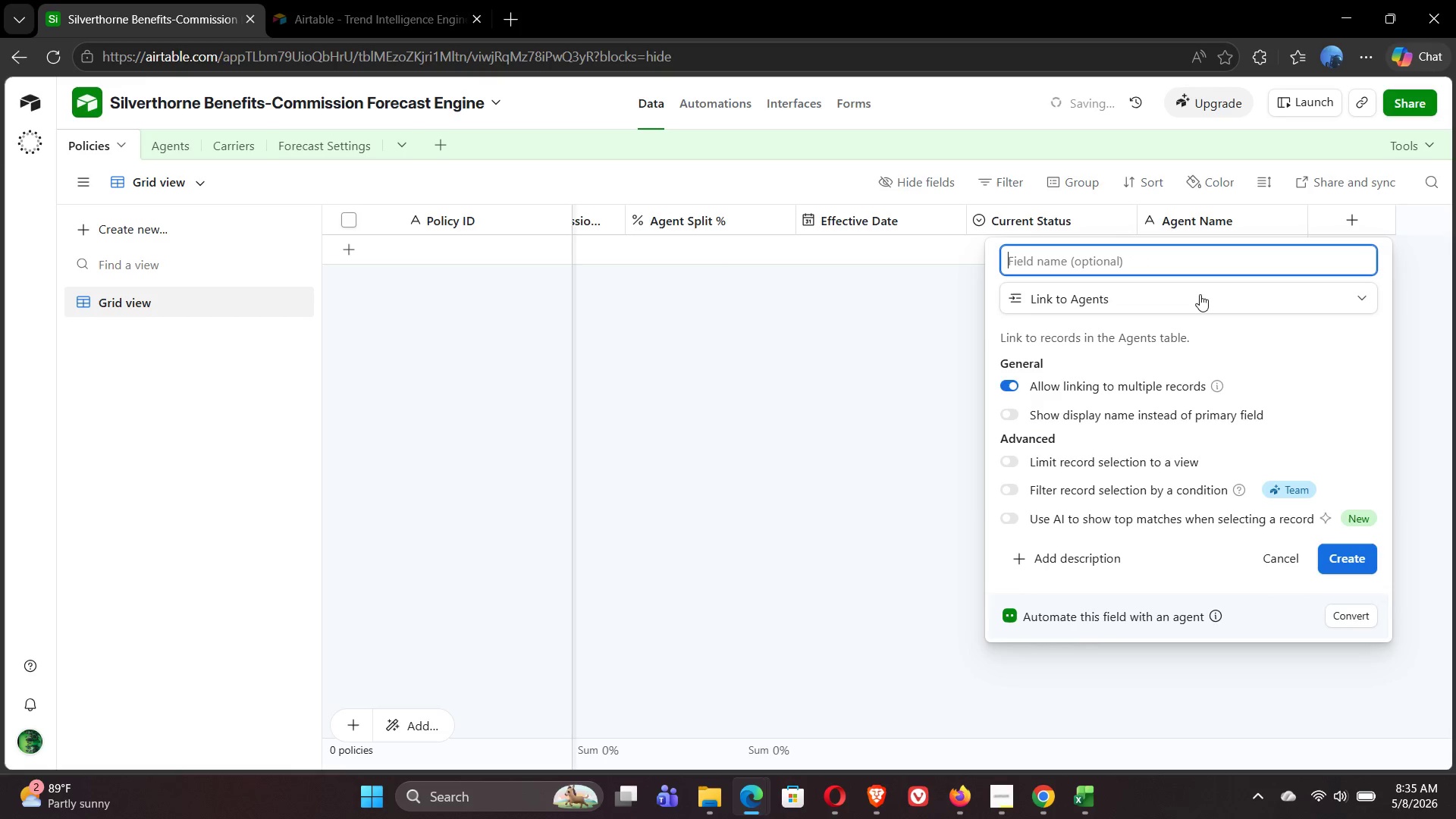 
type(Agent )
 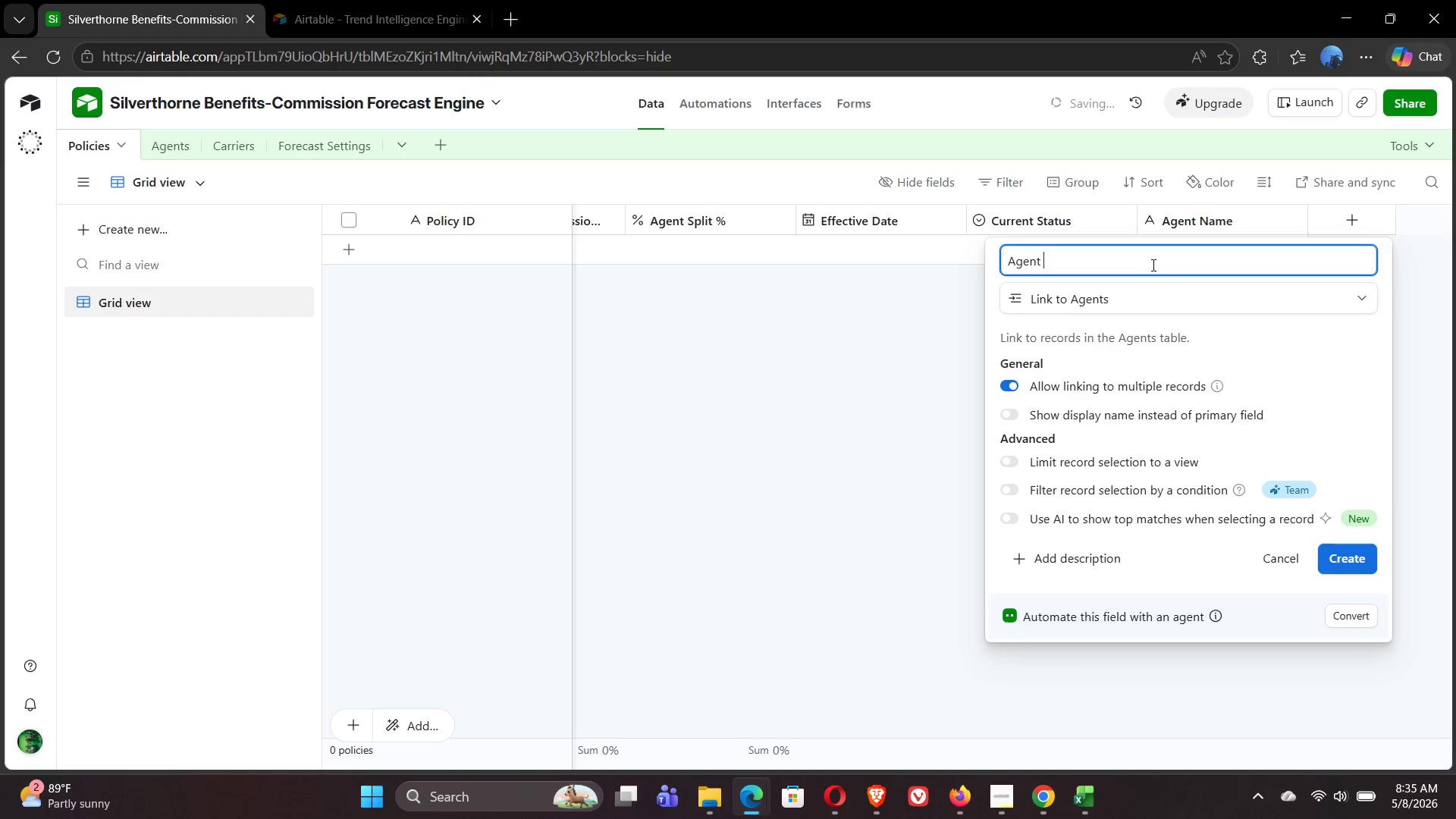 
type(Record)
 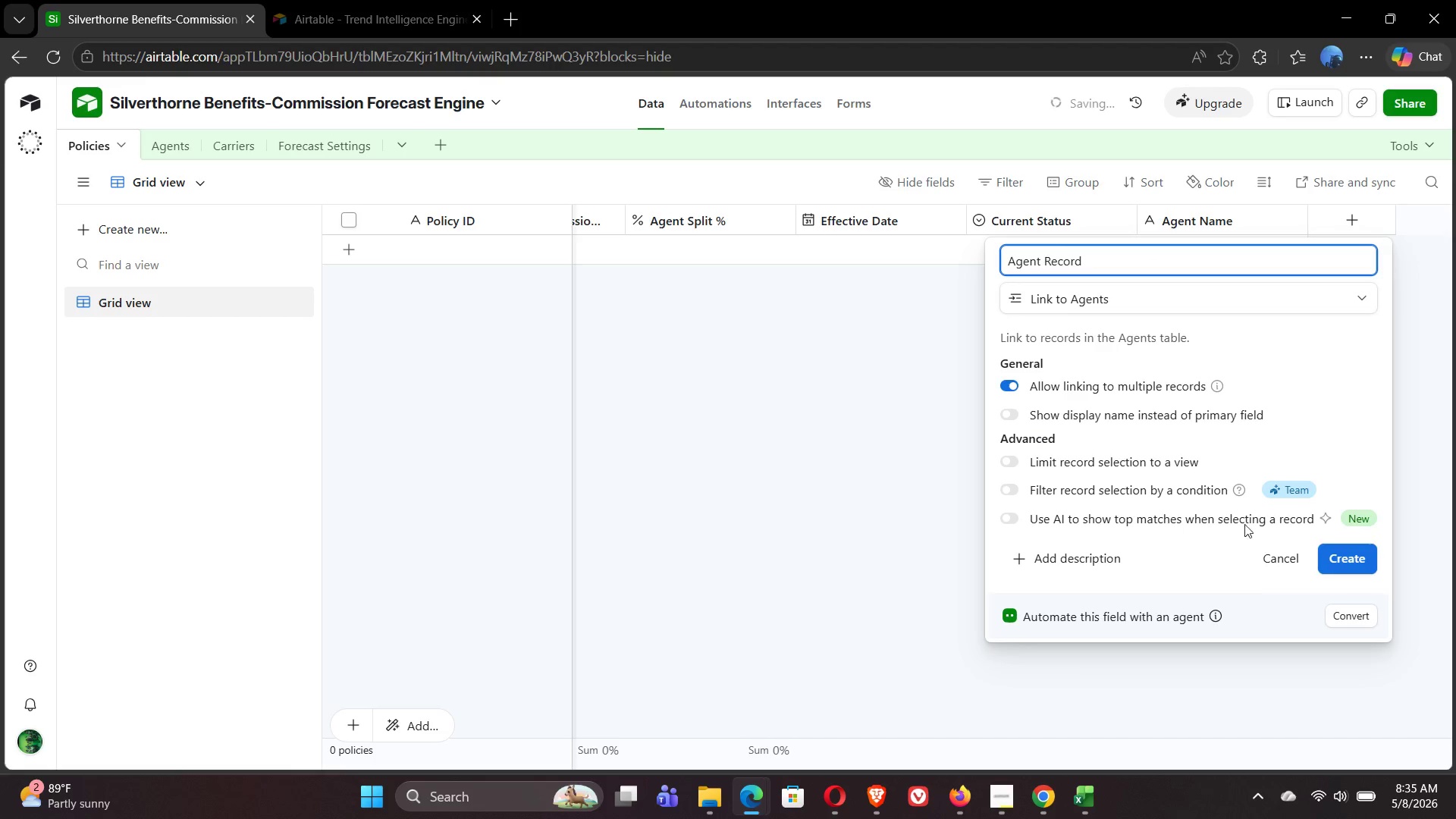 
left_click([1354, 559])
 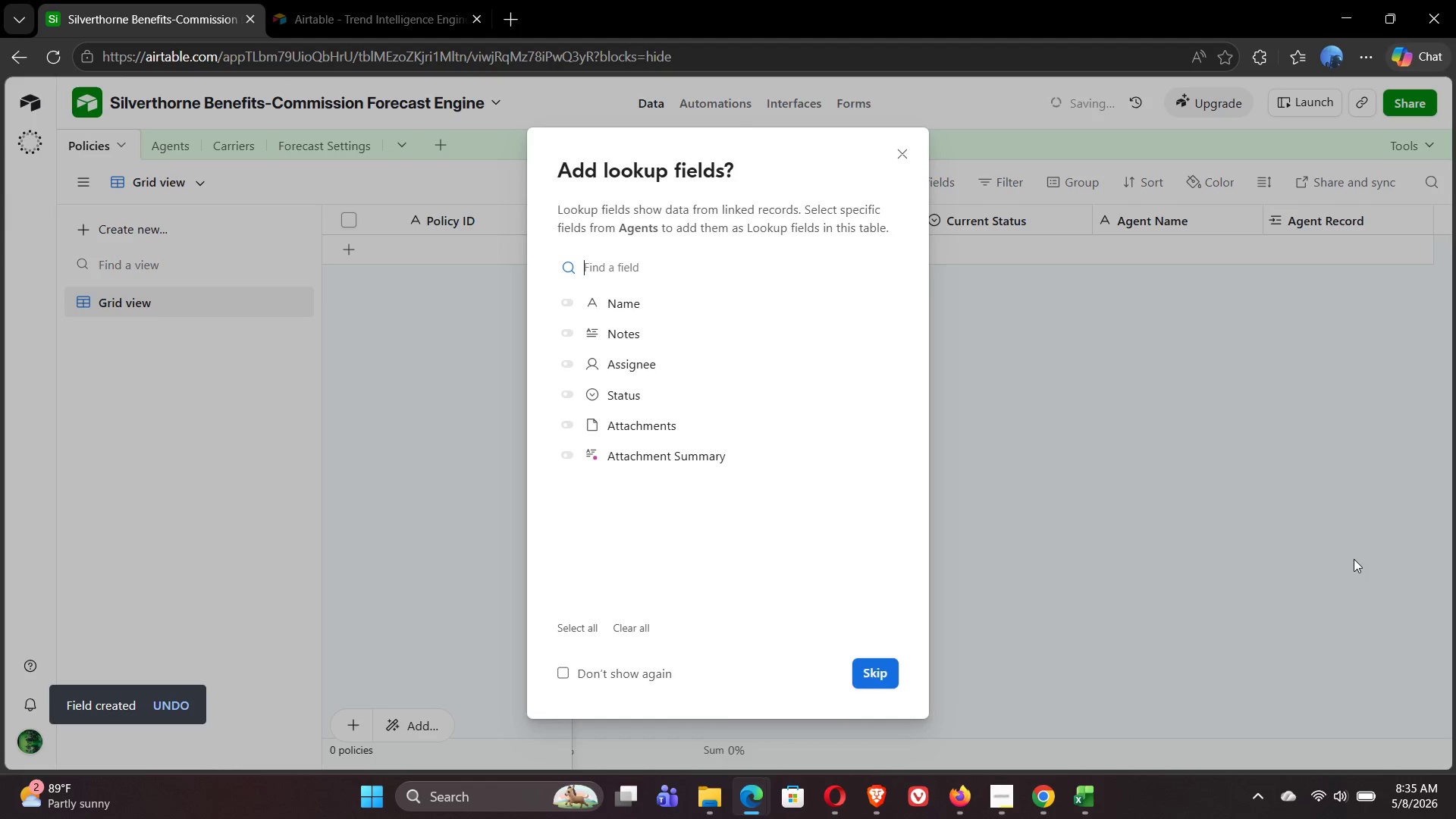 
wait(6.42)
 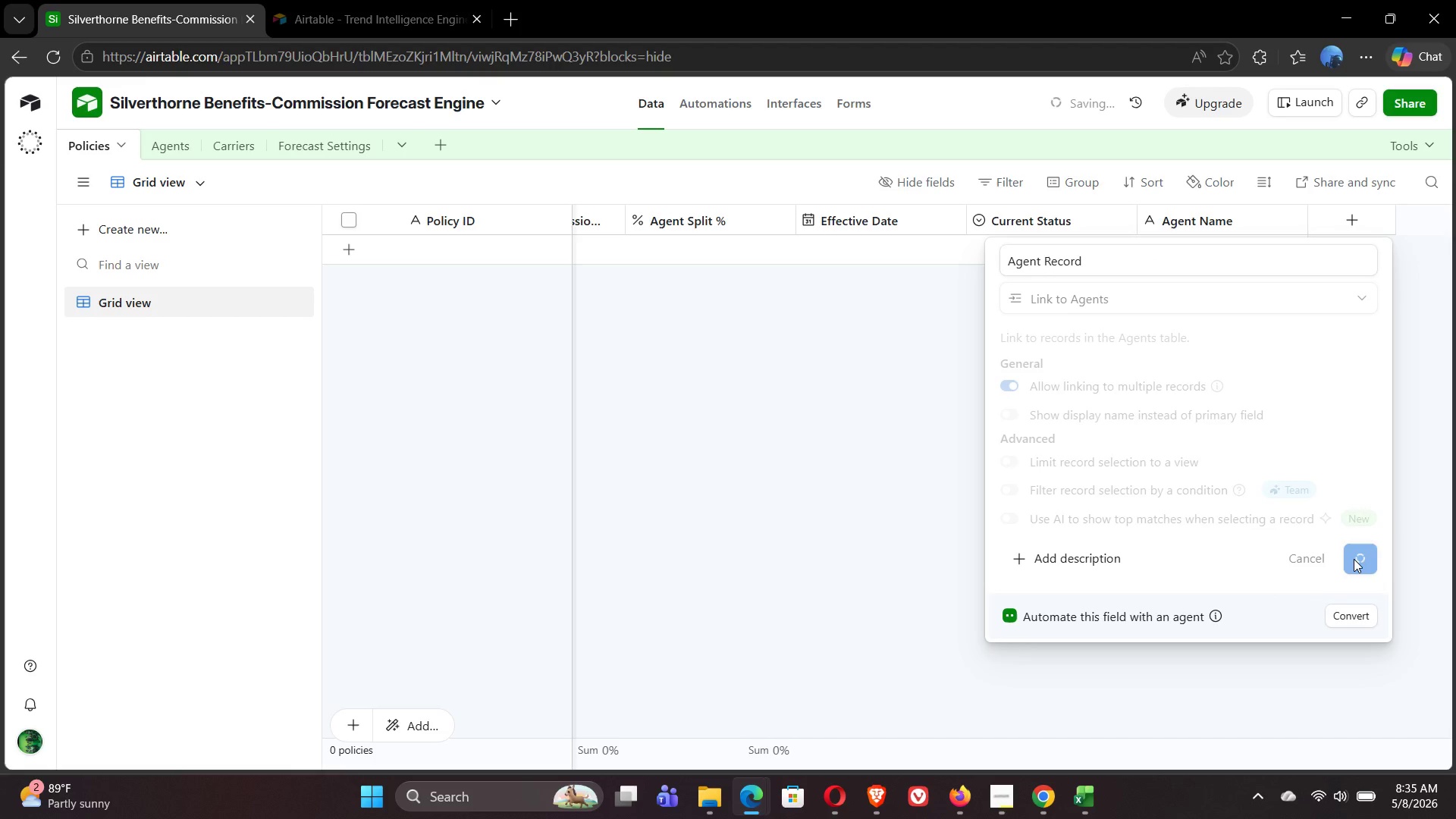 
left_click([886, 679])
 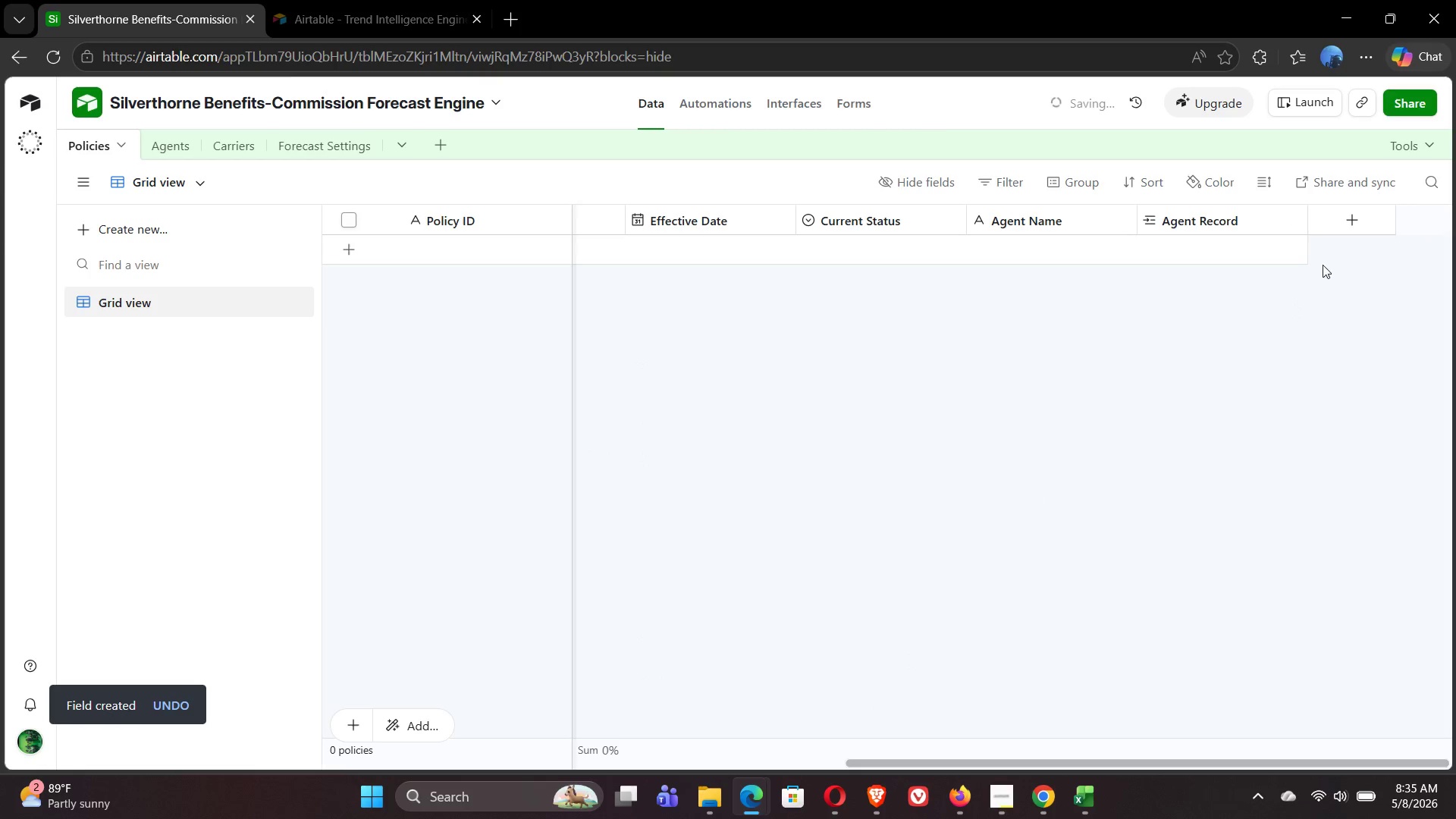 
left_click([1360, 222])
 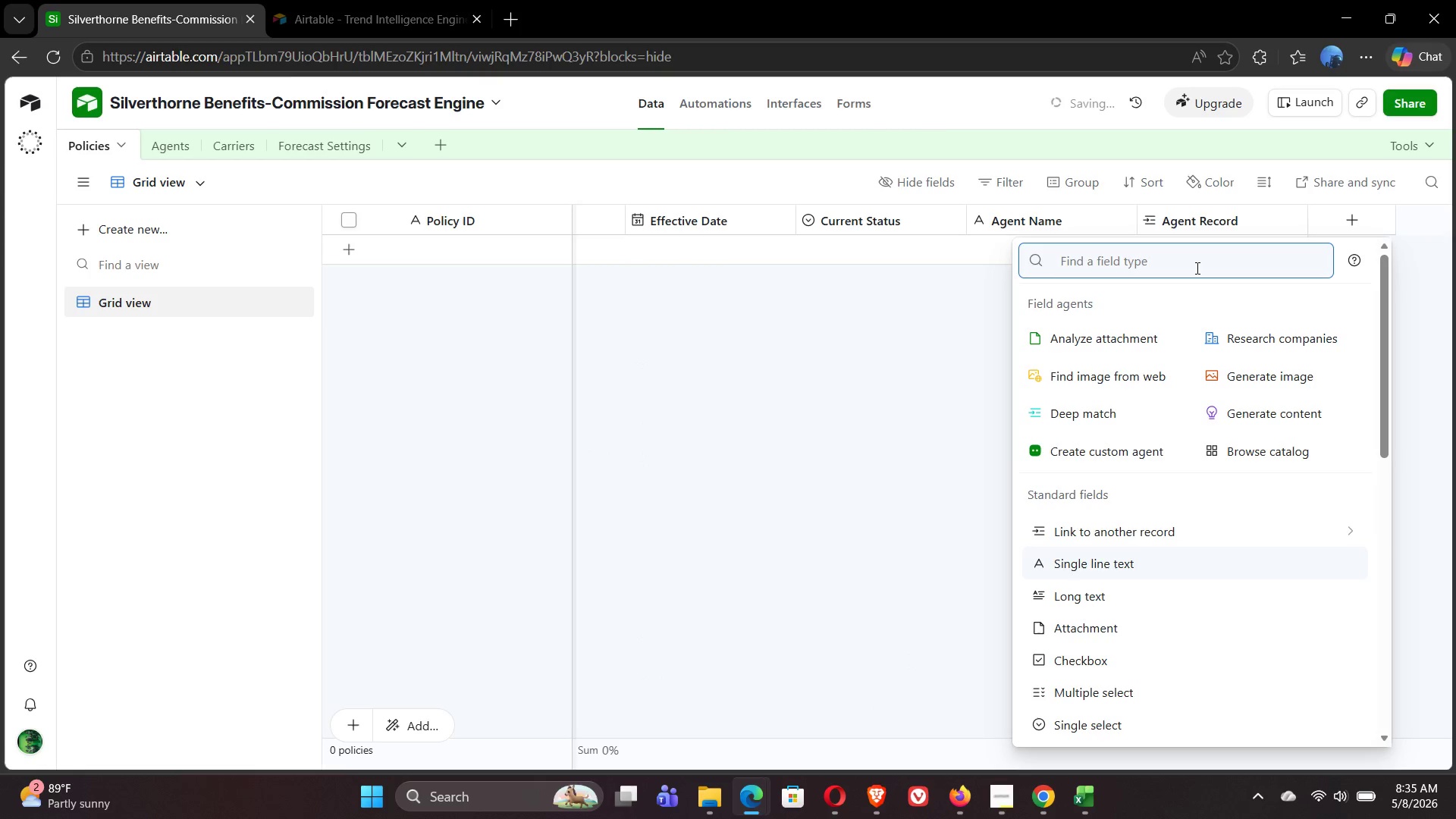 
type(link)
 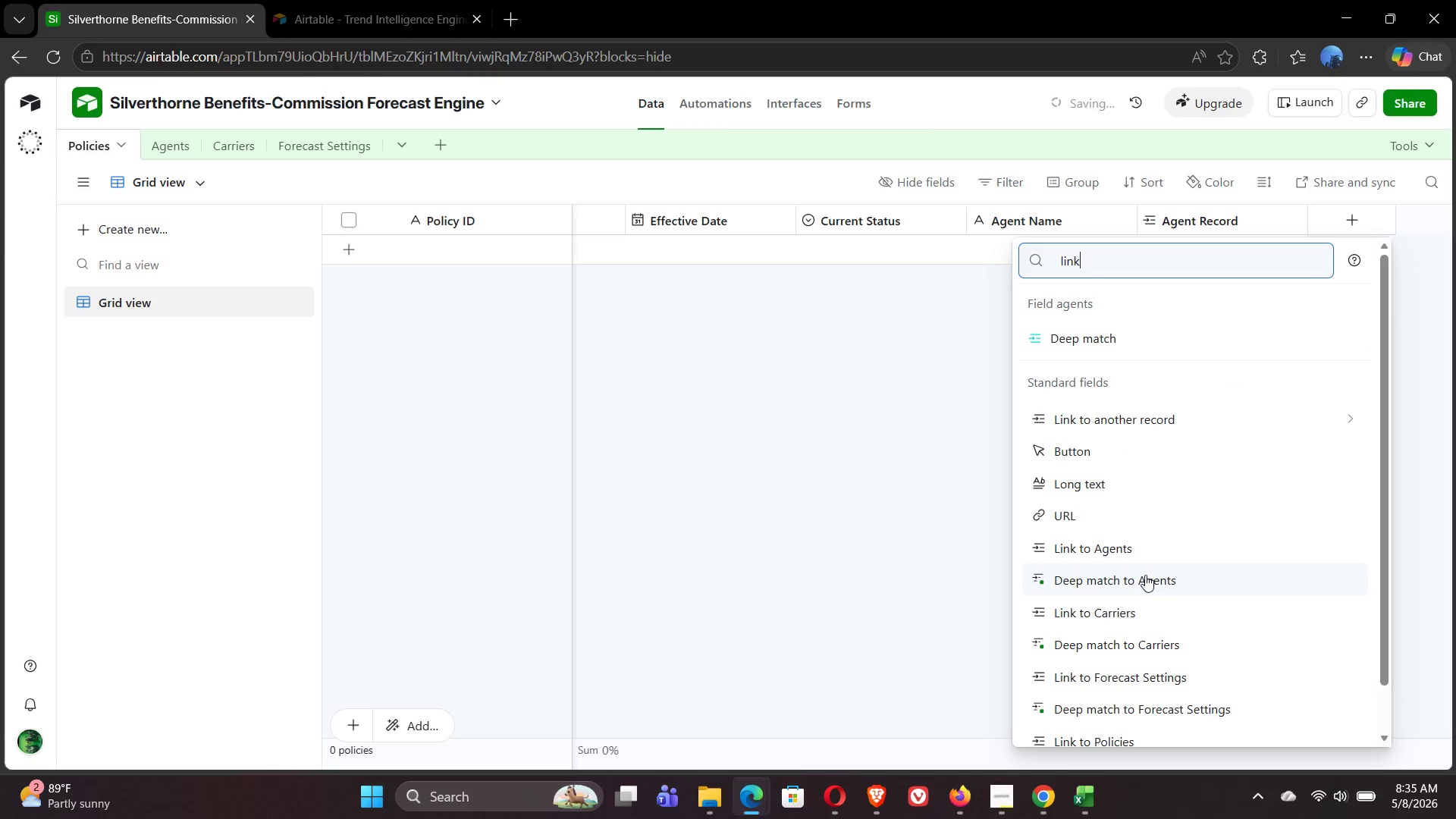 
left_click([1134, 610])
 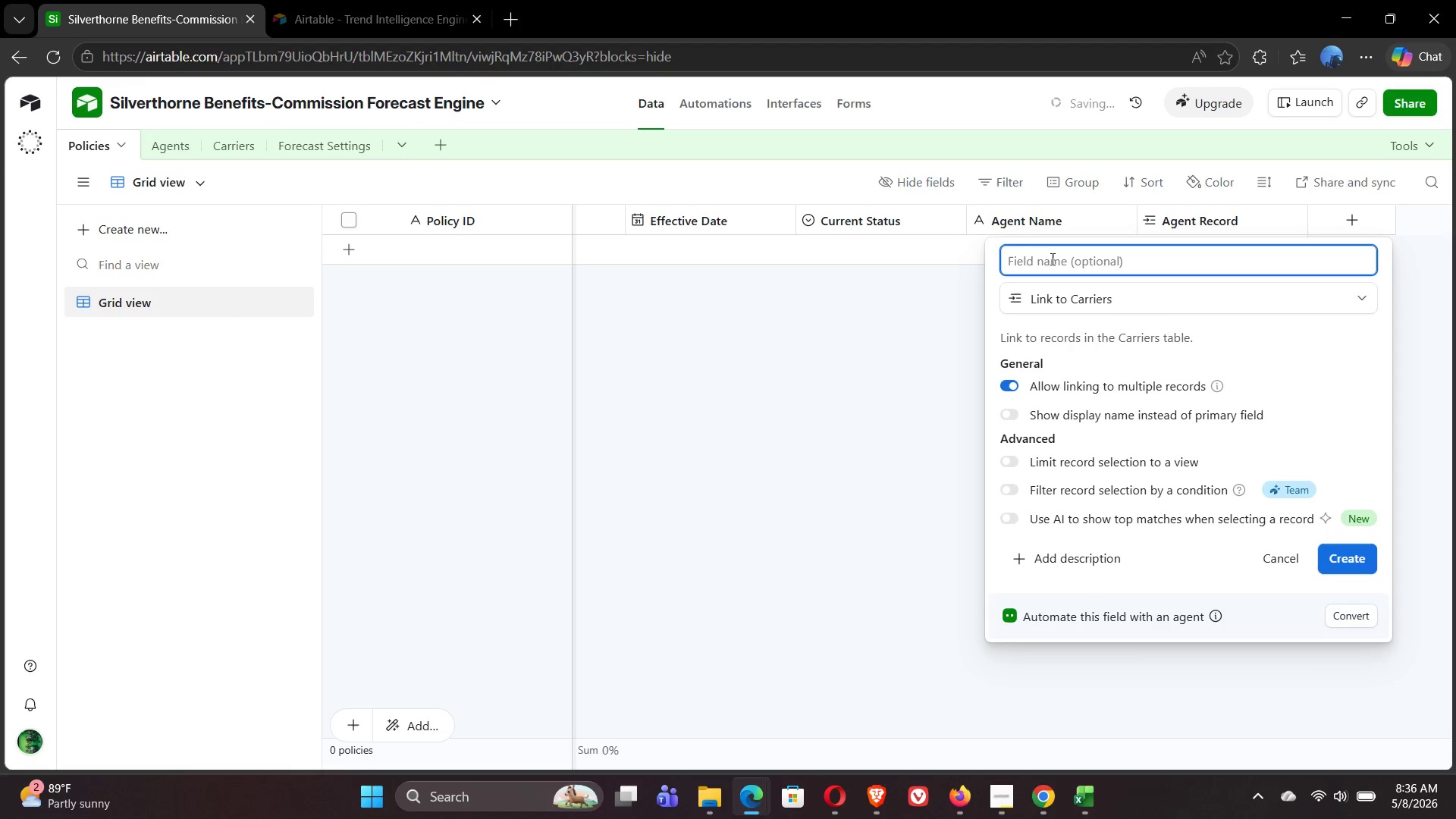 
wait(6.08)
 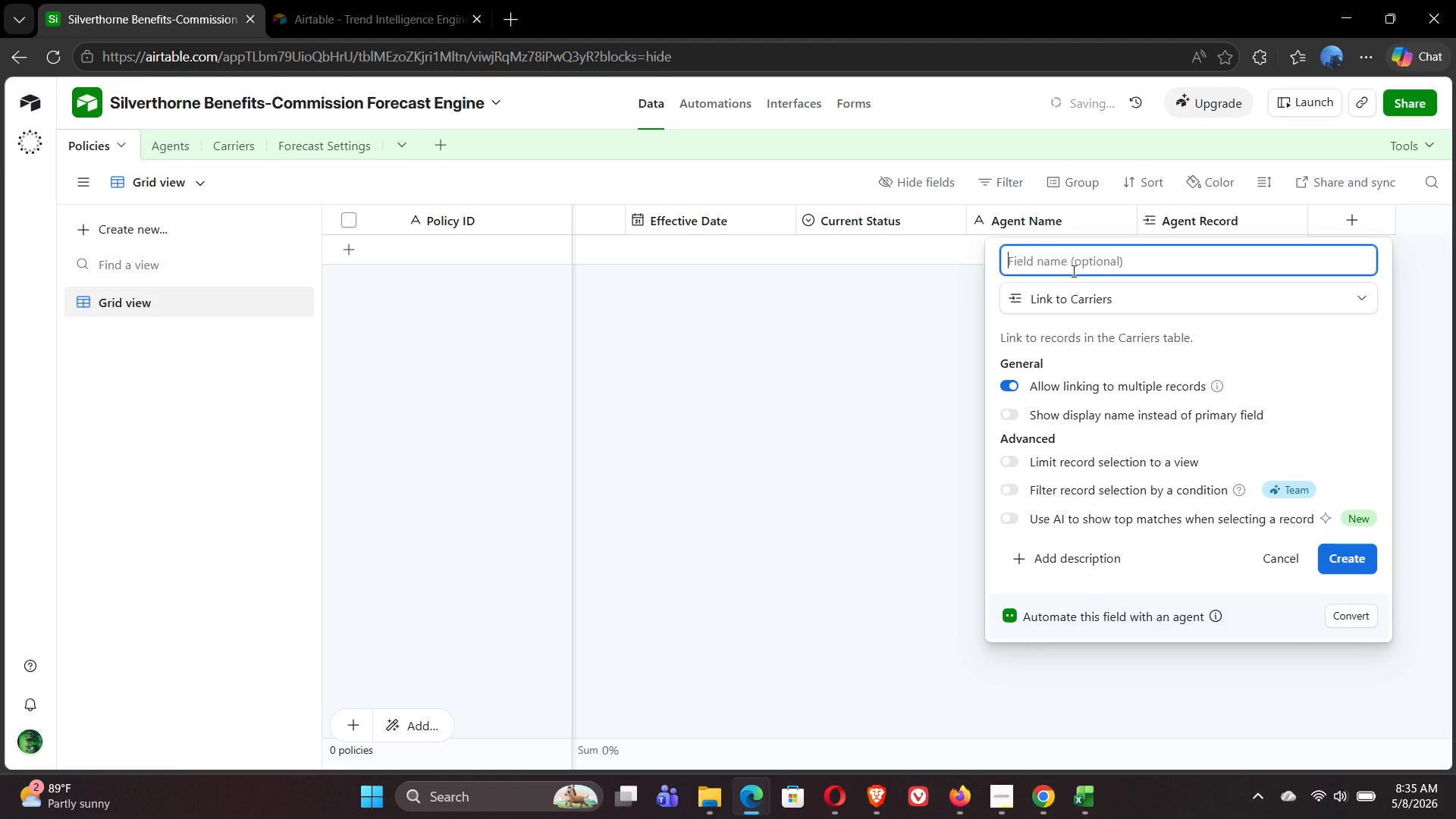 
type(Carrier)
 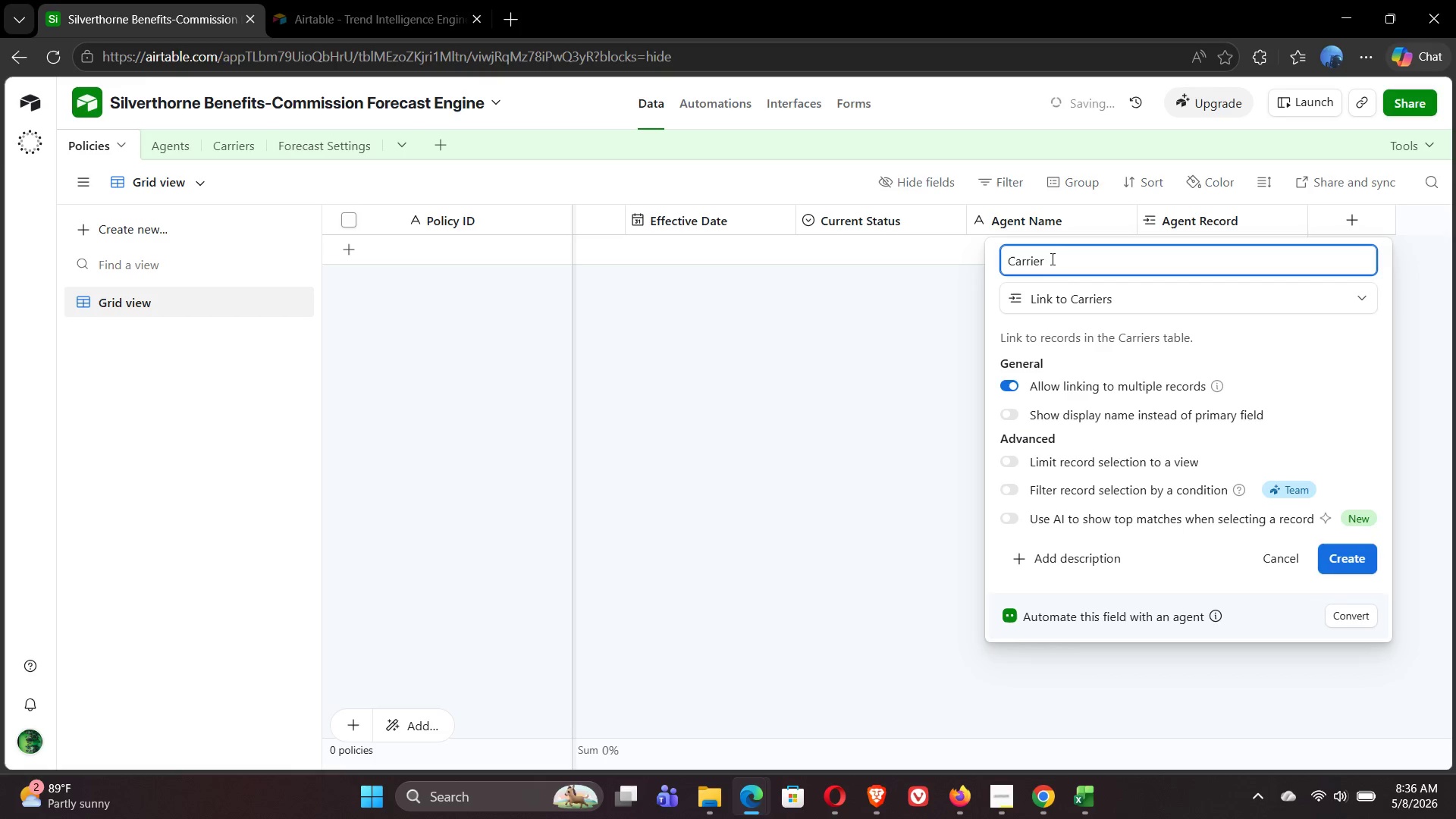 
type( Record)
 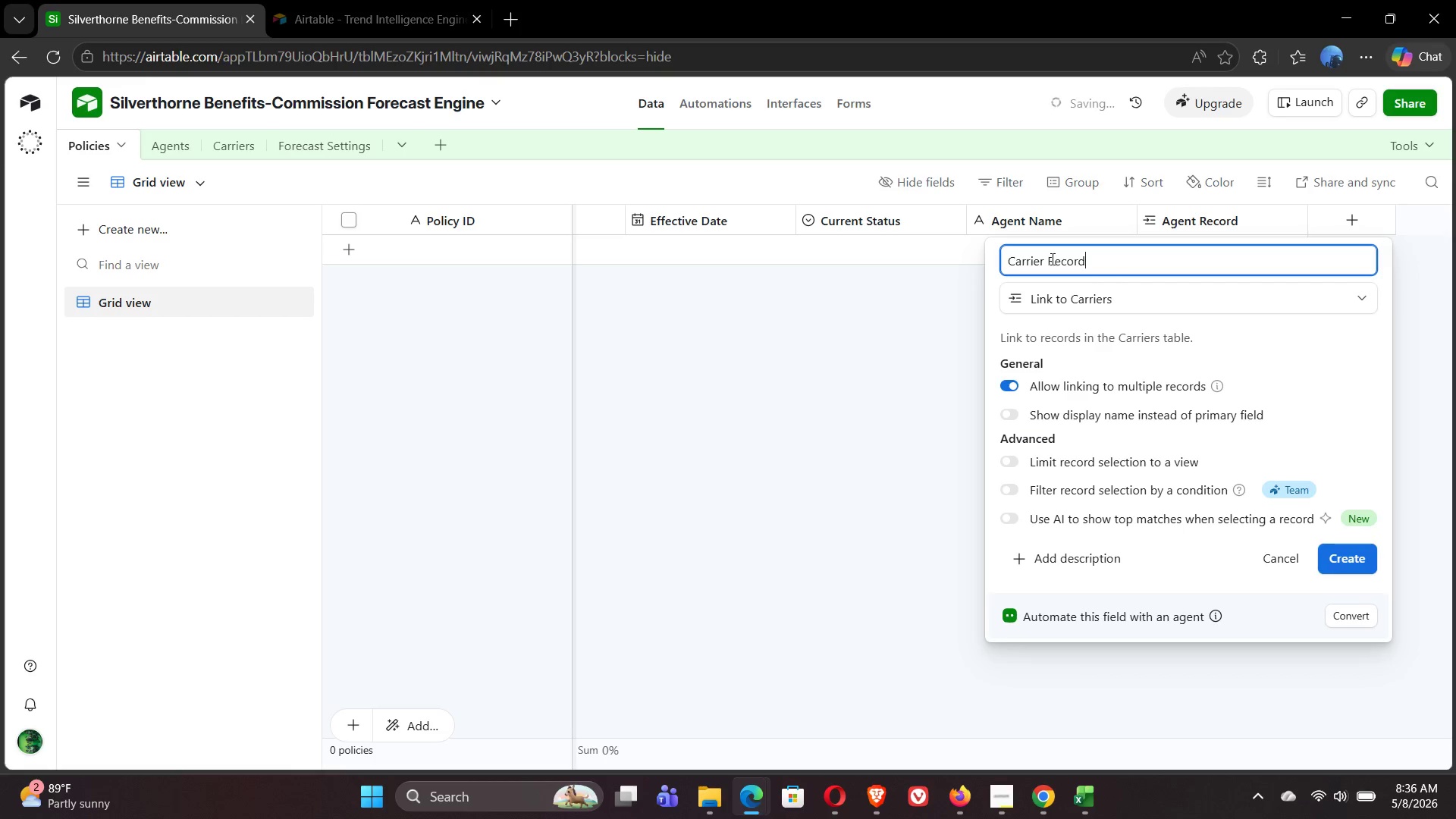 
wait(10.86)
 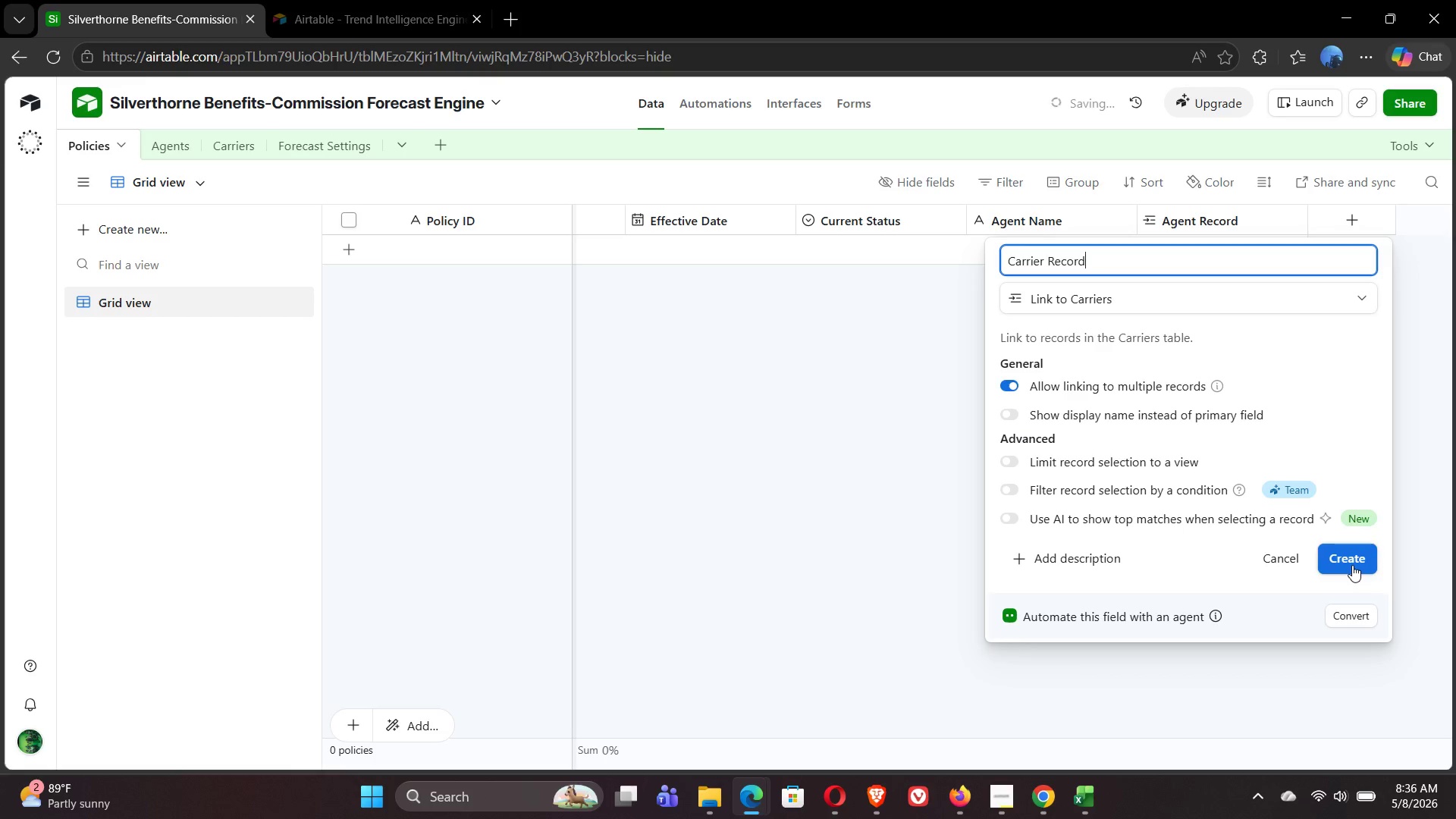 
left_click([1352, 565])
 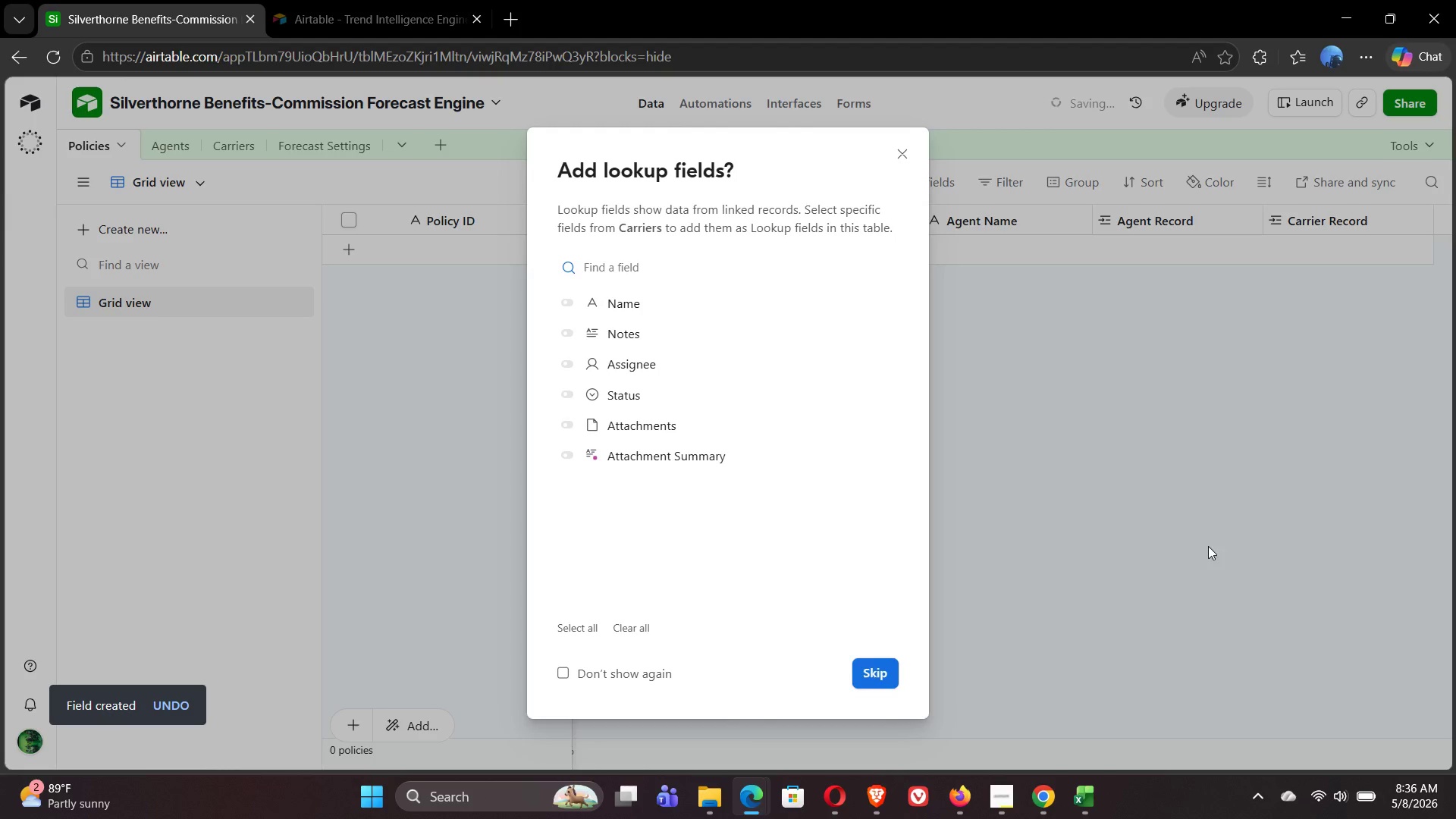 
left_click([878, 672])
 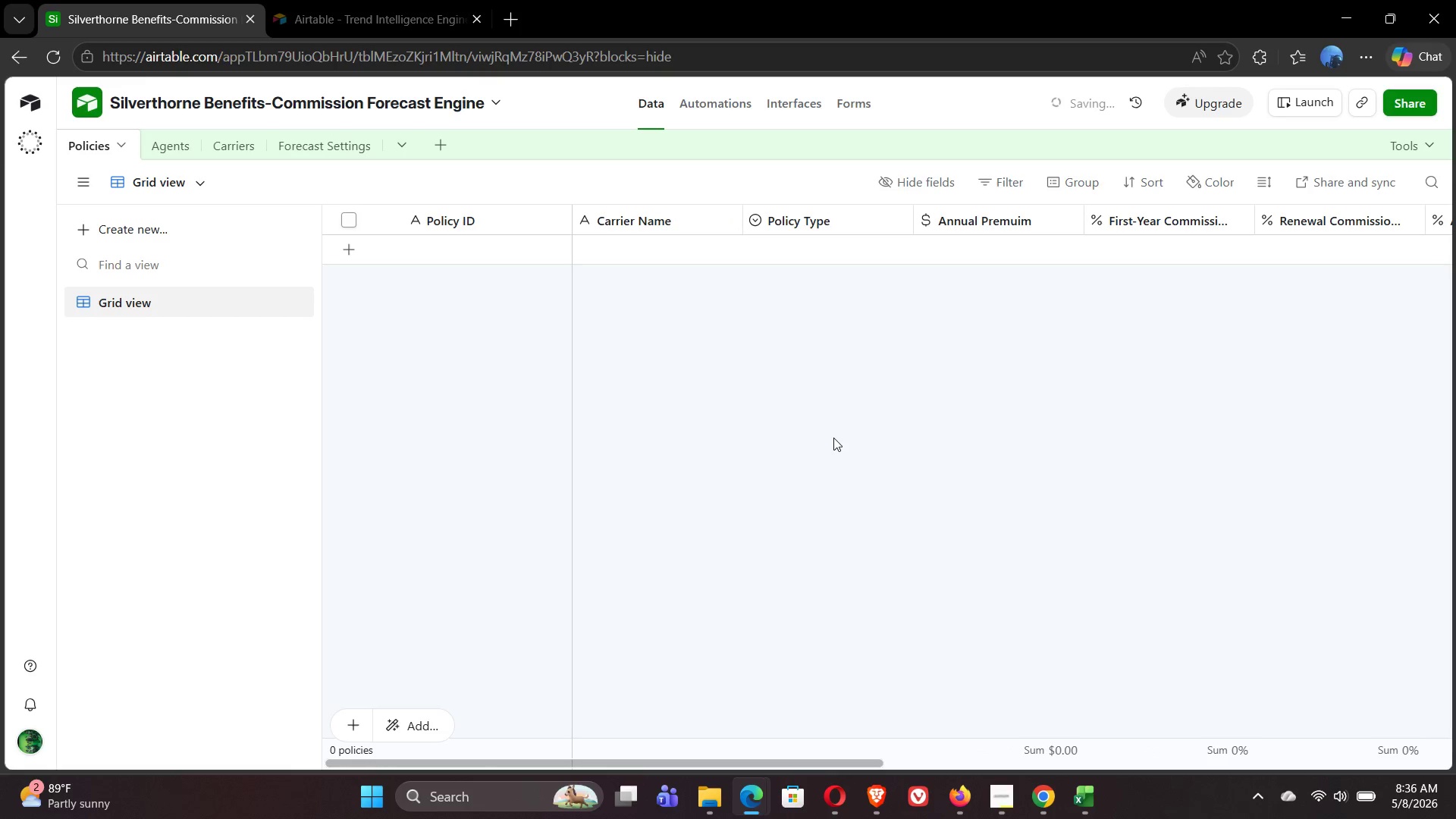 
wait(16.44)
 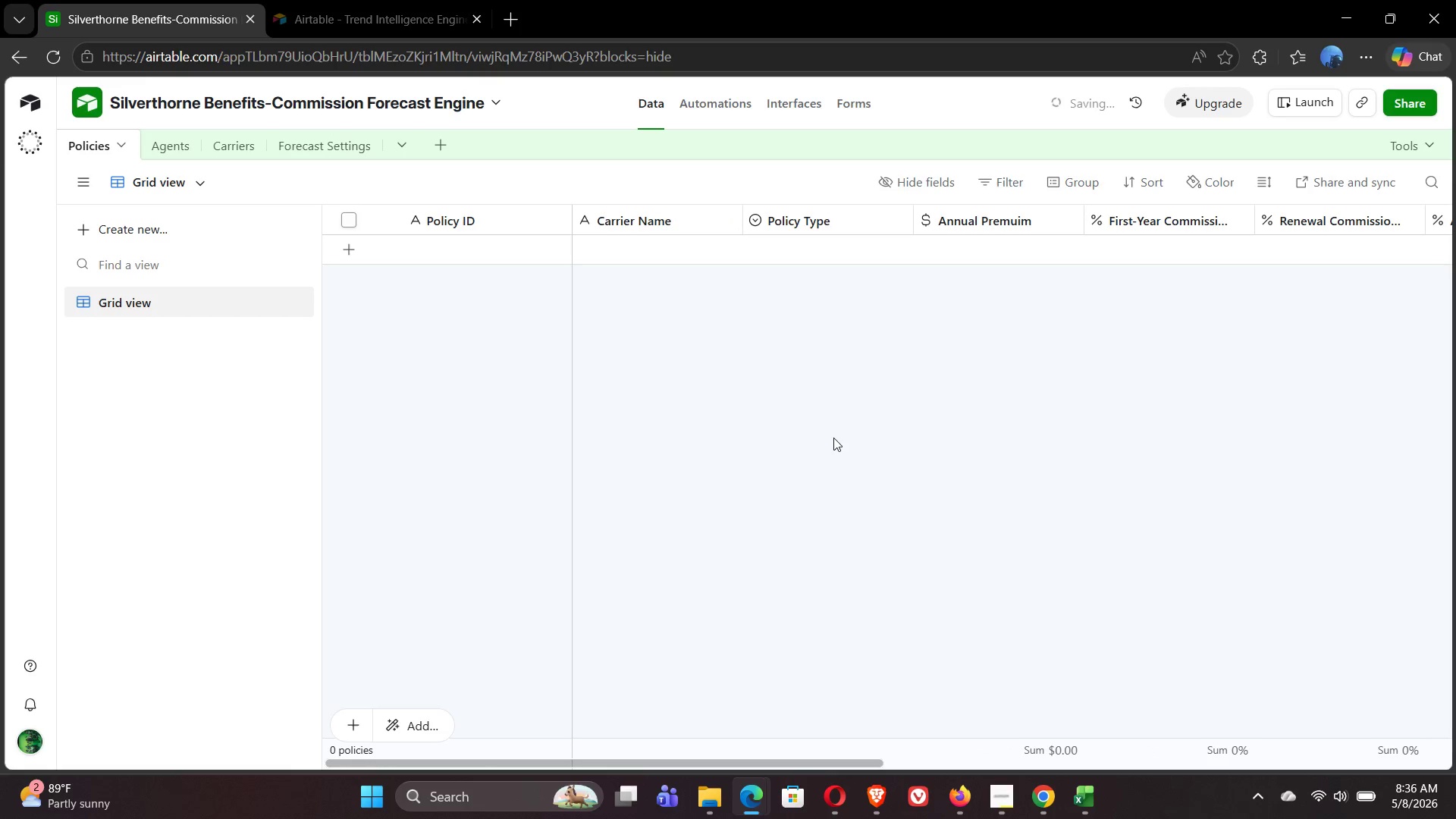 
double_click([795, 220])
 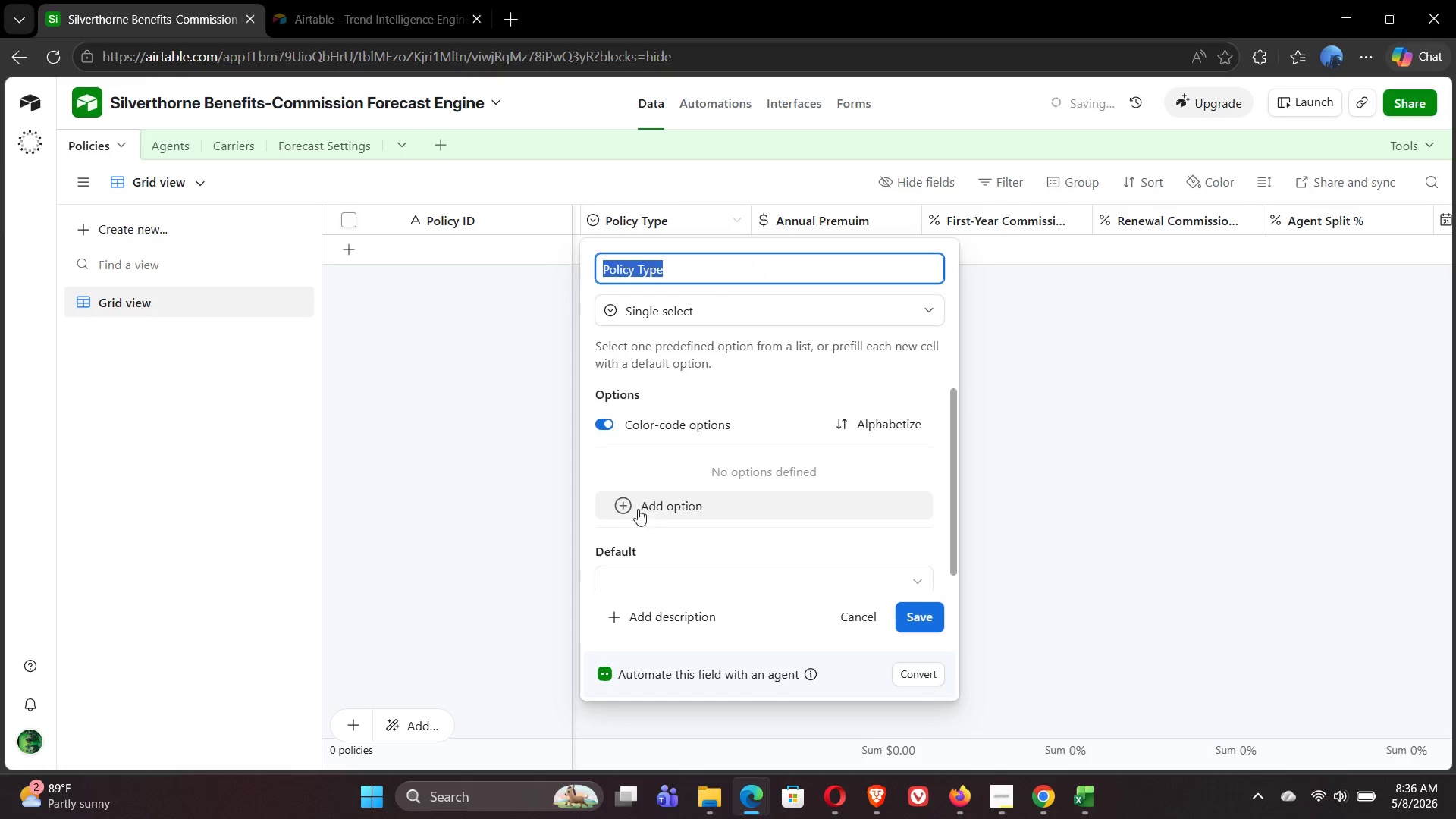 
left_click([623, 507])
 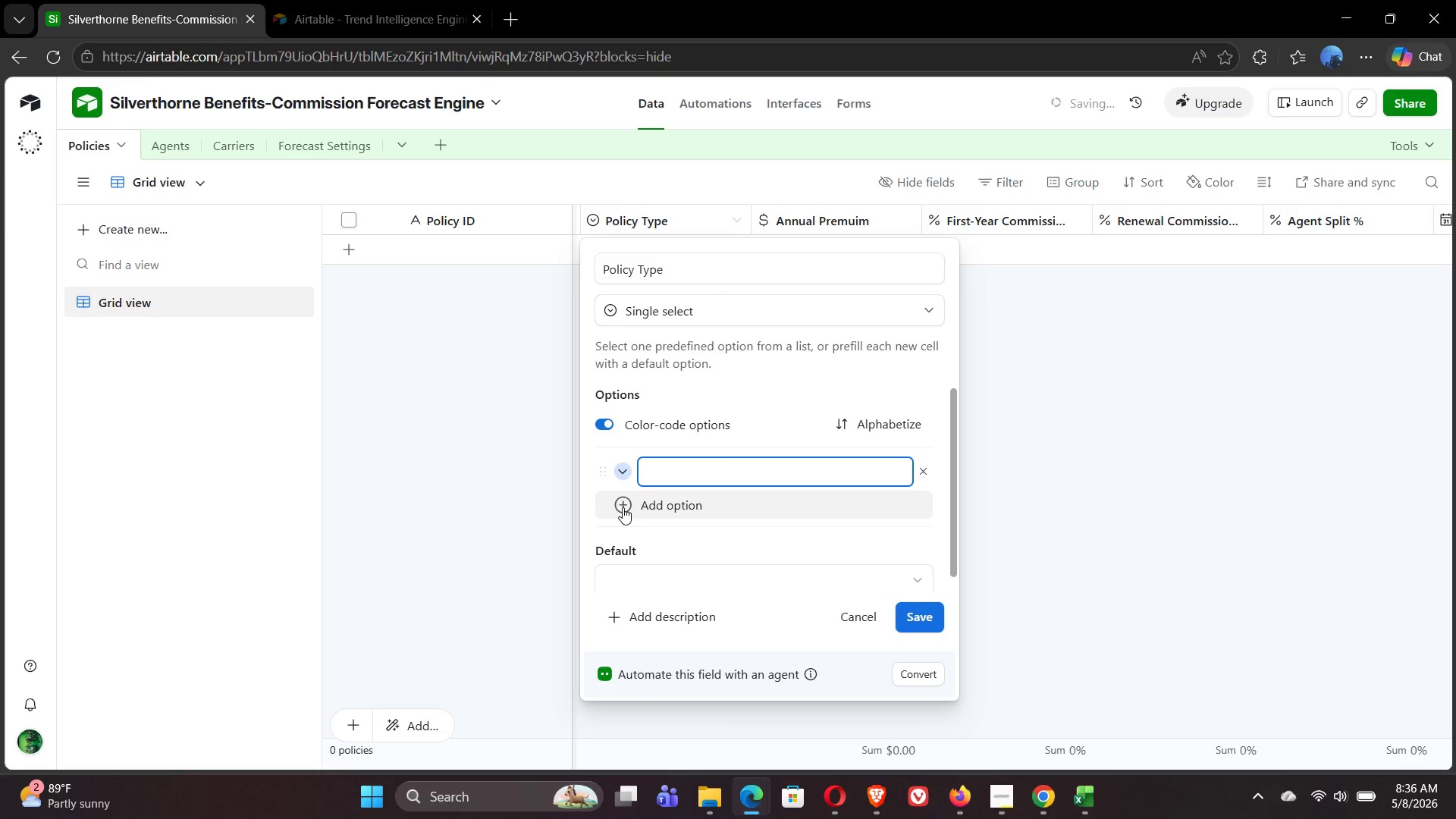 
wait(6.73)
 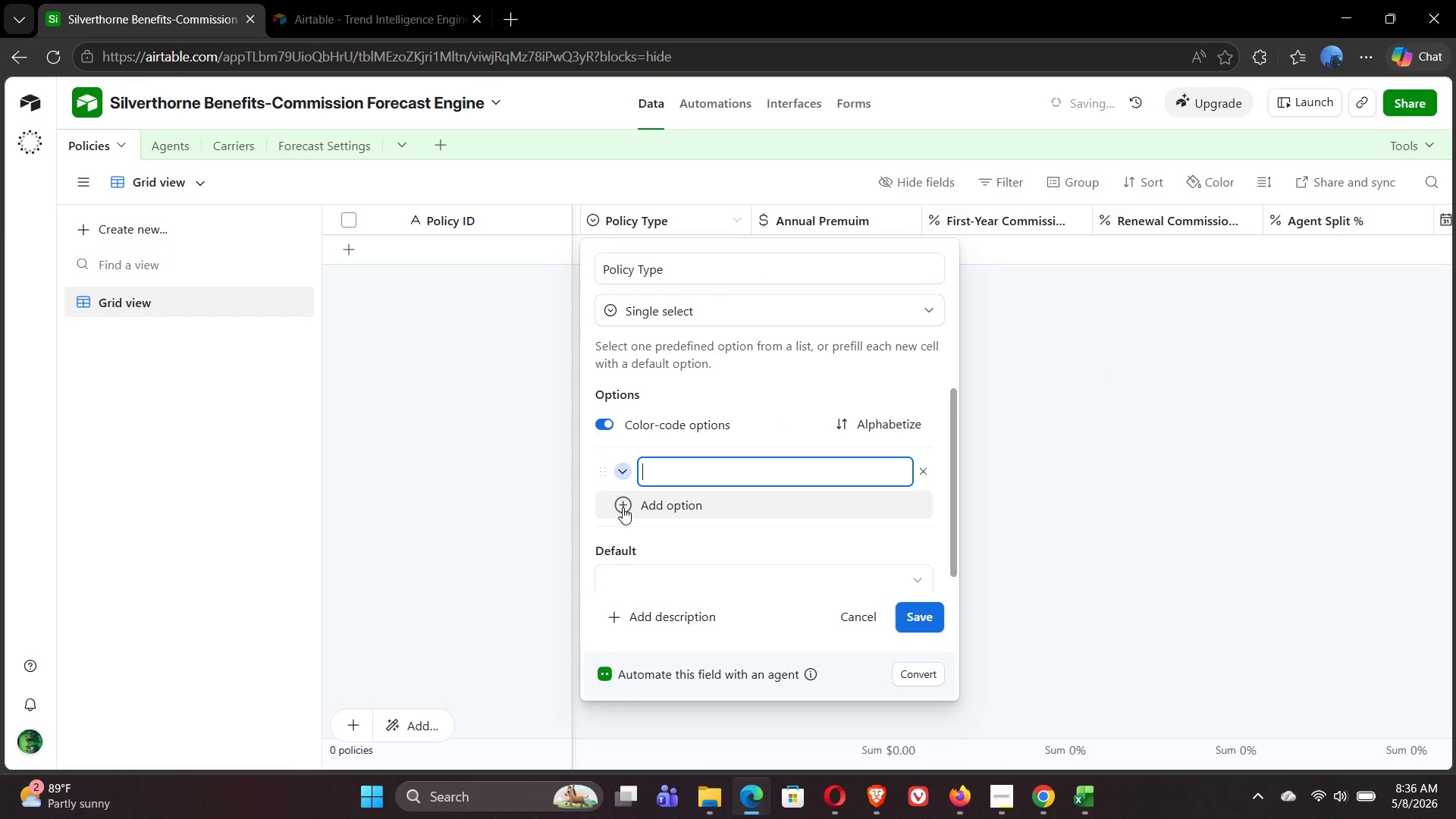 
type(Health)
 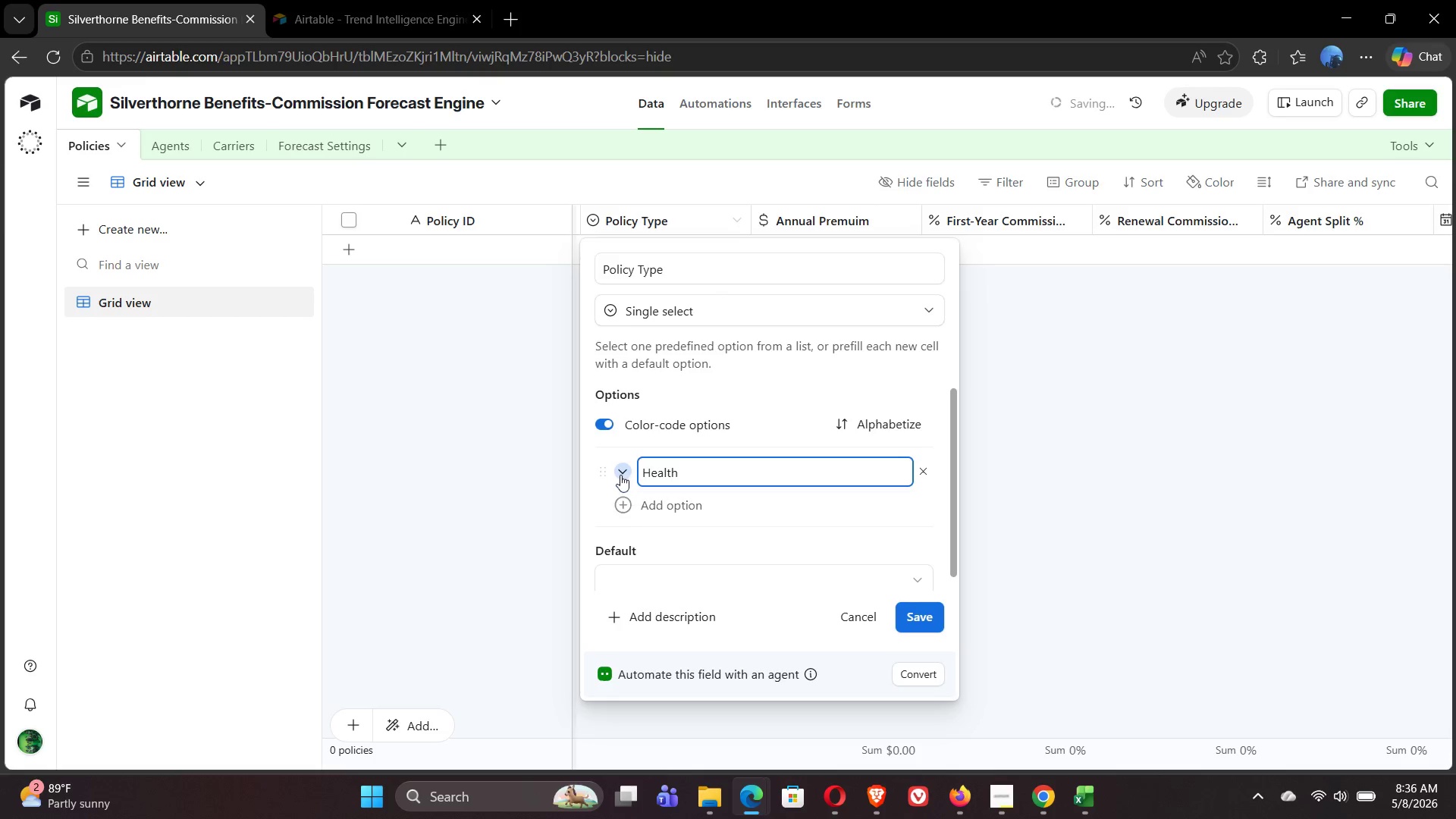 
left_click([620, 468])
 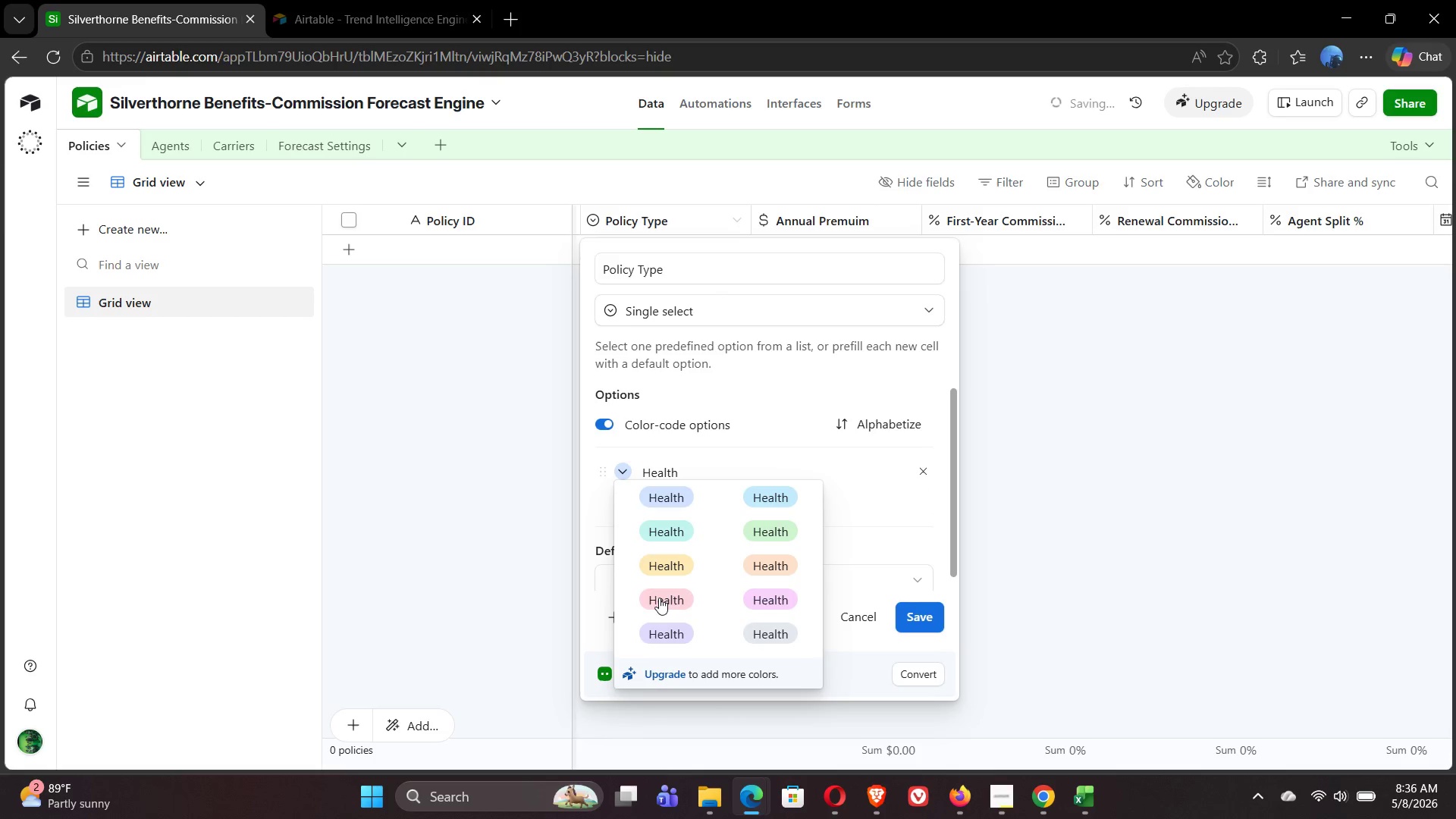 
left_click([668, 597])
 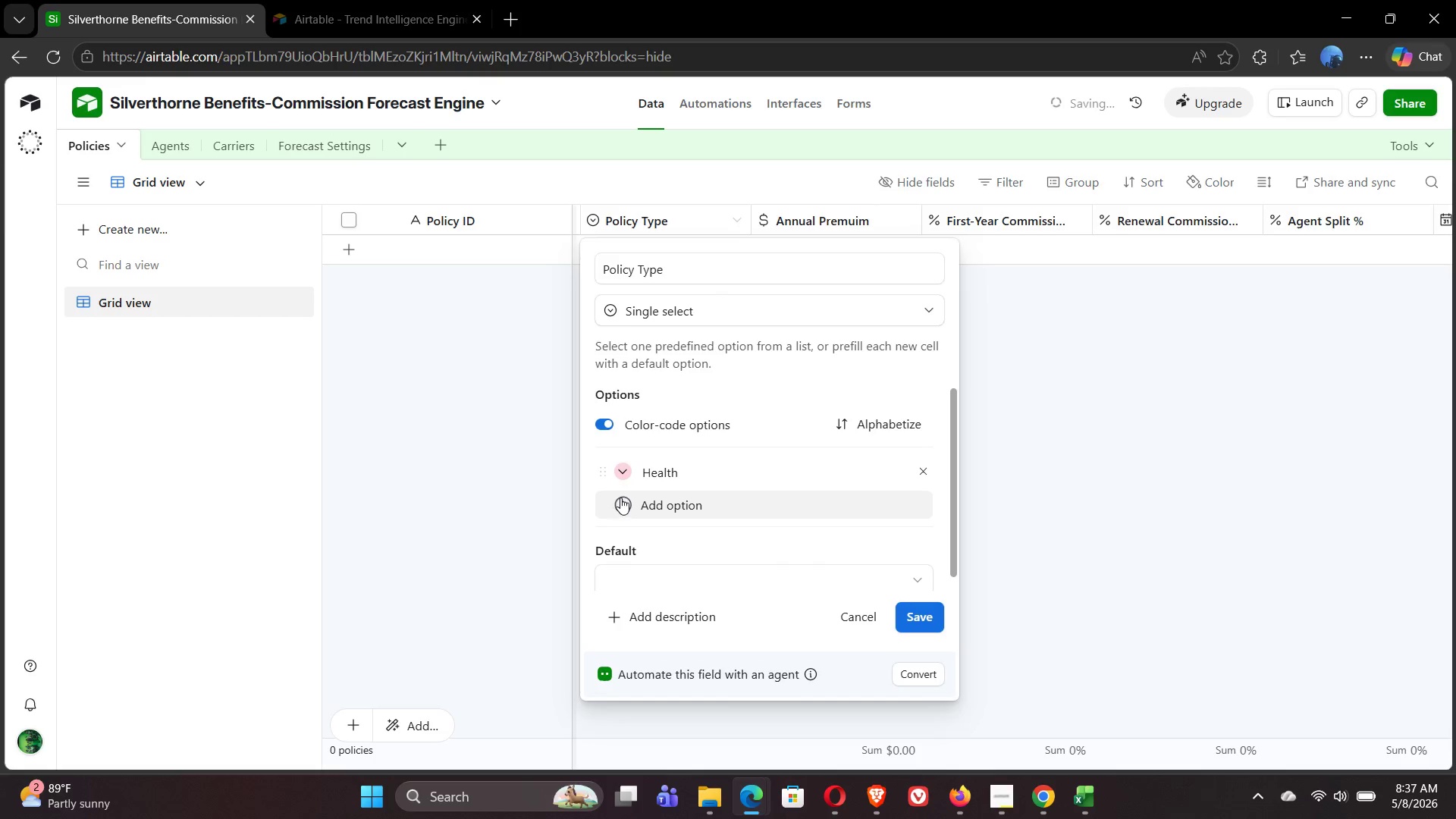 
left_click([626, 504])
 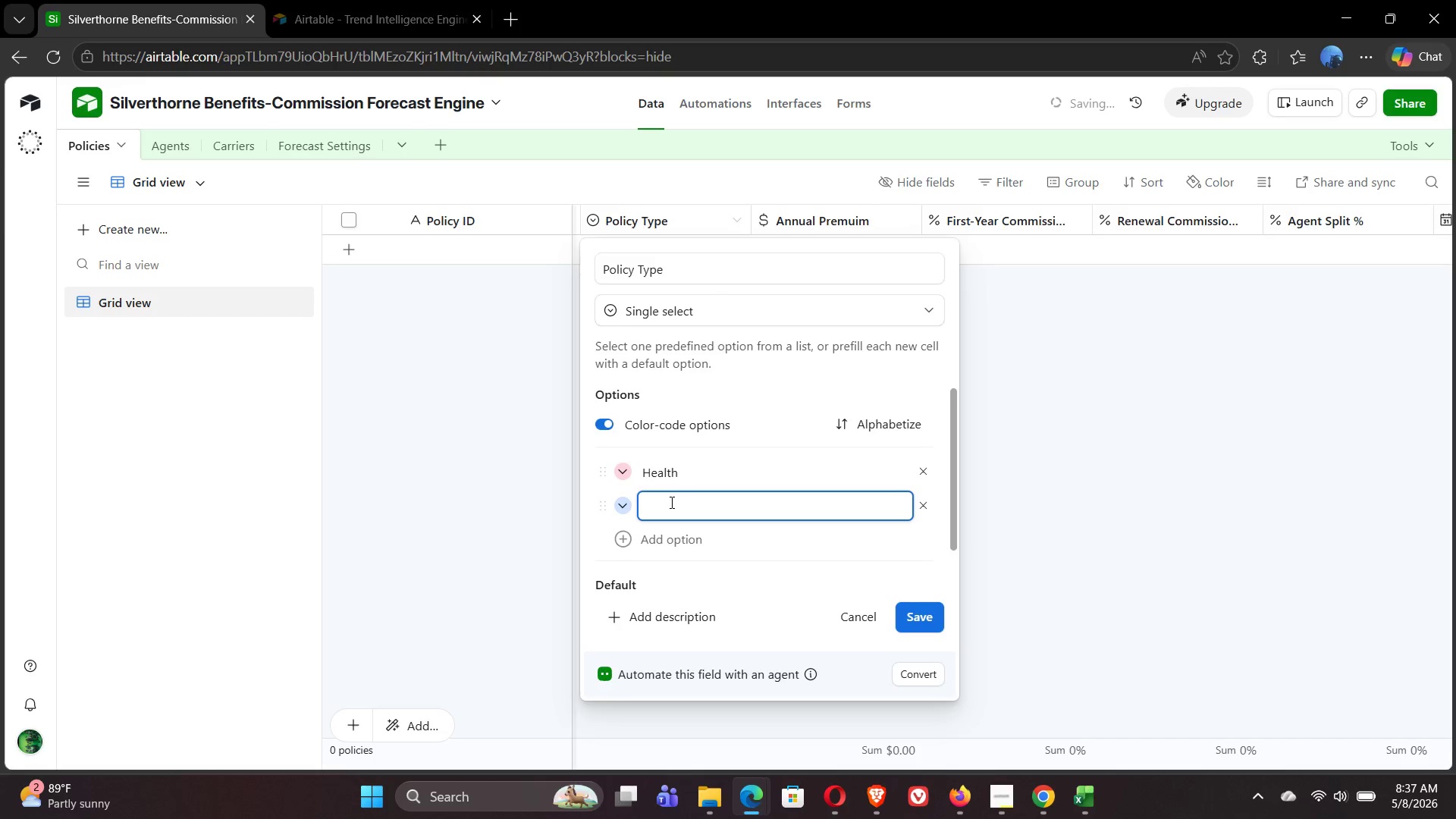 
type(Life)
 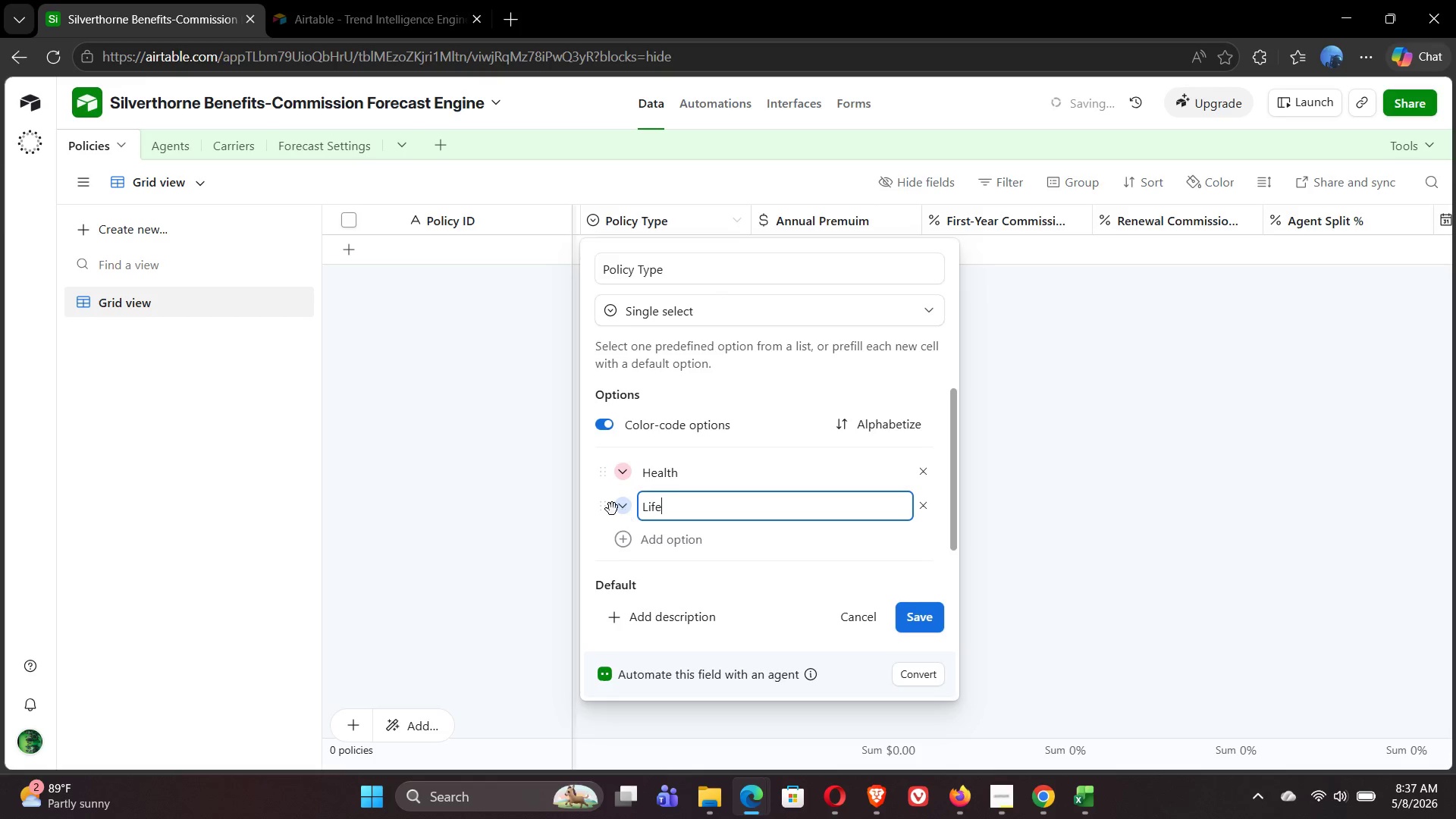 
left_click([620, 510])
 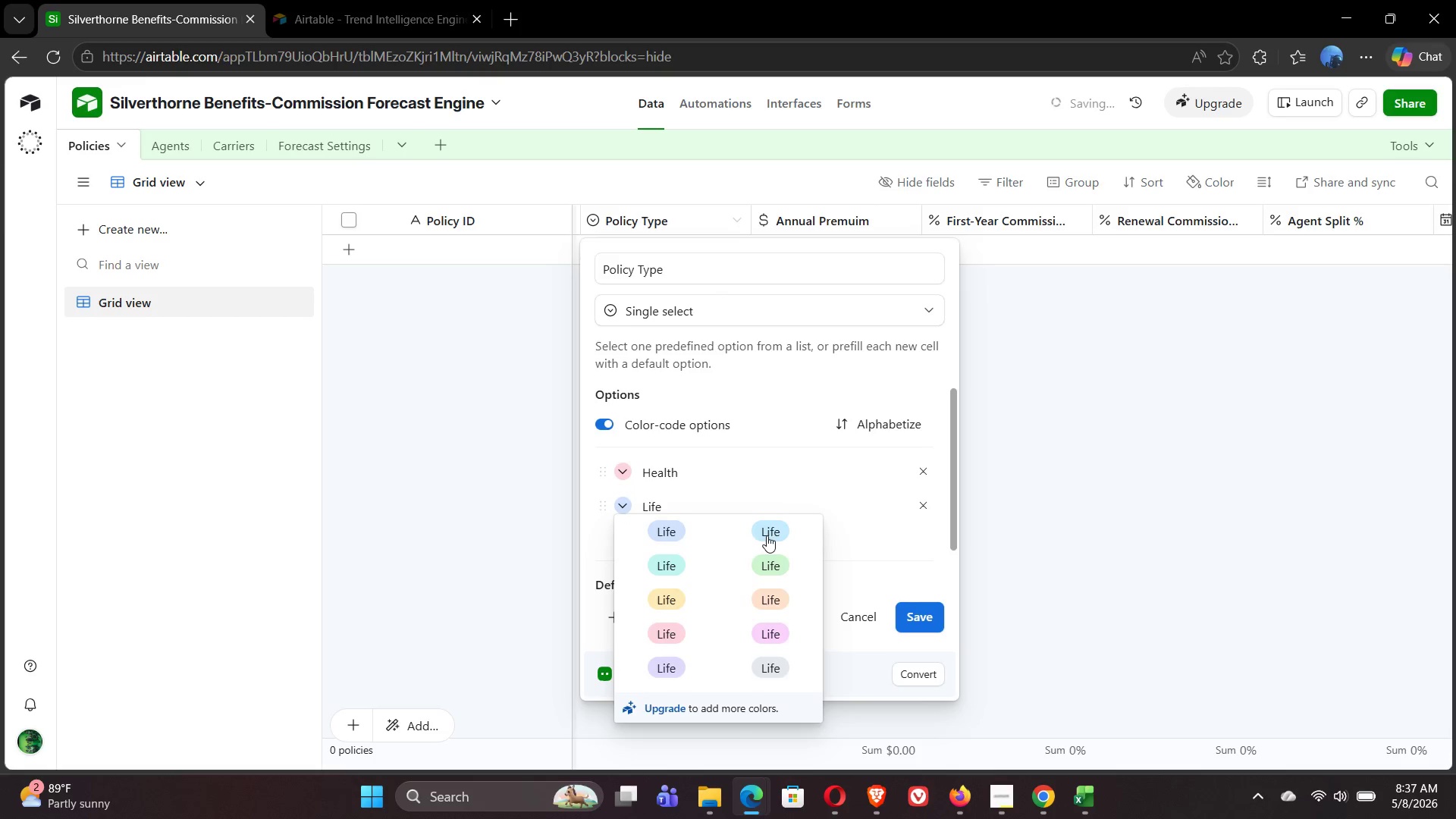 
left_click([767, 535])
 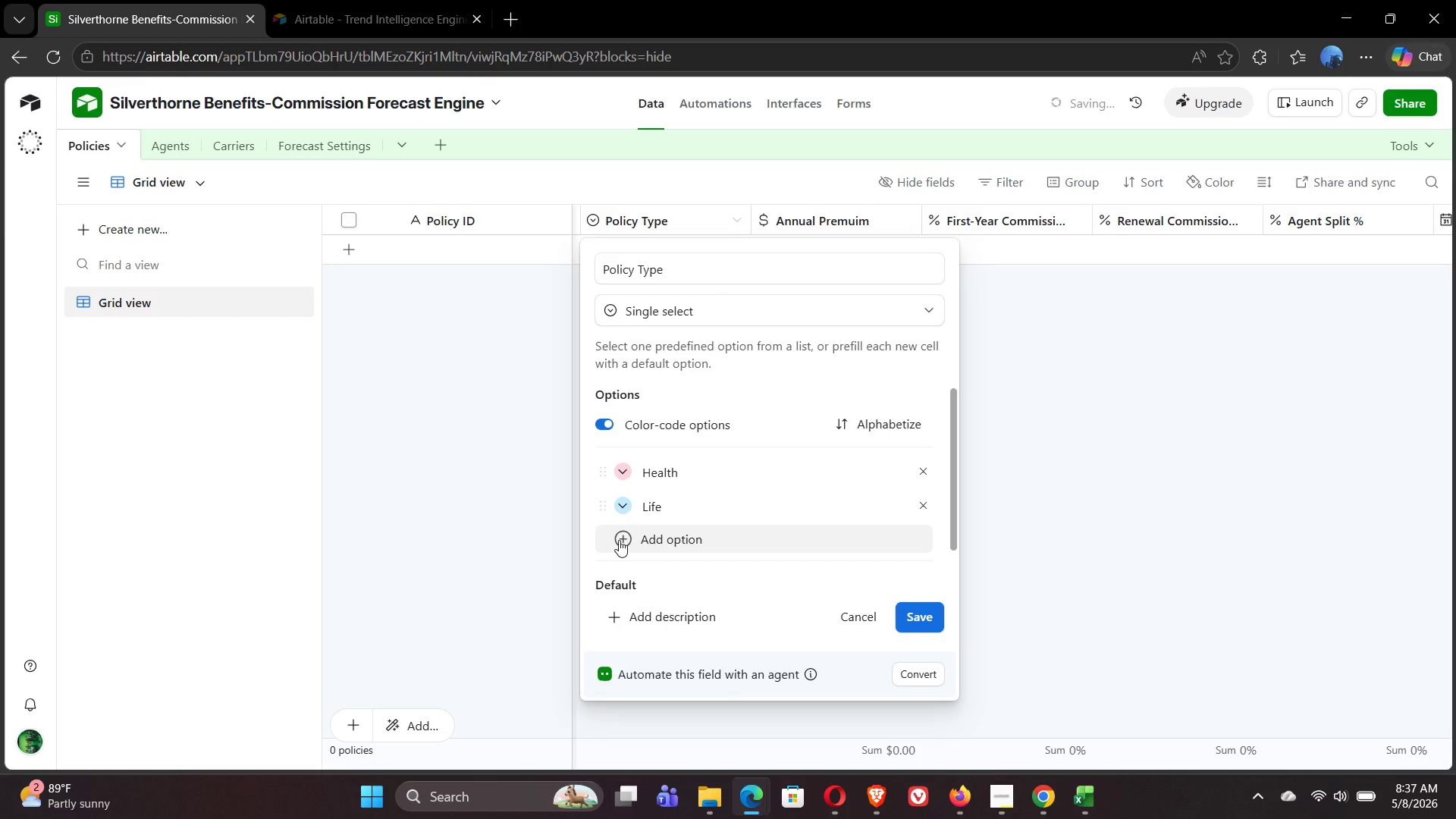 
left_click([620, 538])
 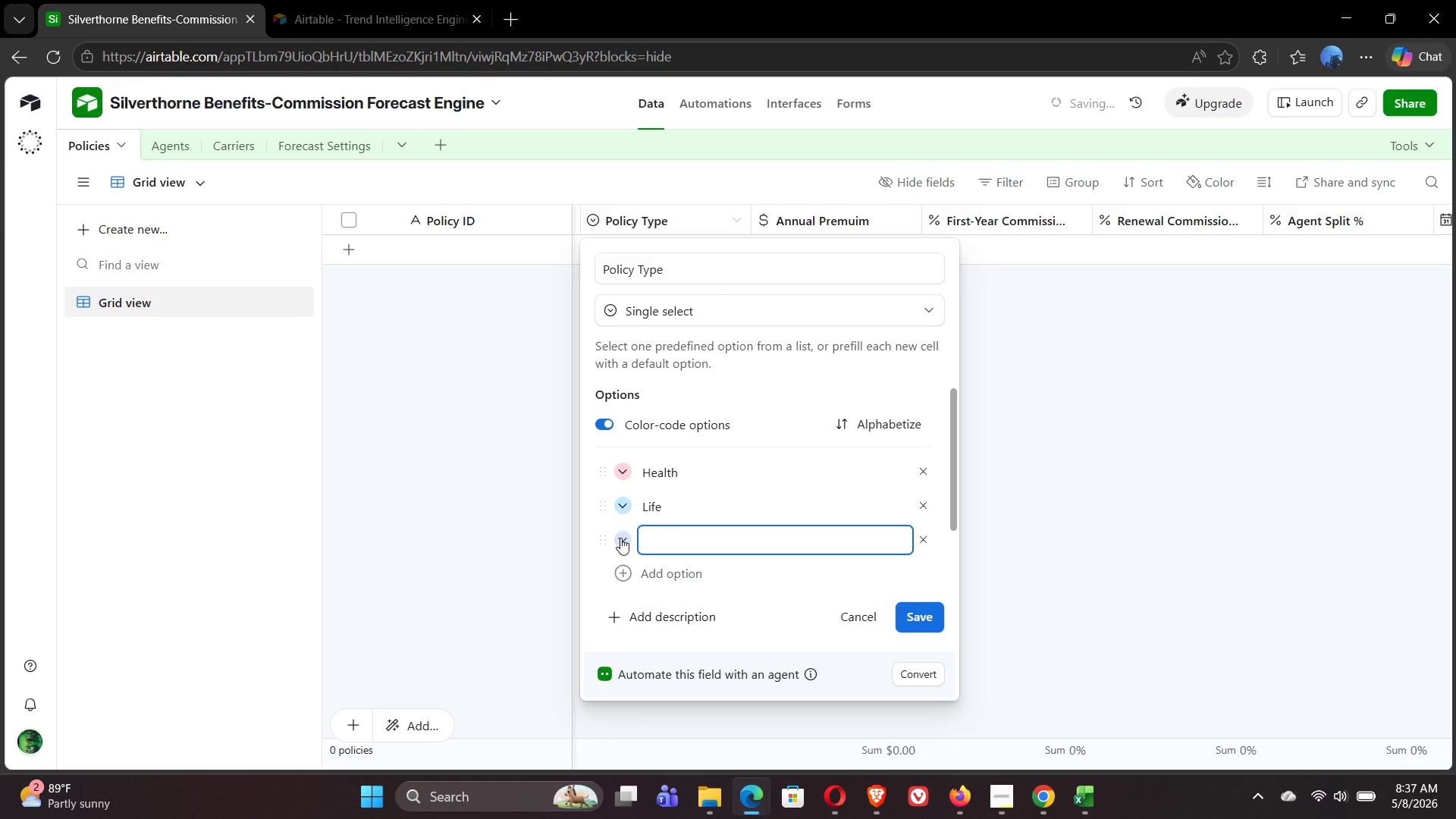 
type(Commercial)
 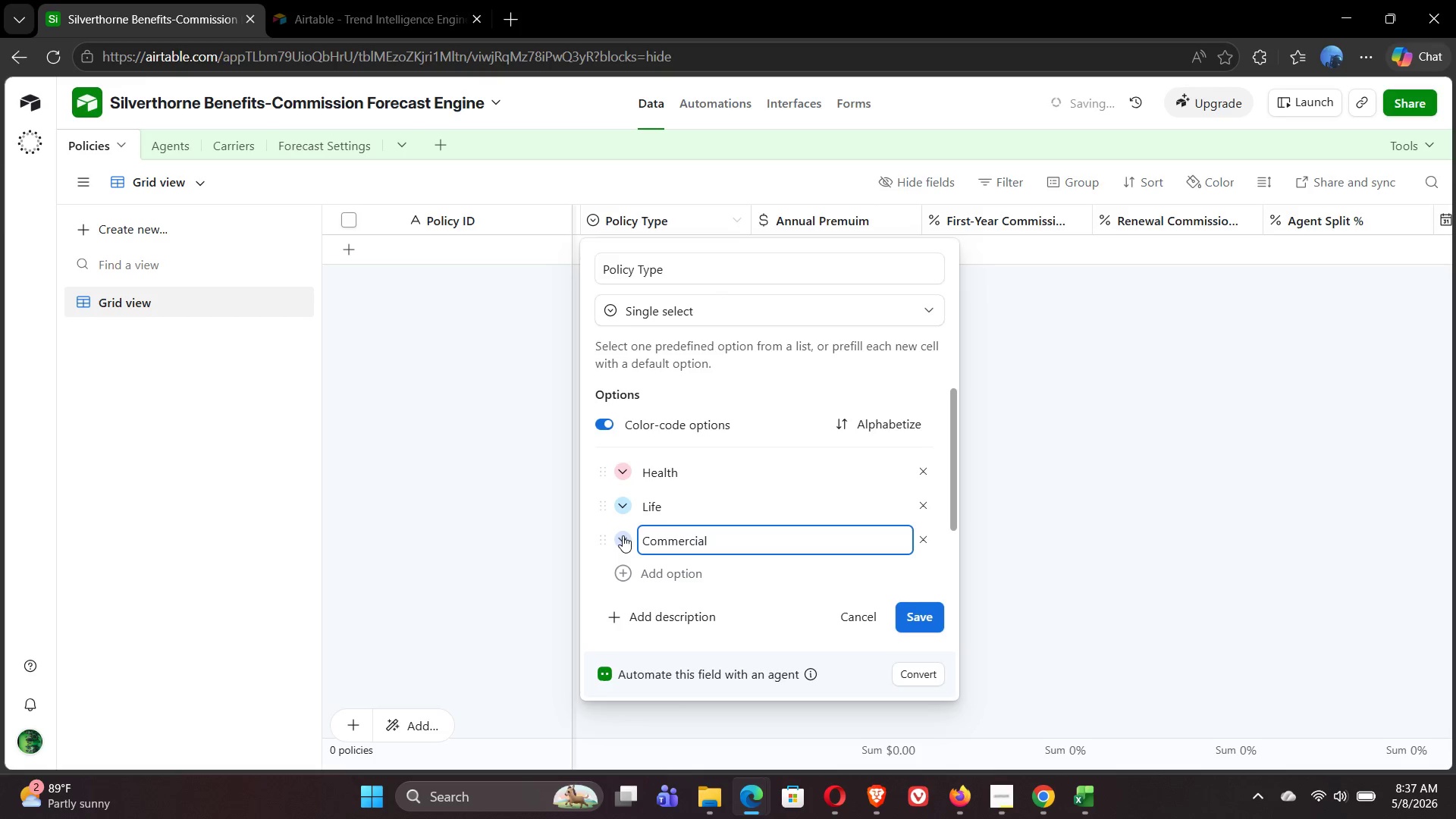 
left_click([623, 535])
 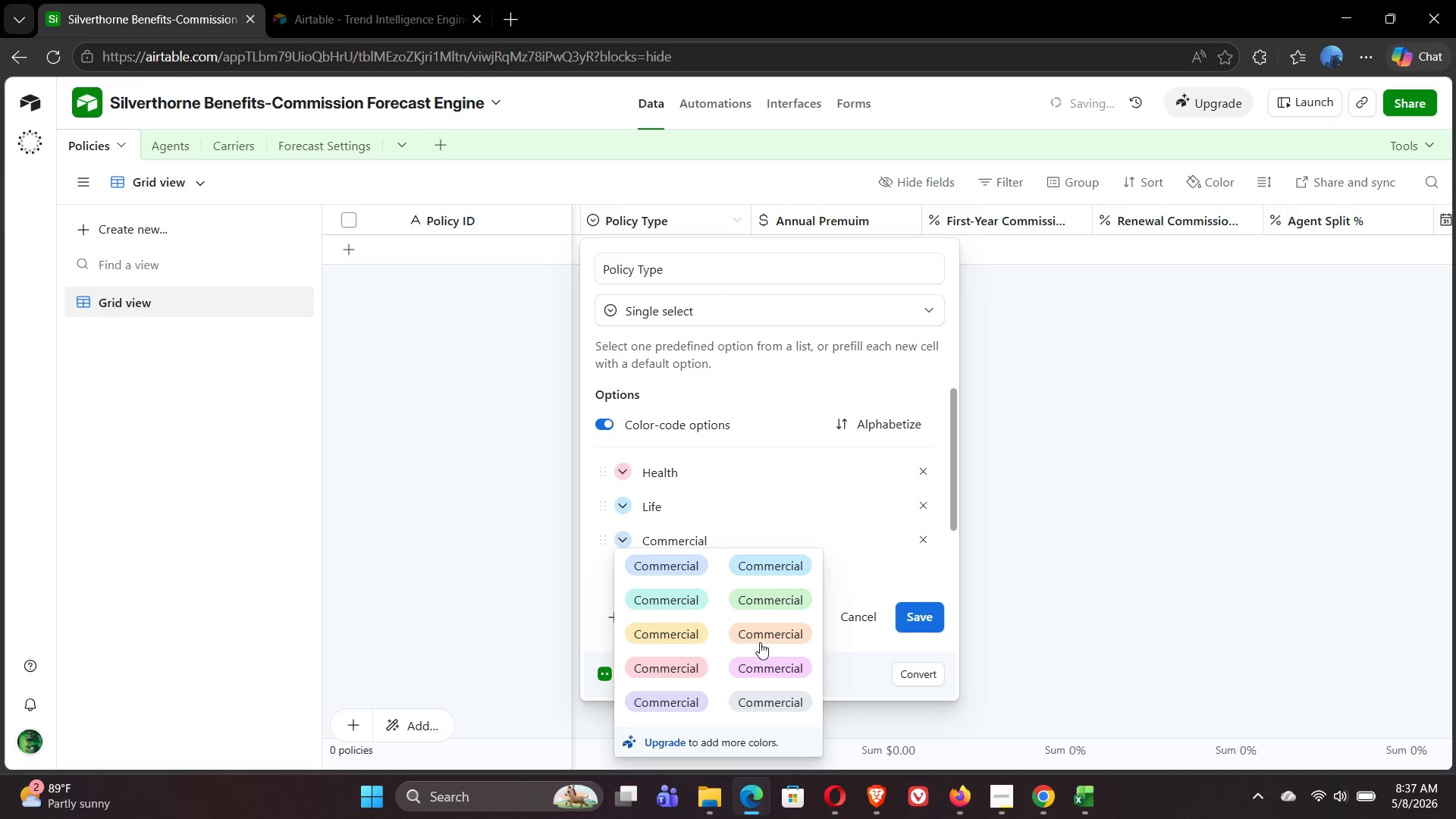 
left_click([770, 635])
 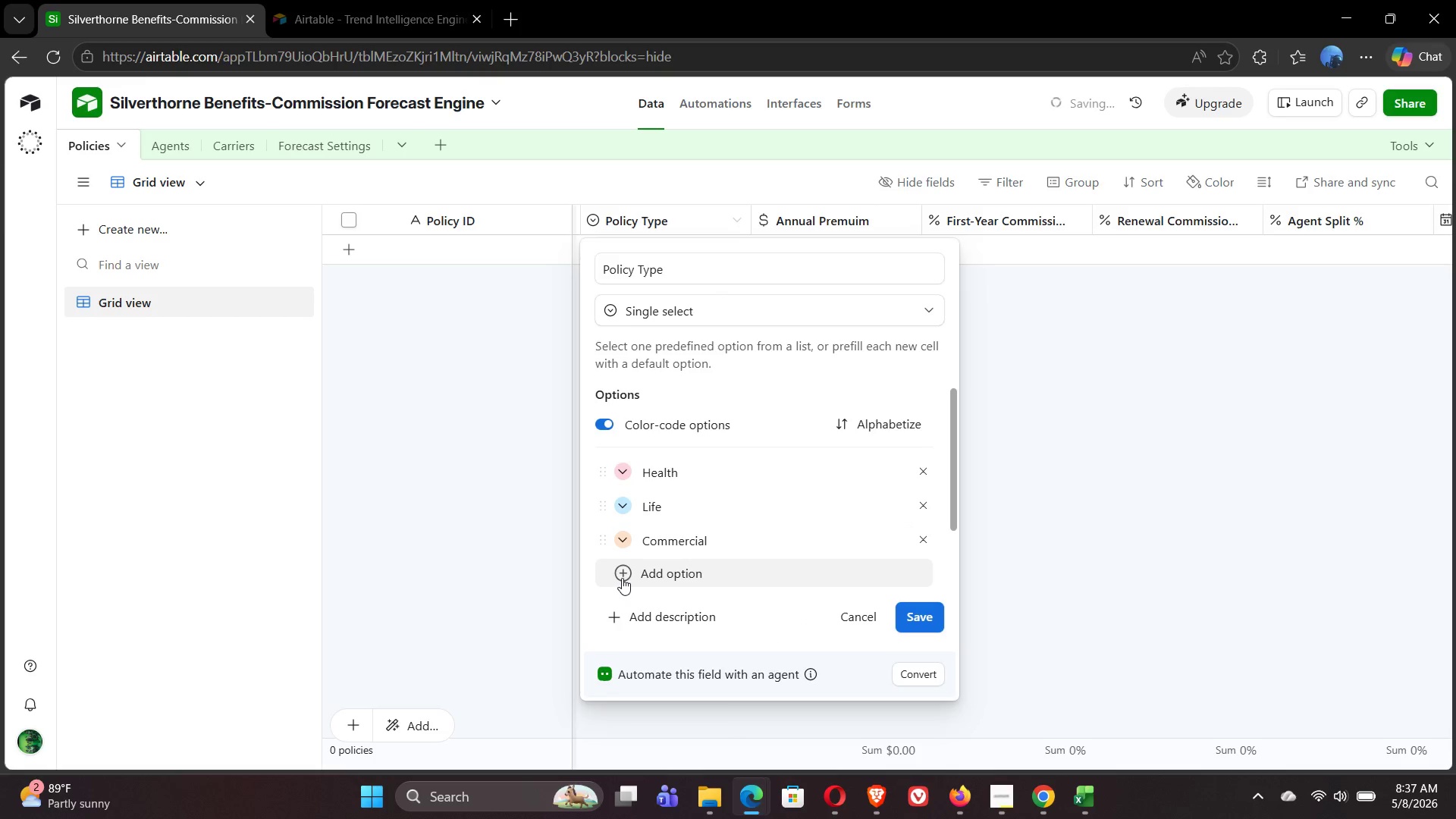 
left_click([620, 575])
 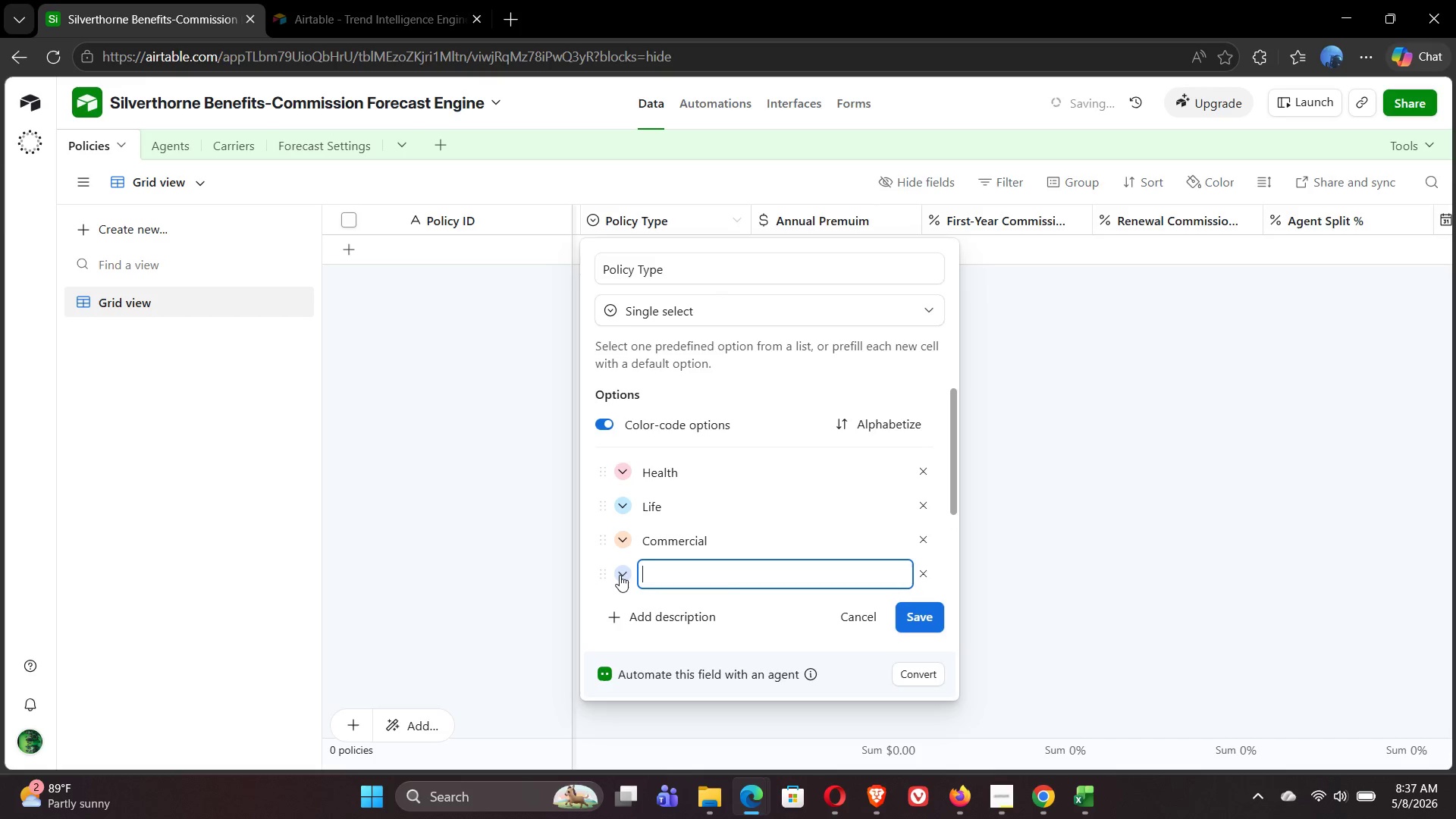 
type(Disability)
 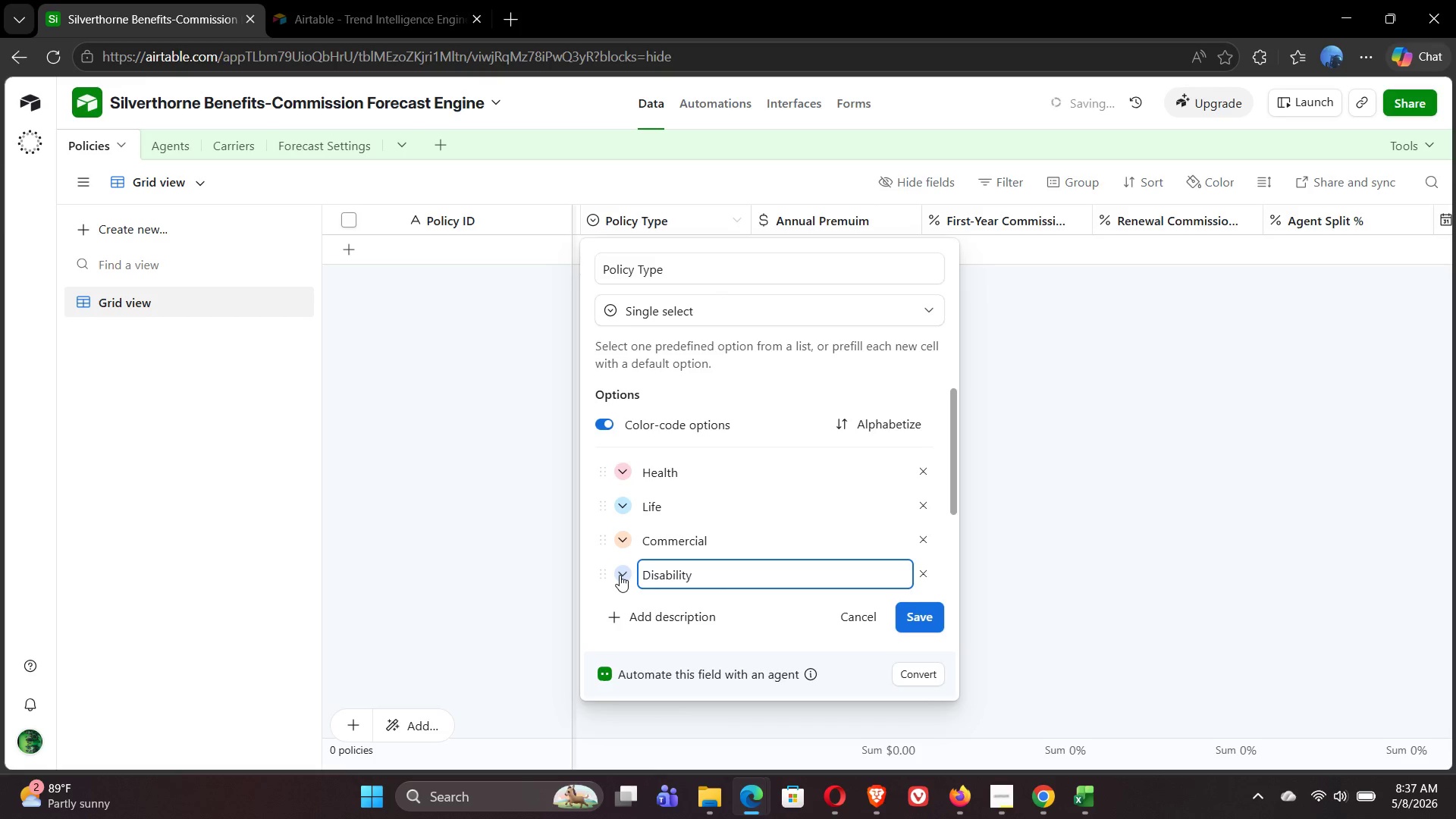 
wait(13.25)
 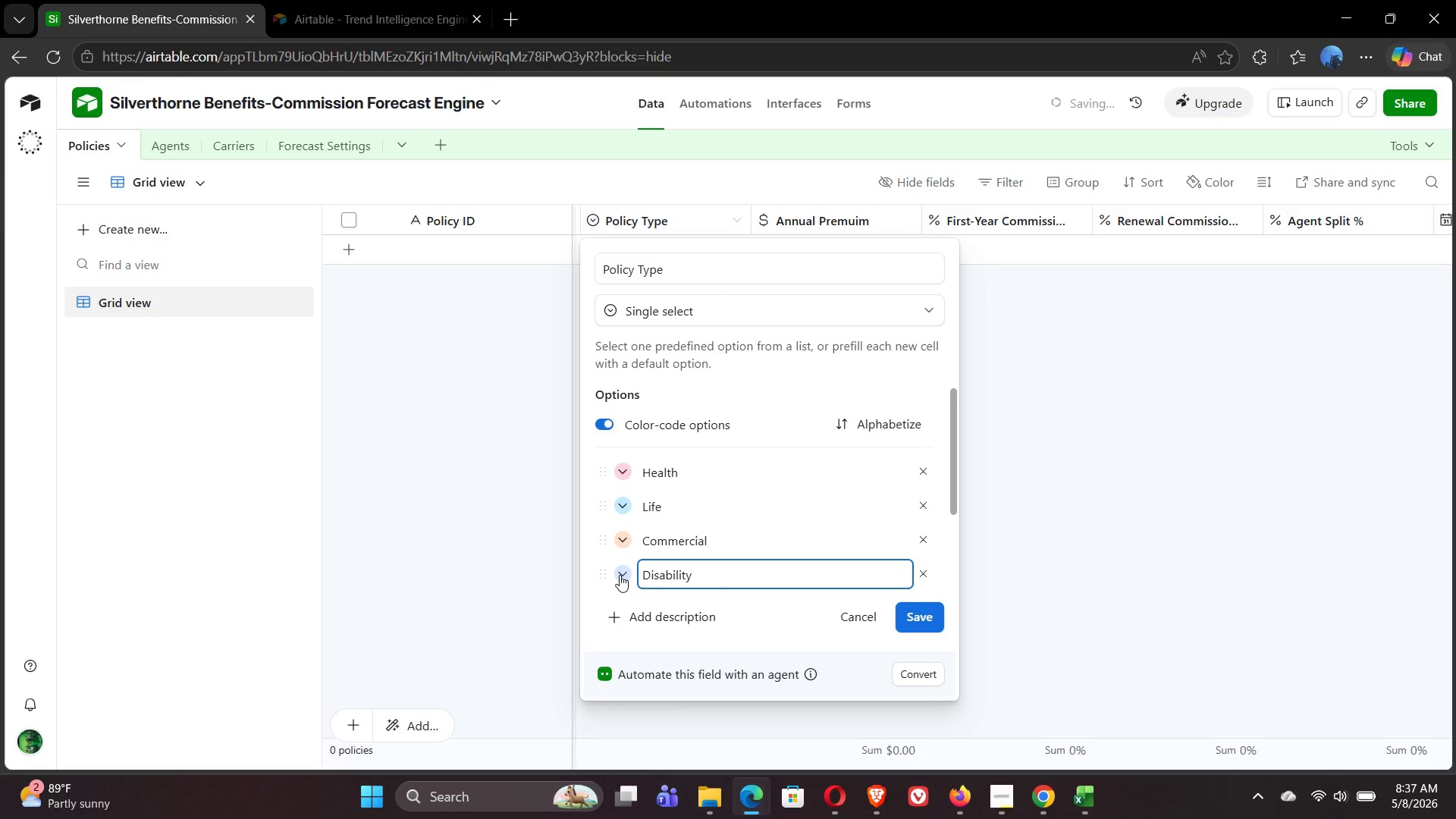 
left_click([620, 575])
 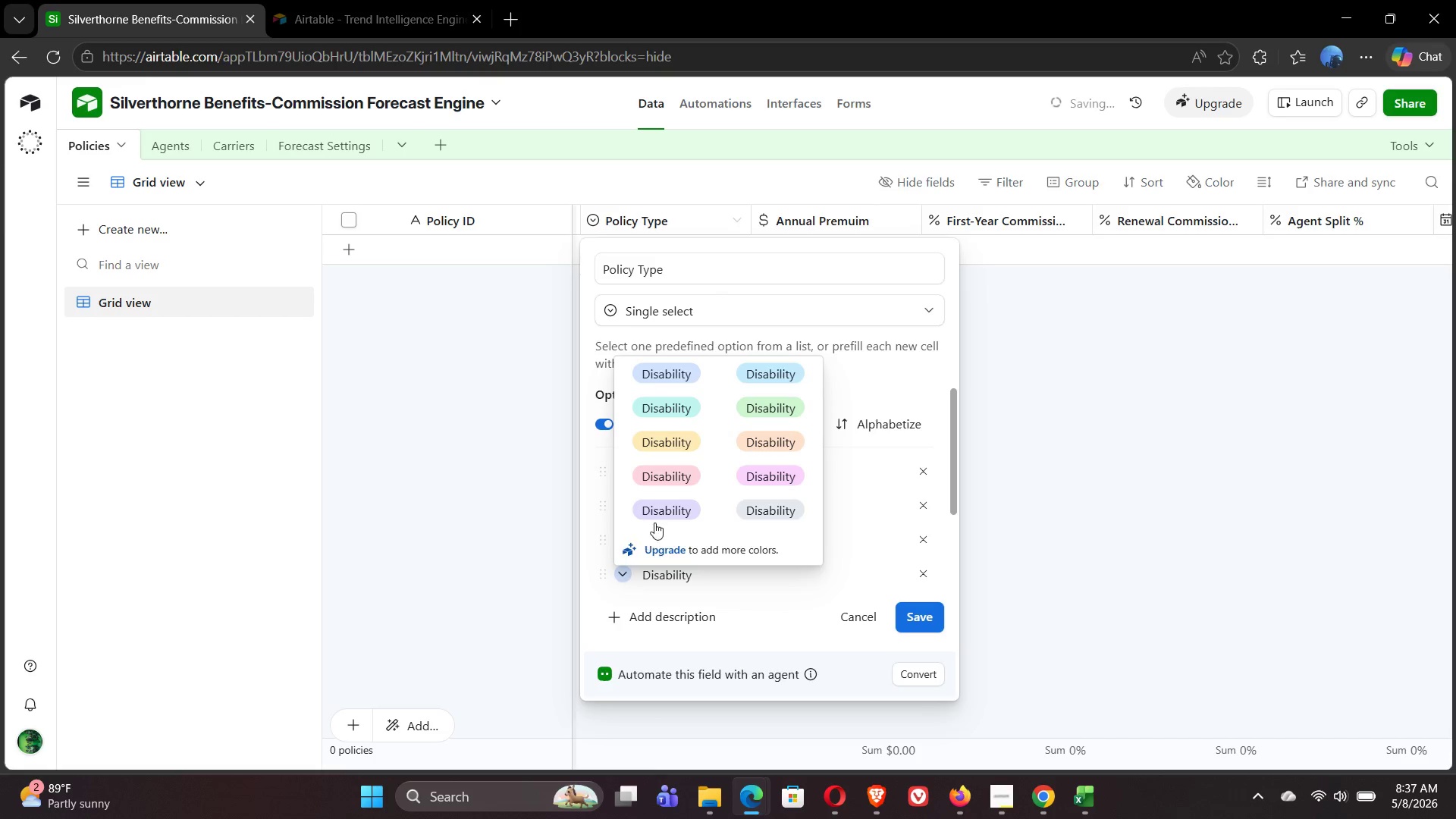 
left_click([670, 504])
 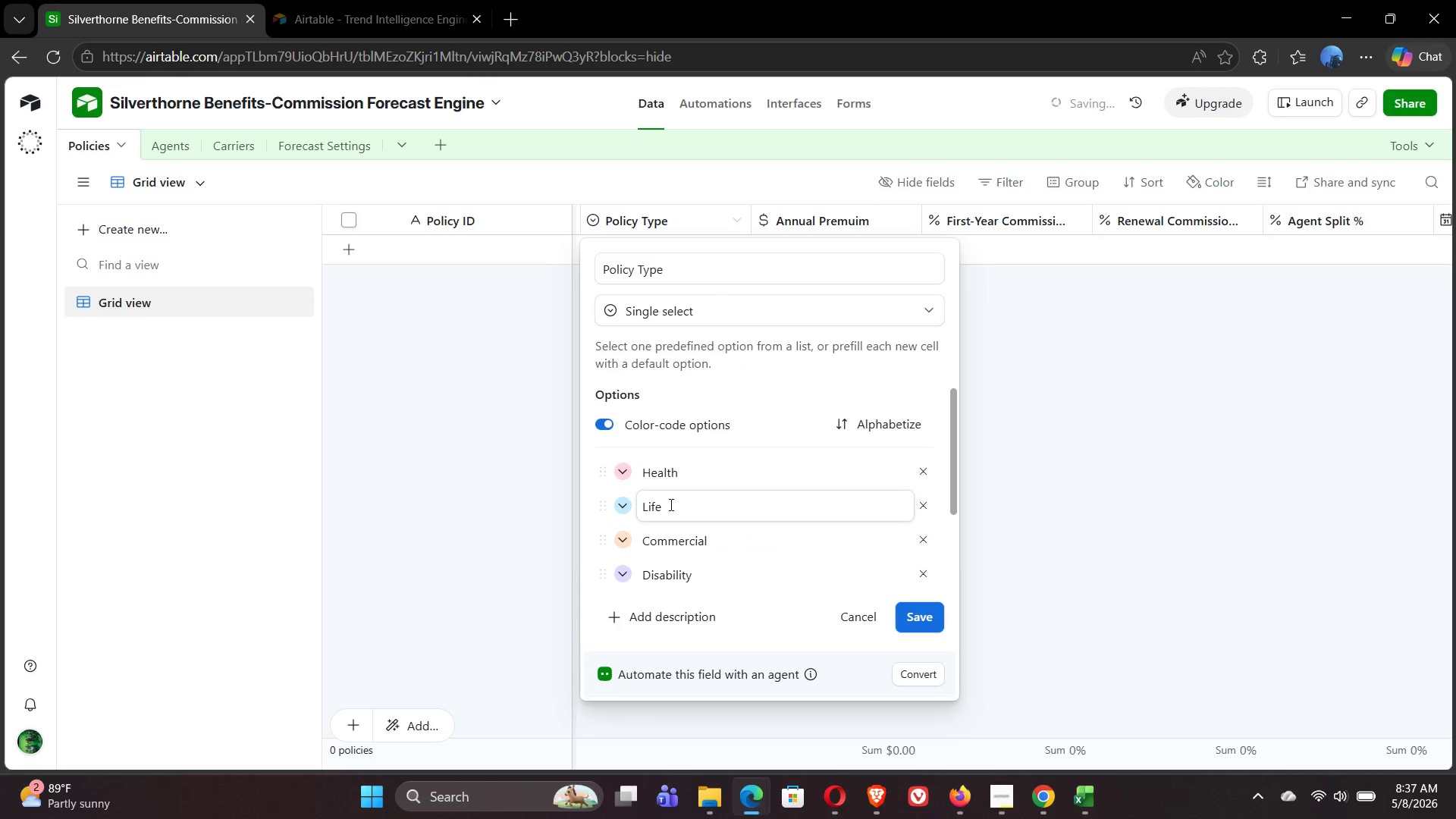 
mouse_move([657, 557])
 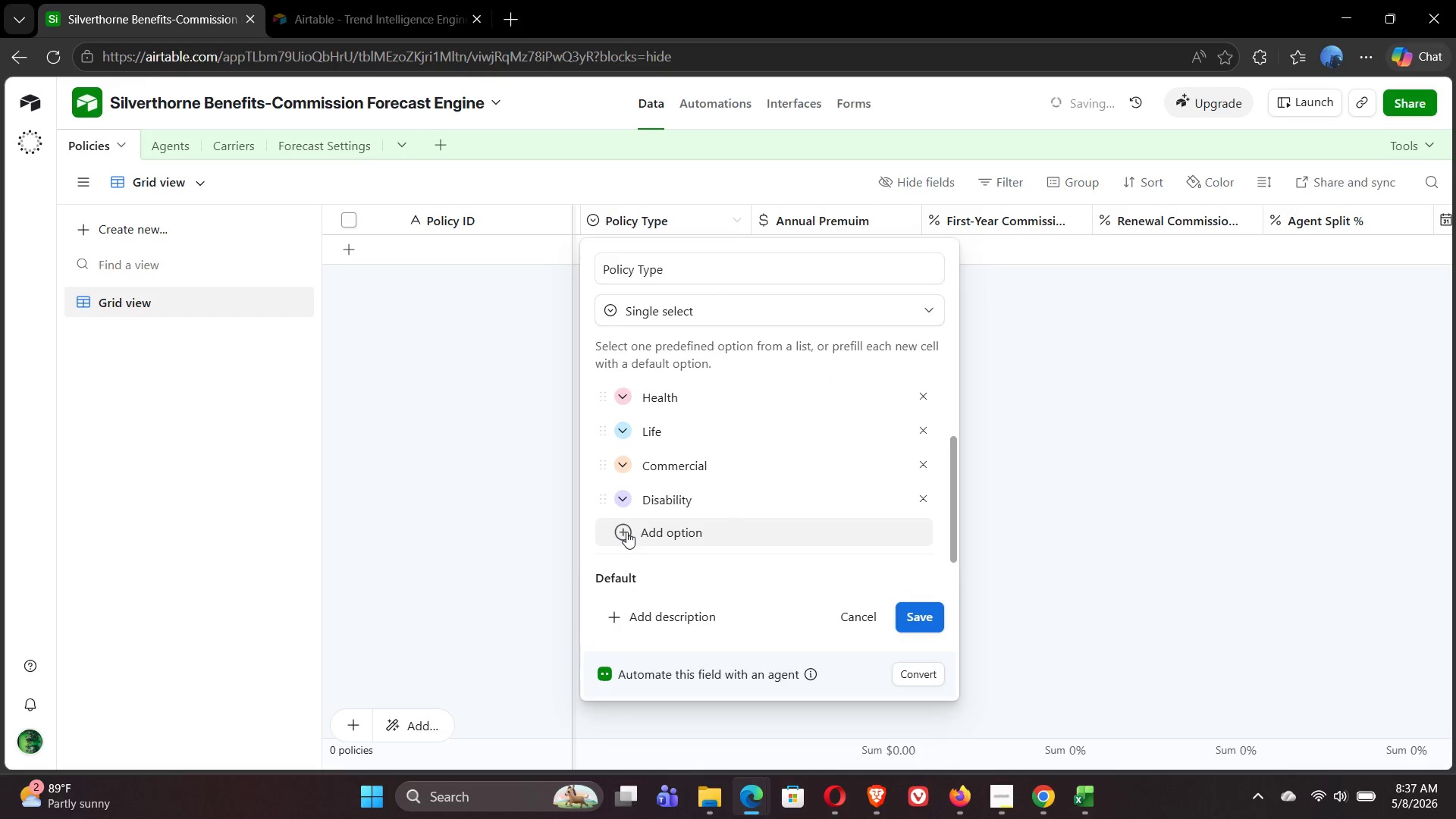 
left_click([626, 532])
 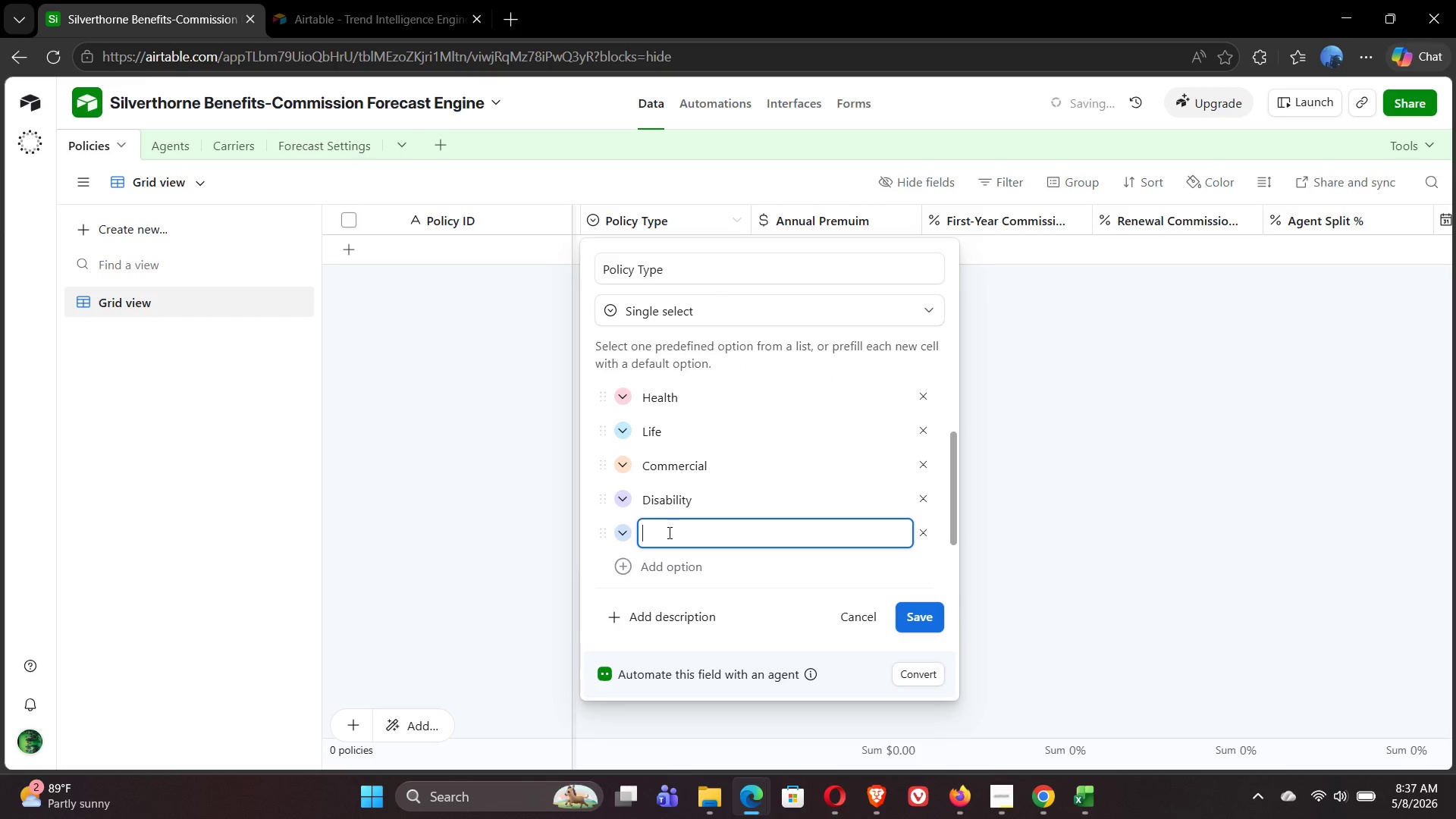 
type(Dental)
 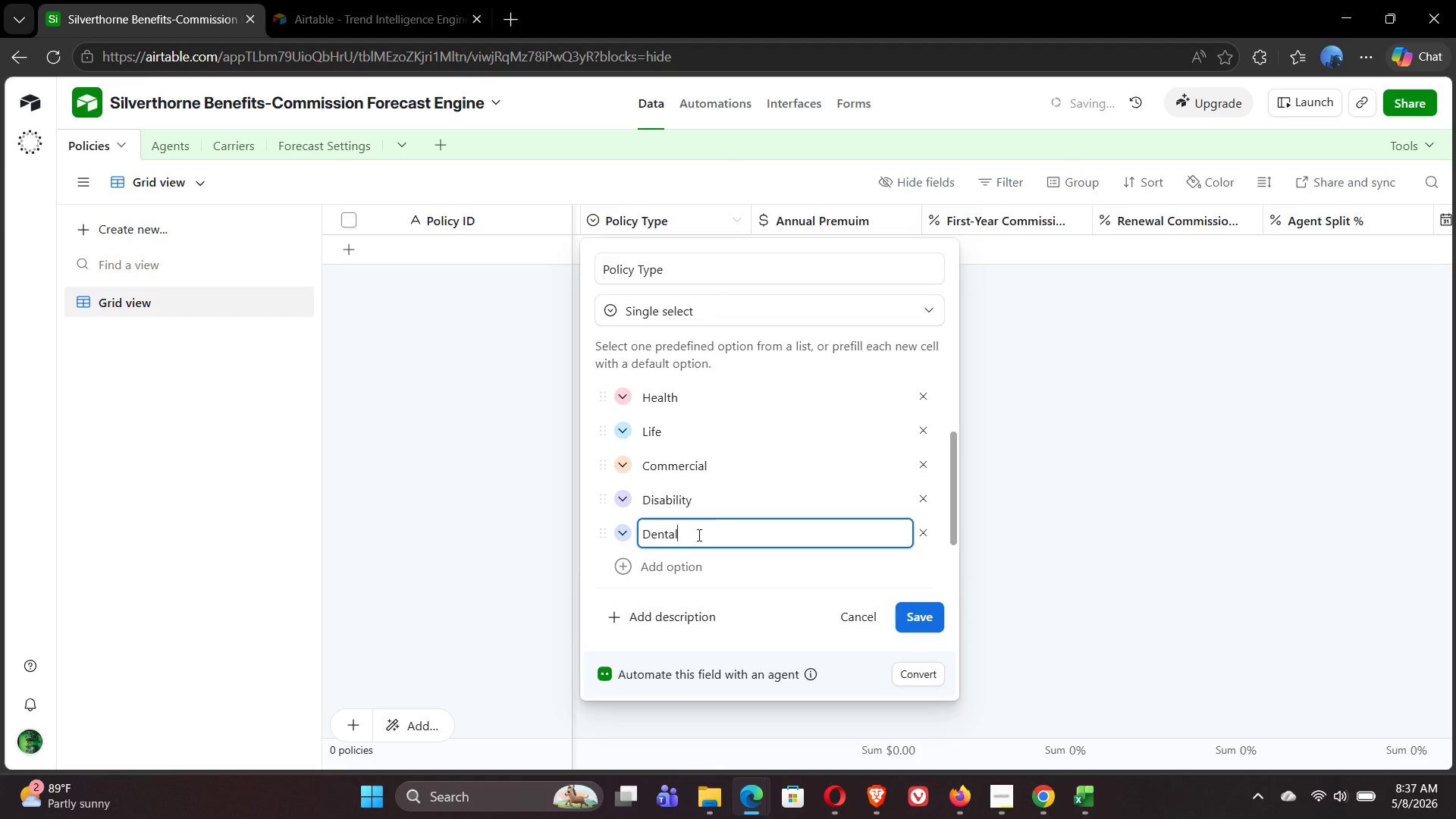 
left_click([623, 536])
 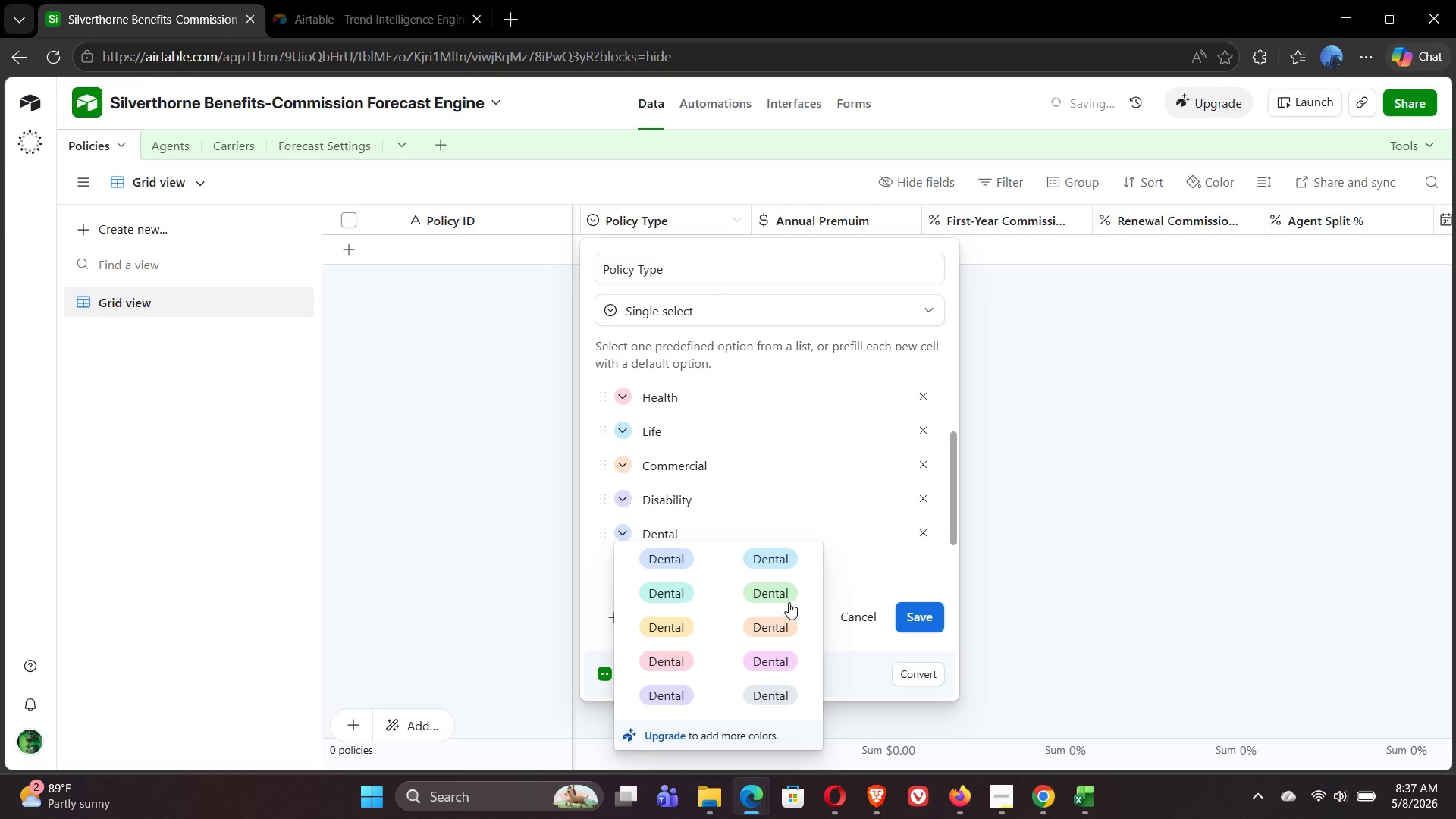 
left_click([765, 588])
 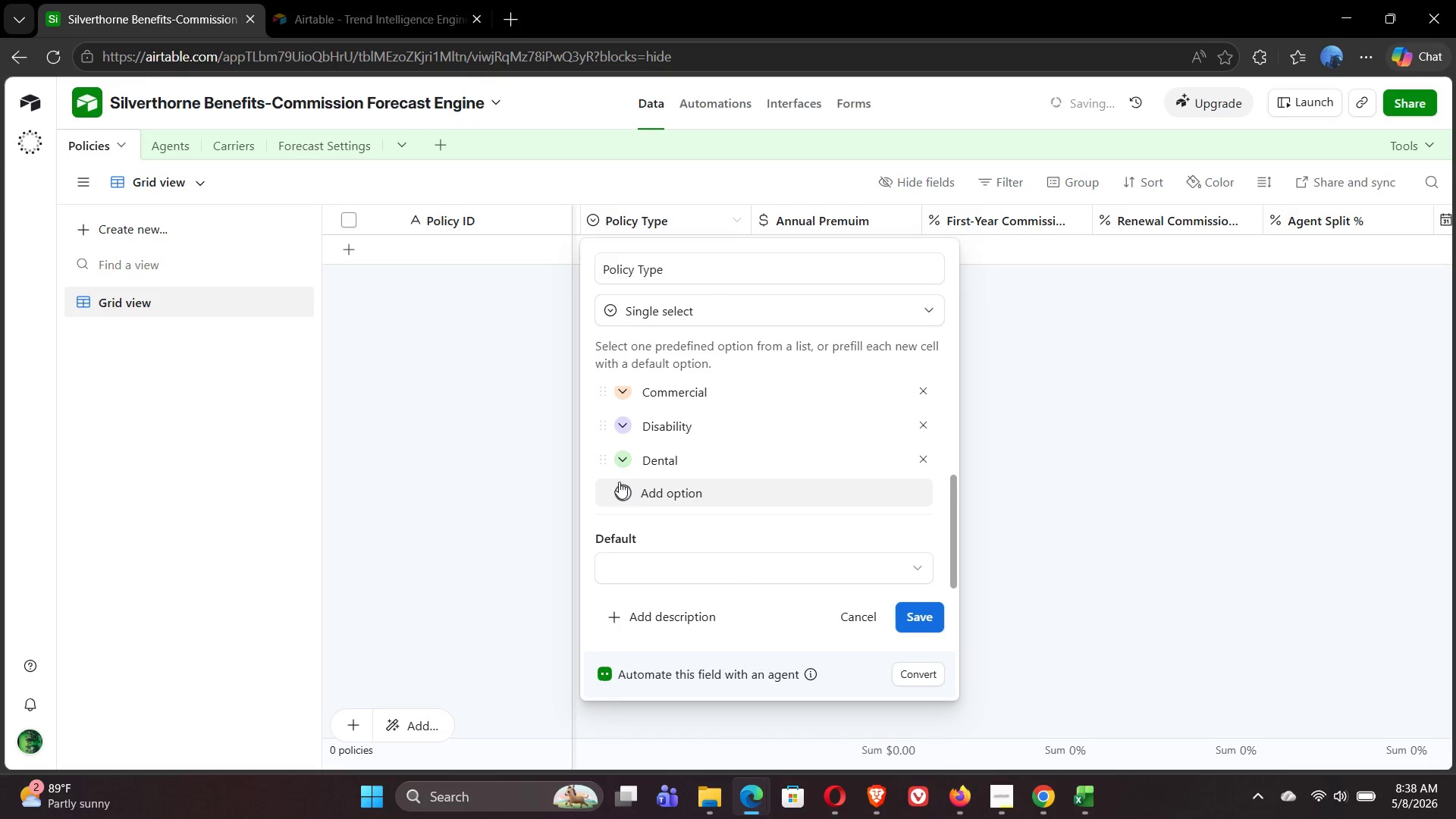 
left_click([619, 489])
 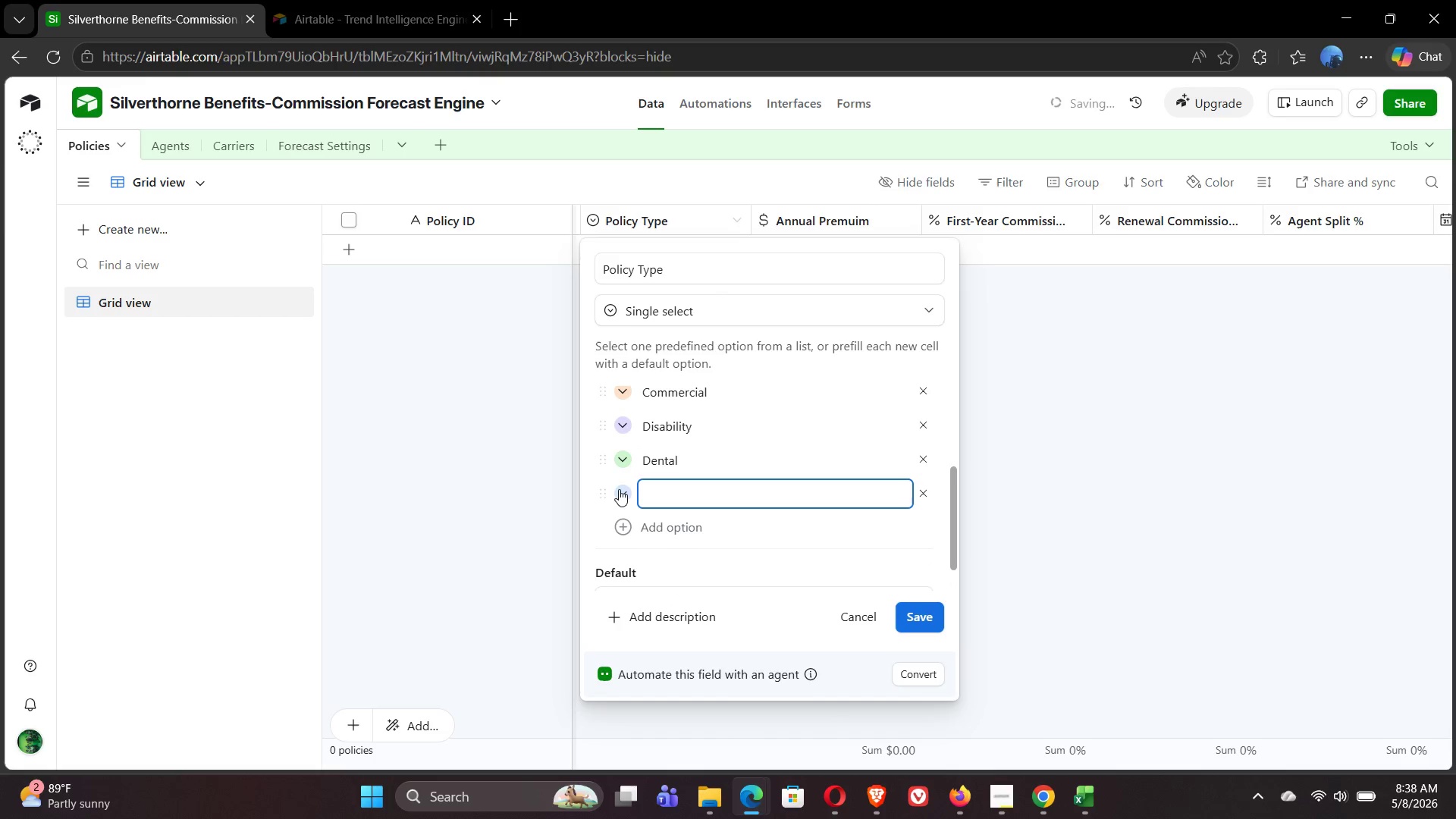 
wait(6.08)
 